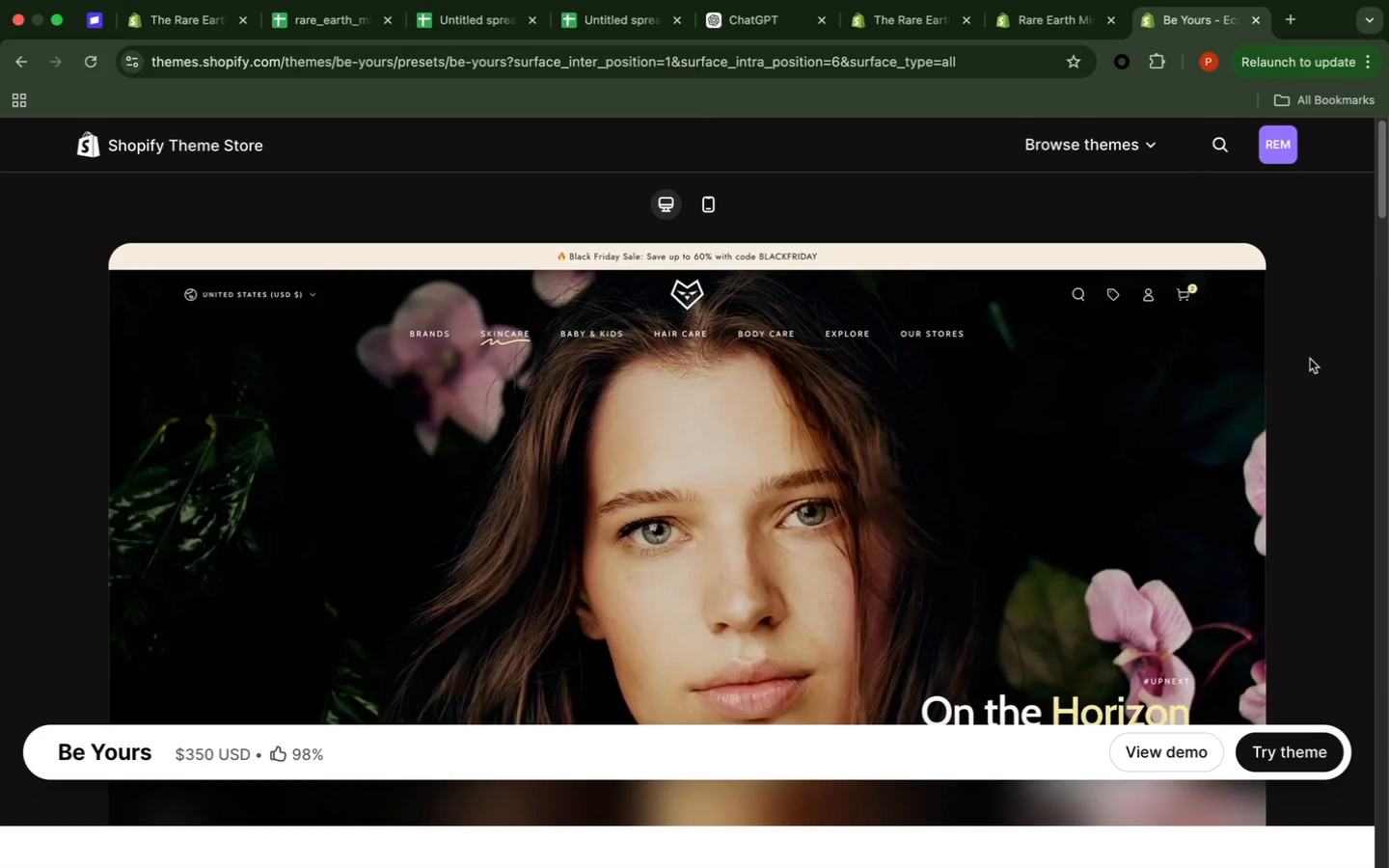 
scroll: coordinate [1310, 359], scroll_direction: down, amount: 7.0
 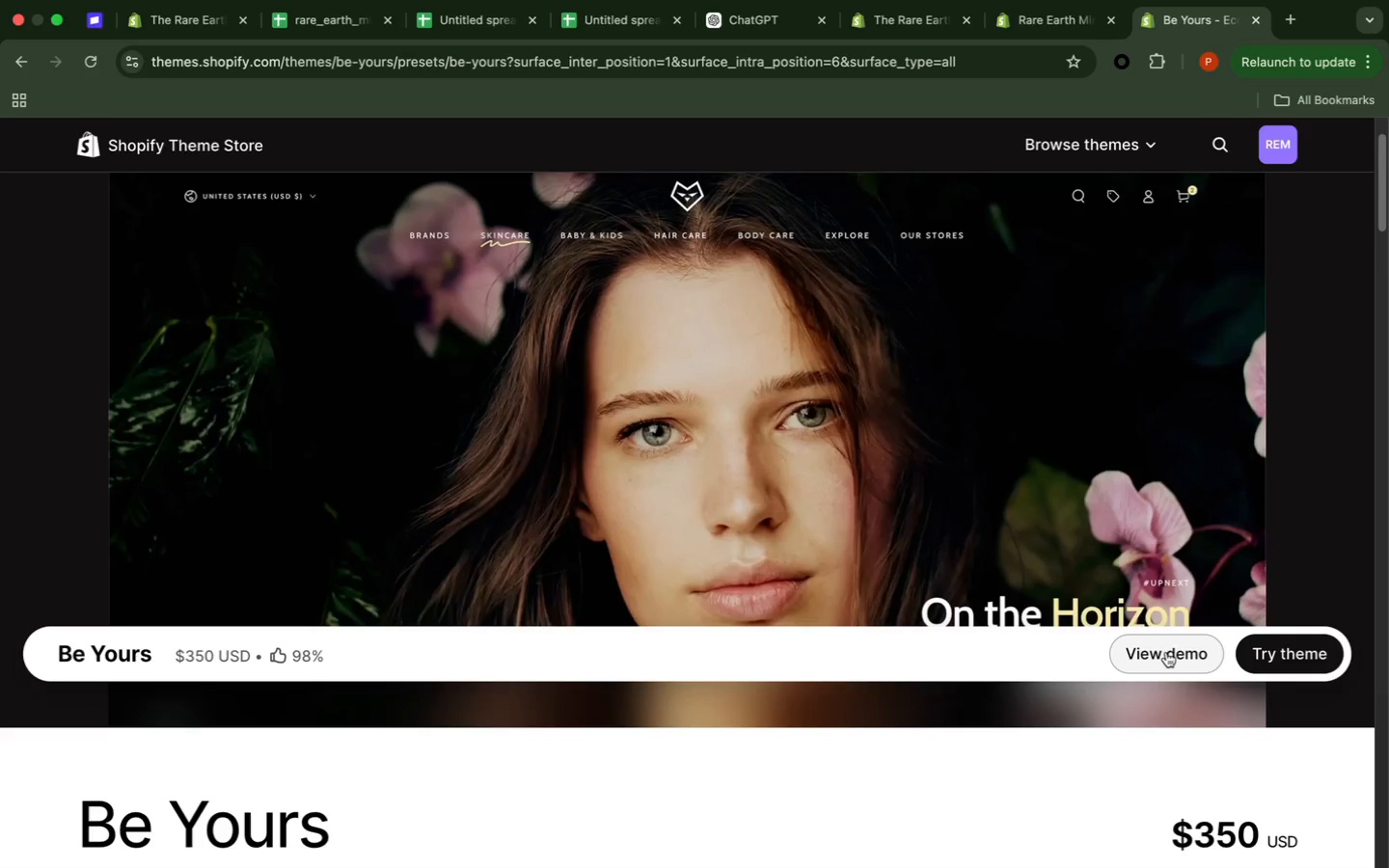 
wait(11.39)
 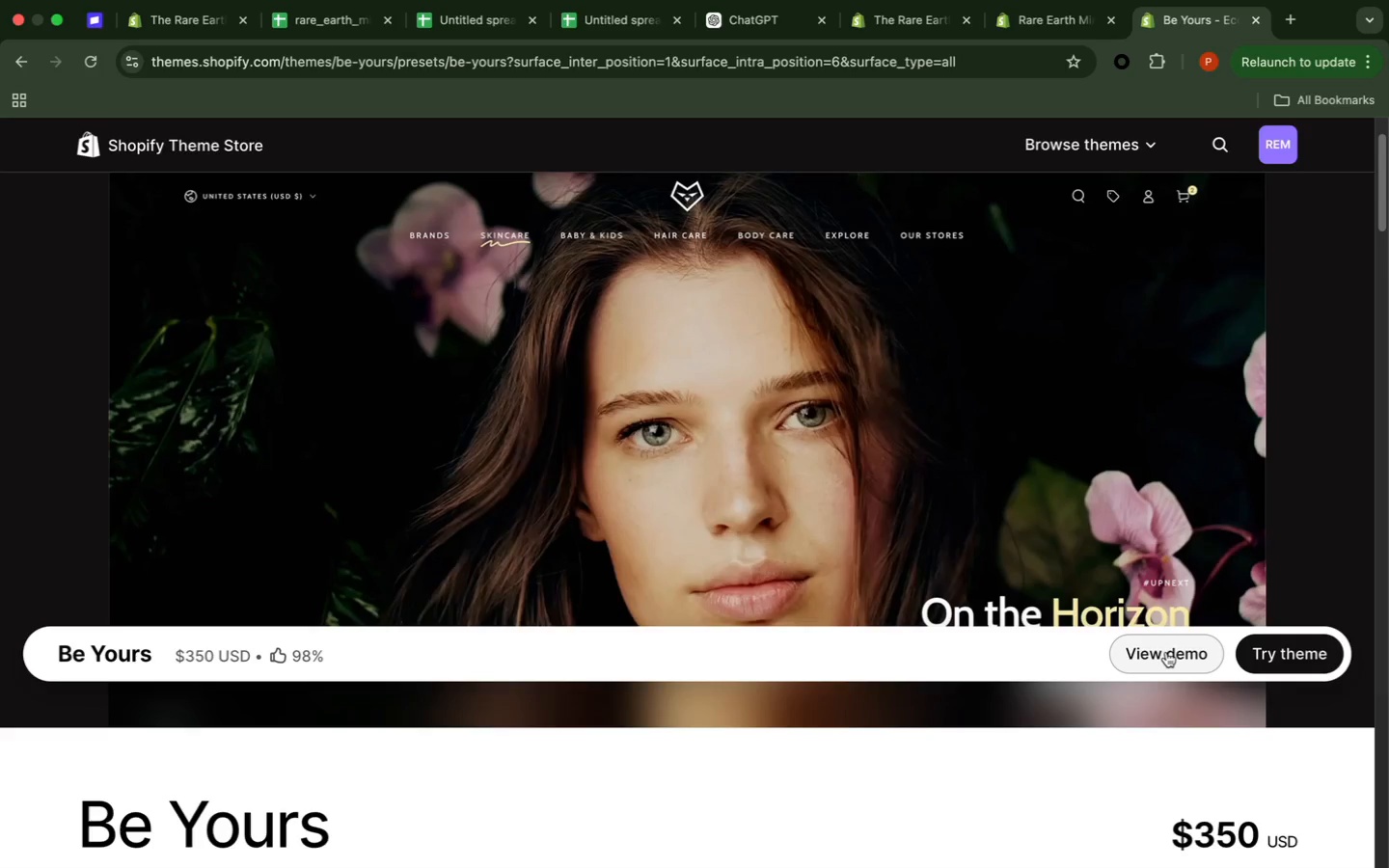 
left_click([1166, 652])
 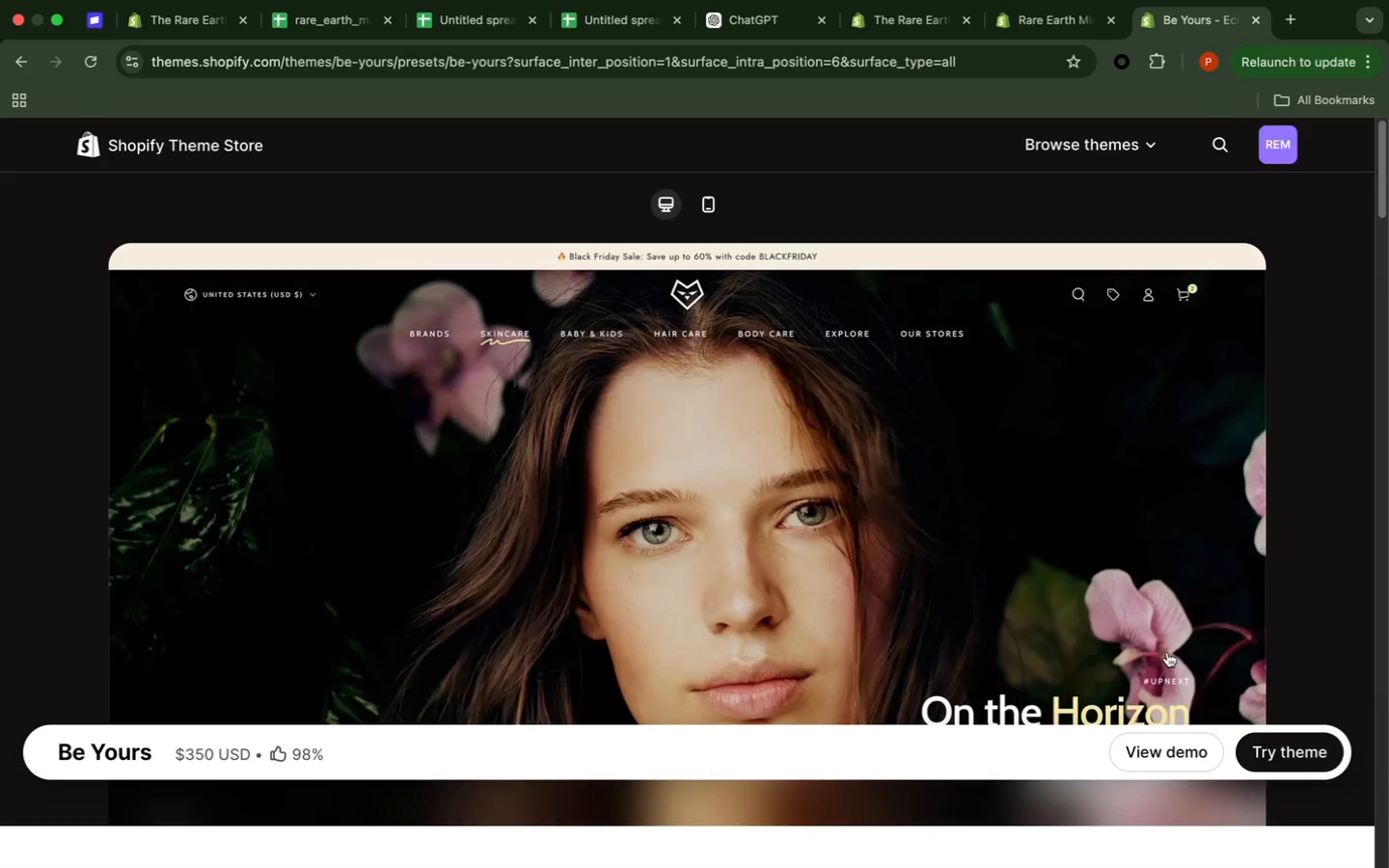 
scroll: coordinate [1167, 650], scroll_direction: up, amount: 1.0
 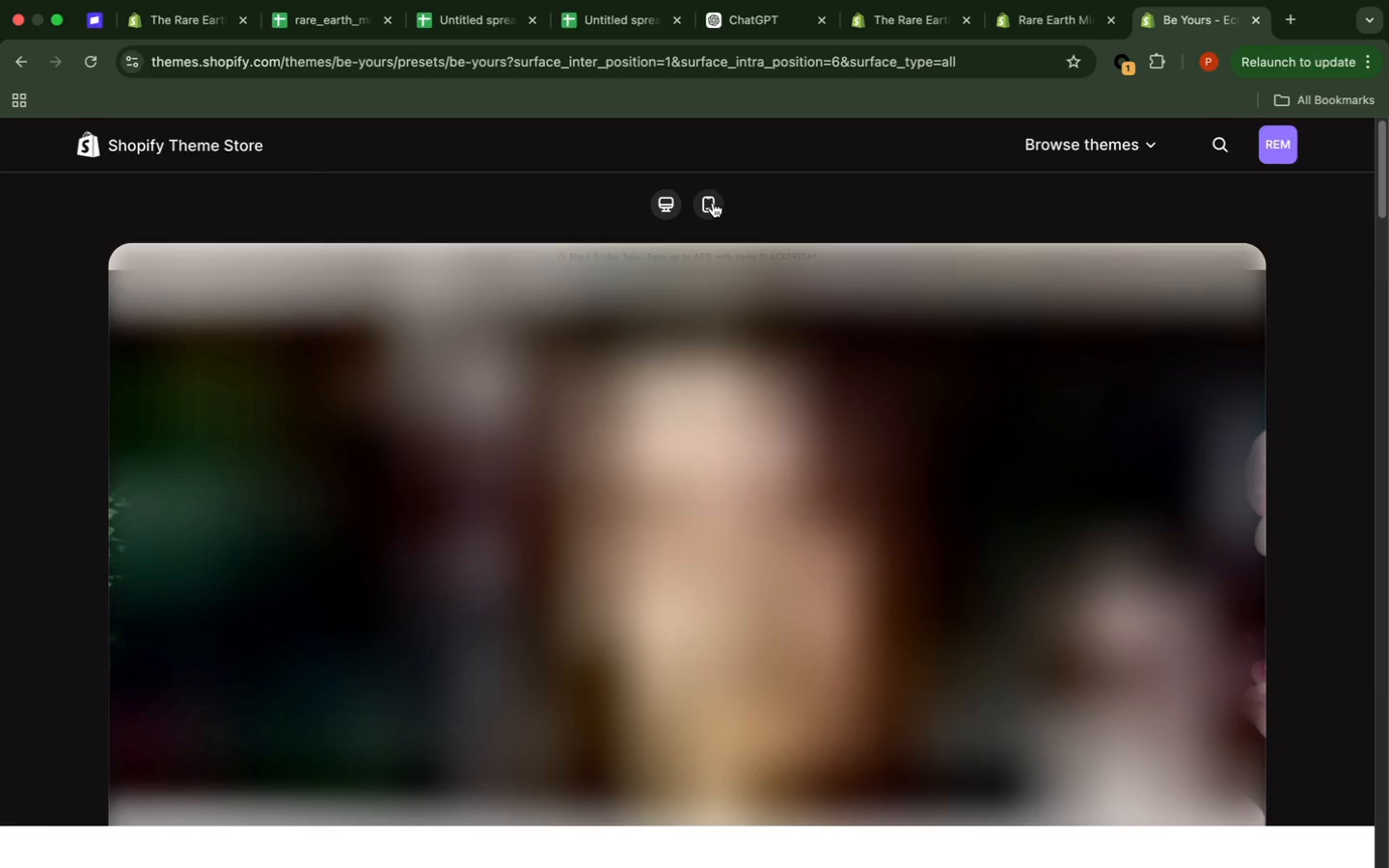 
left_click([713, 203])
 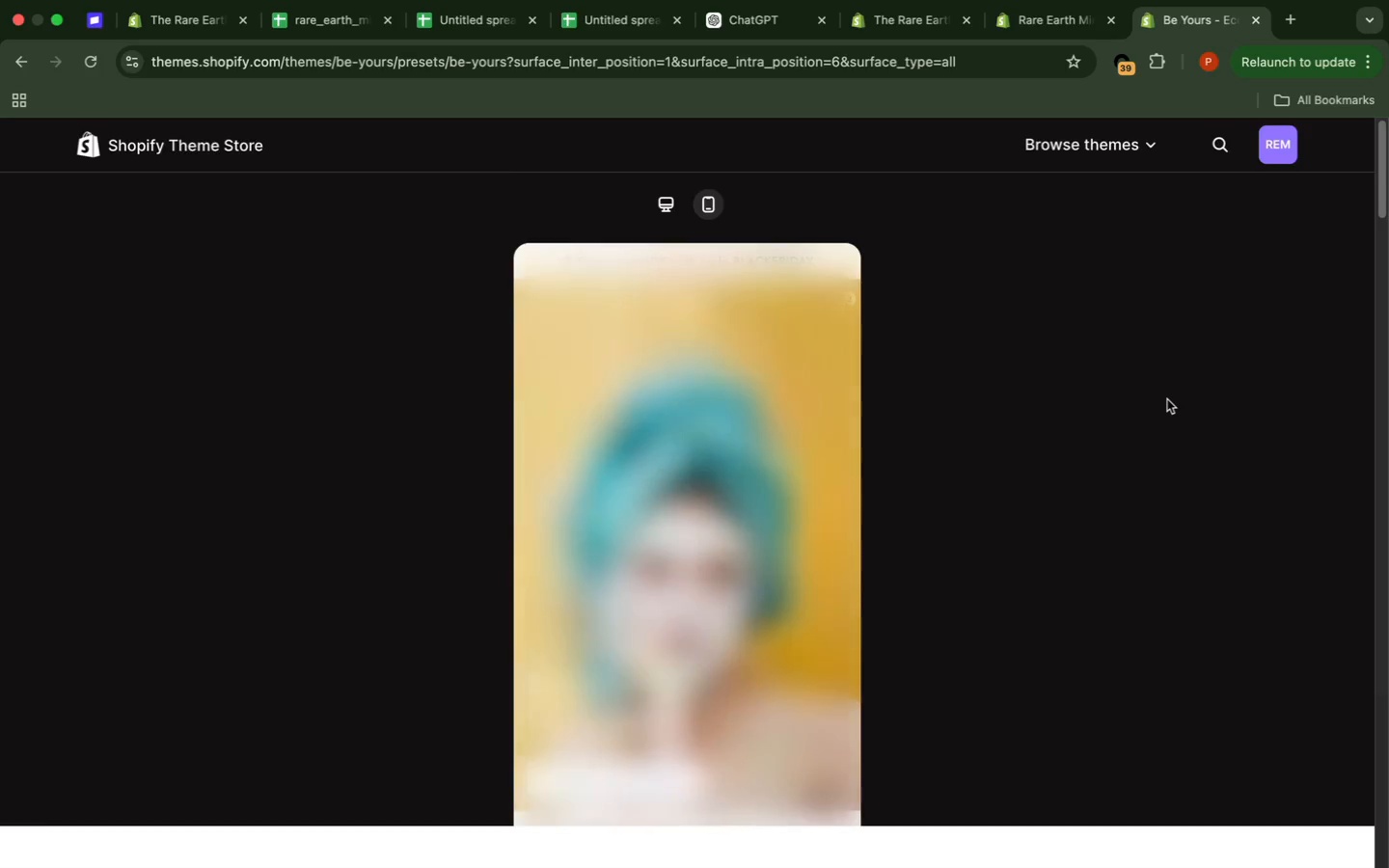 
wait(20.68)
 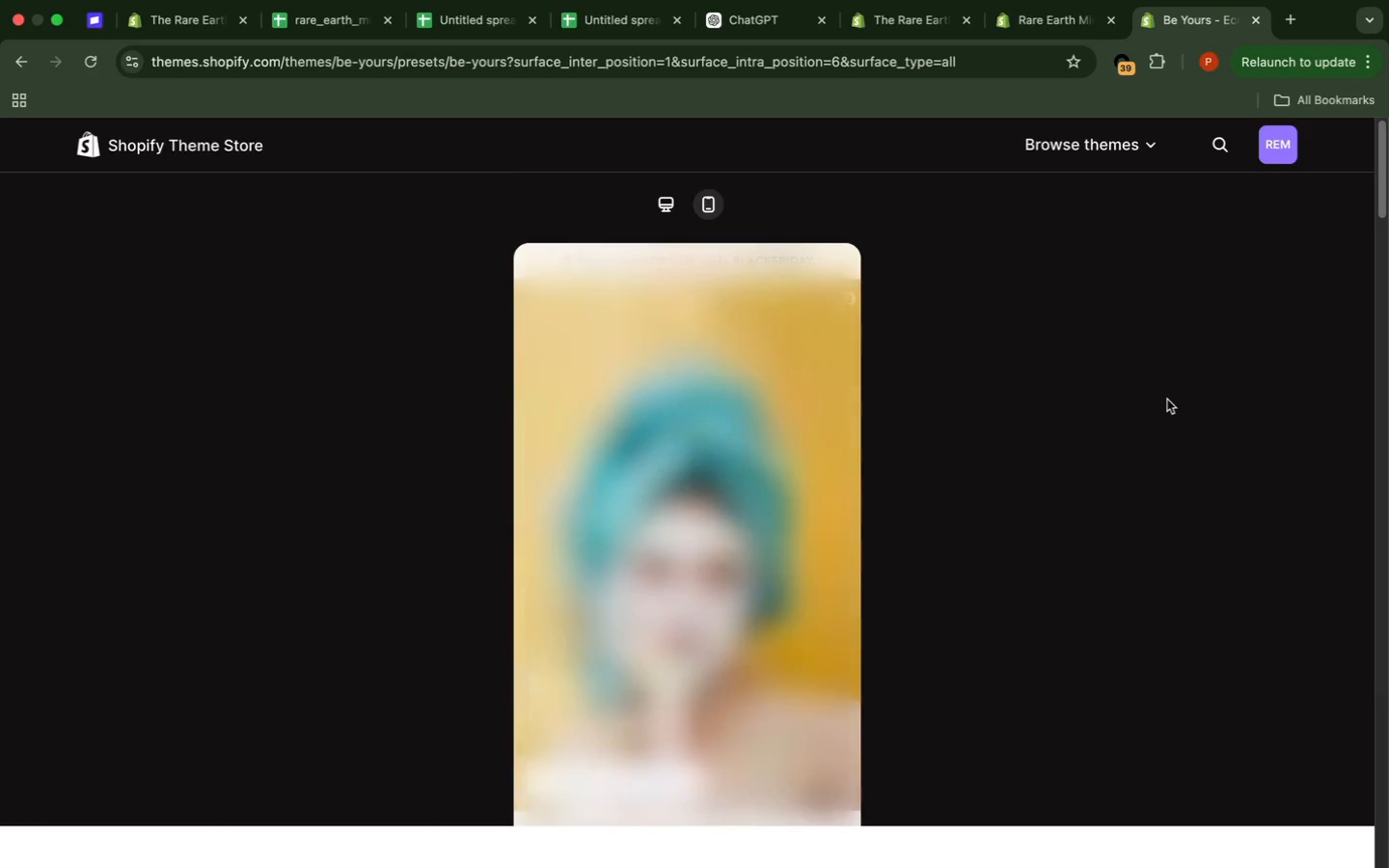 
scroll: coordinate [1167, 400], scroll_direction: down, amount: 2.0
 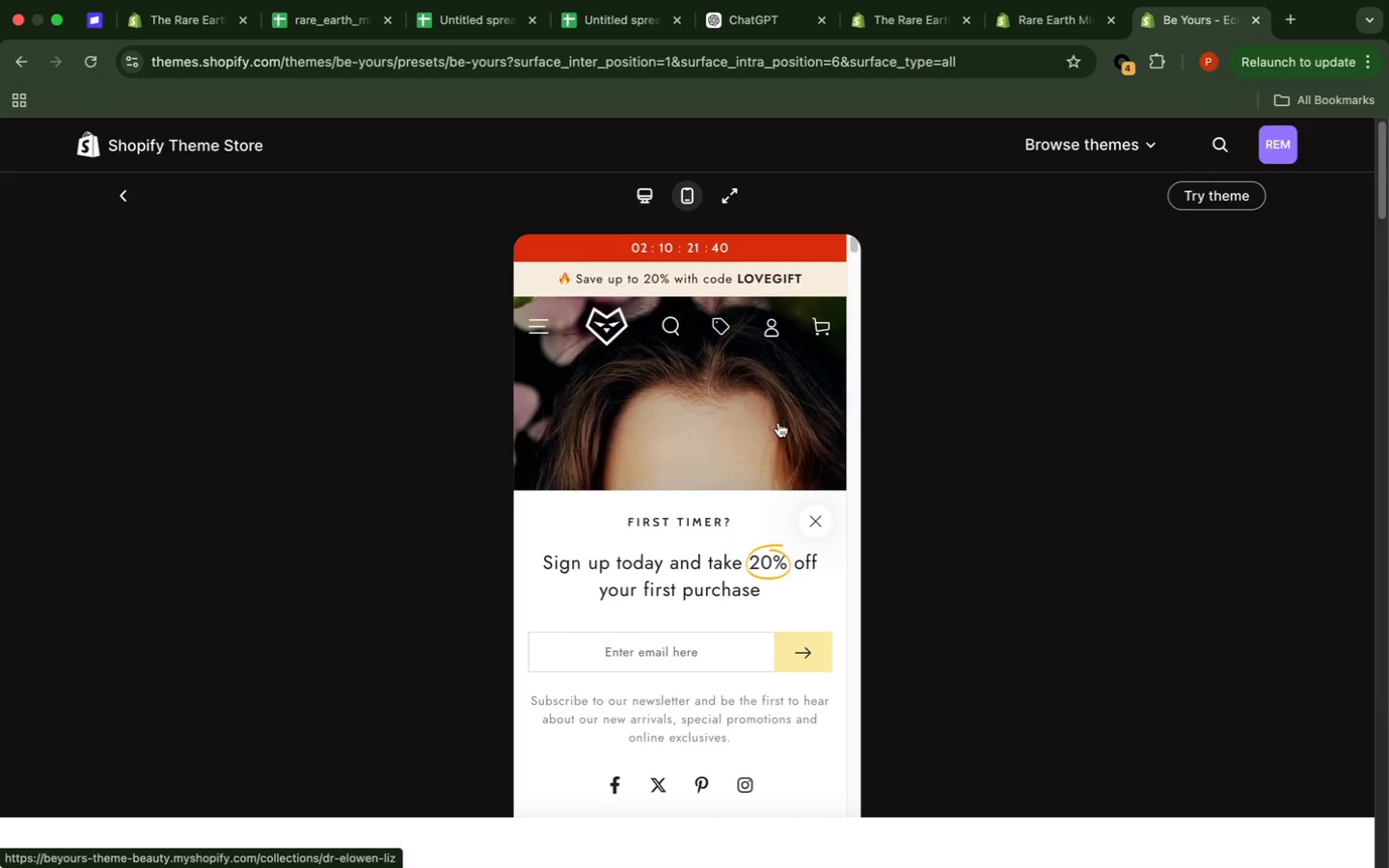 
left_click([778, 422])
 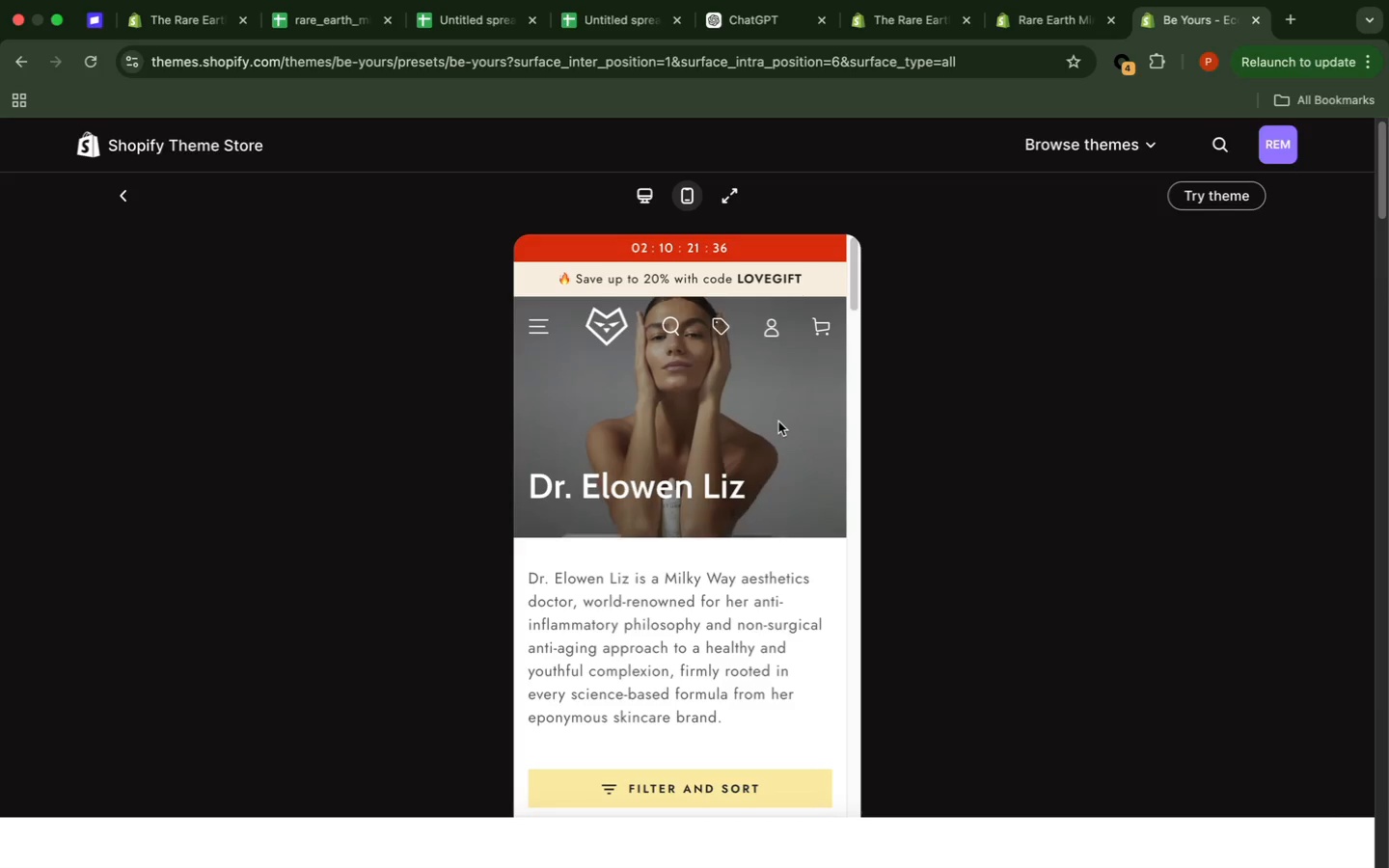 
scroll: coordinate [779, 416], scroll_direction: down, amount: 13.0
 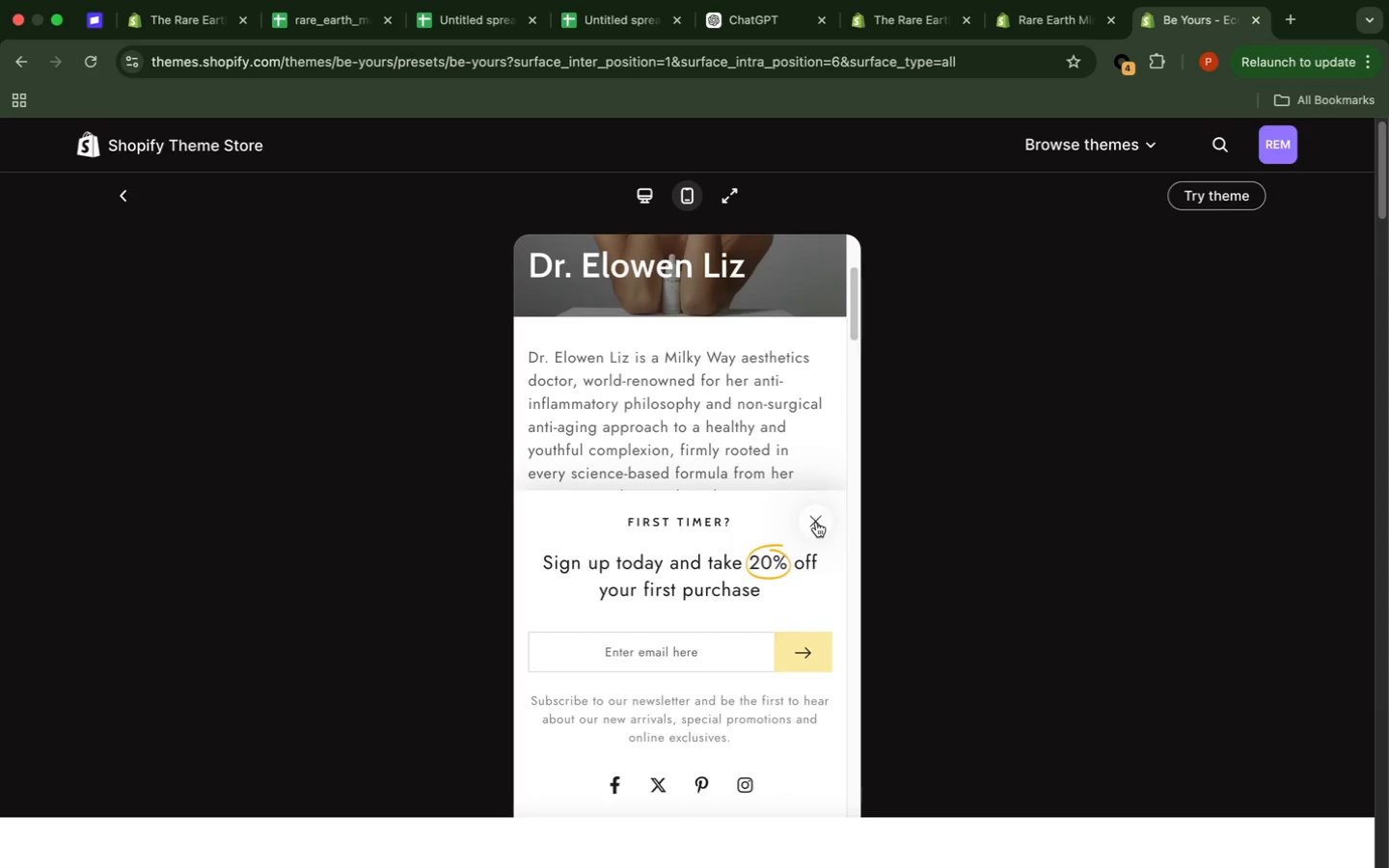 
left_click([816, 523])
 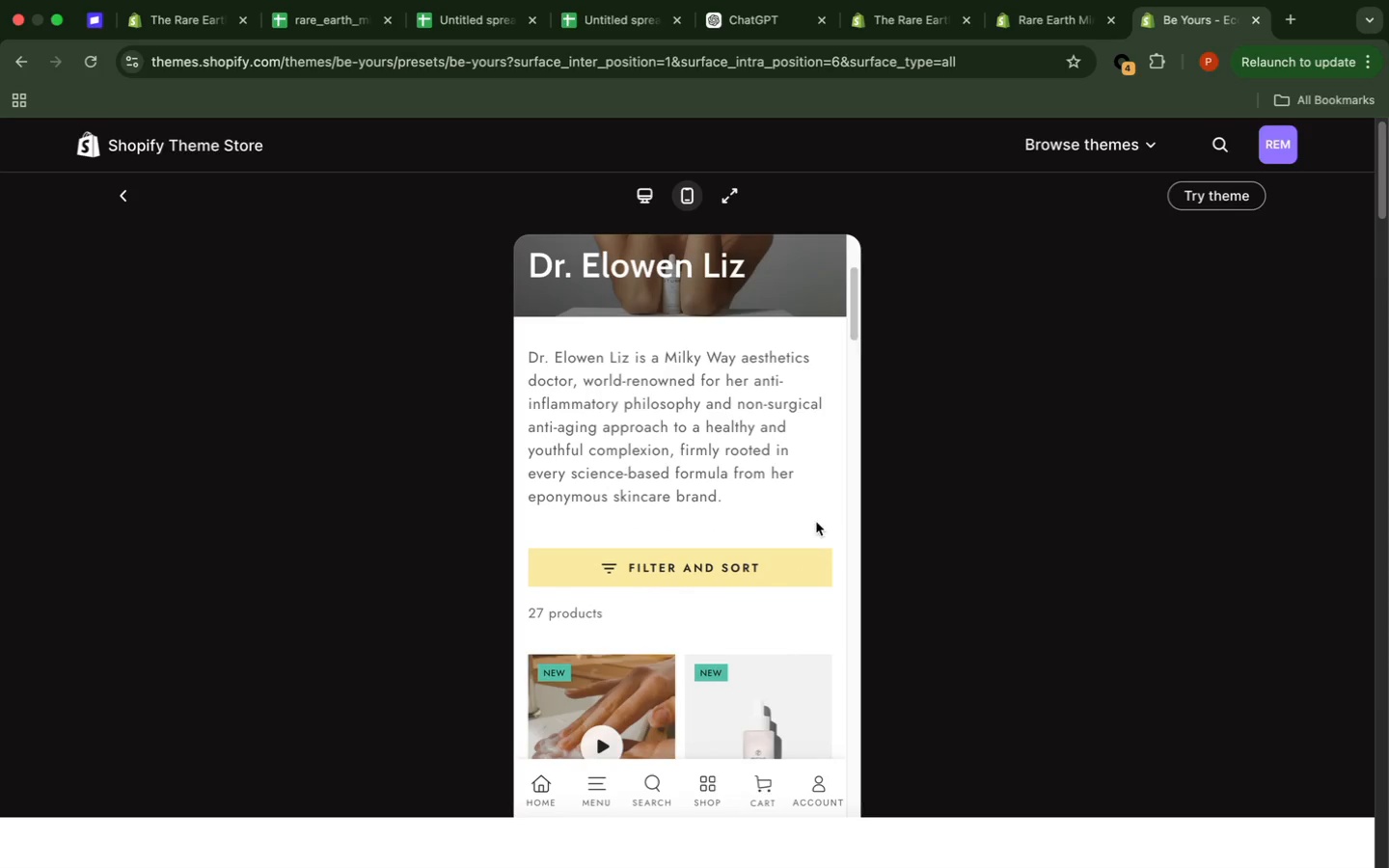 
scroll: coordinate [816, 520], scroll_direction: down, amount: 15.0
 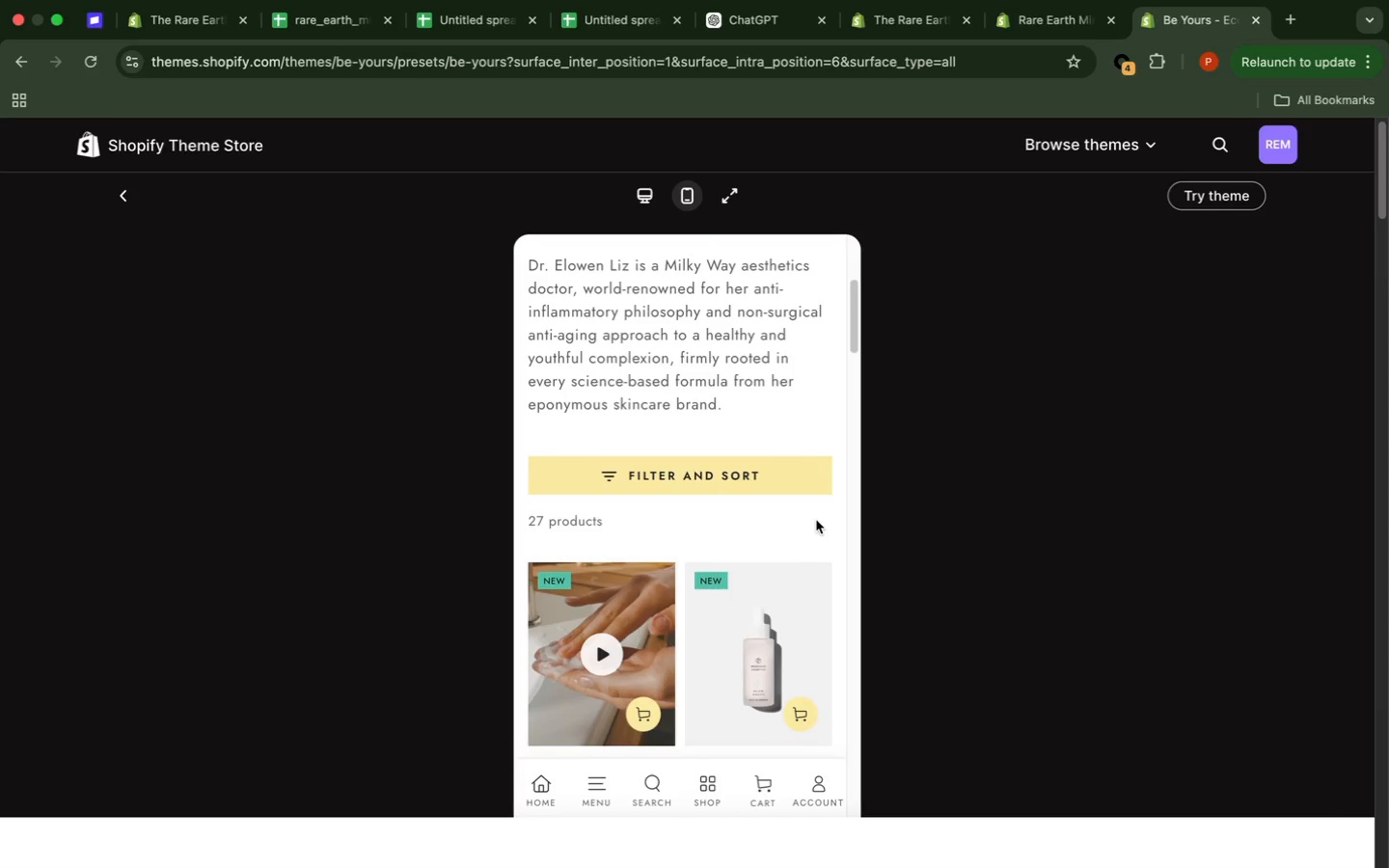 
scroll: coordinate [816, 519], scroll_direction: down, amount: 8.0
 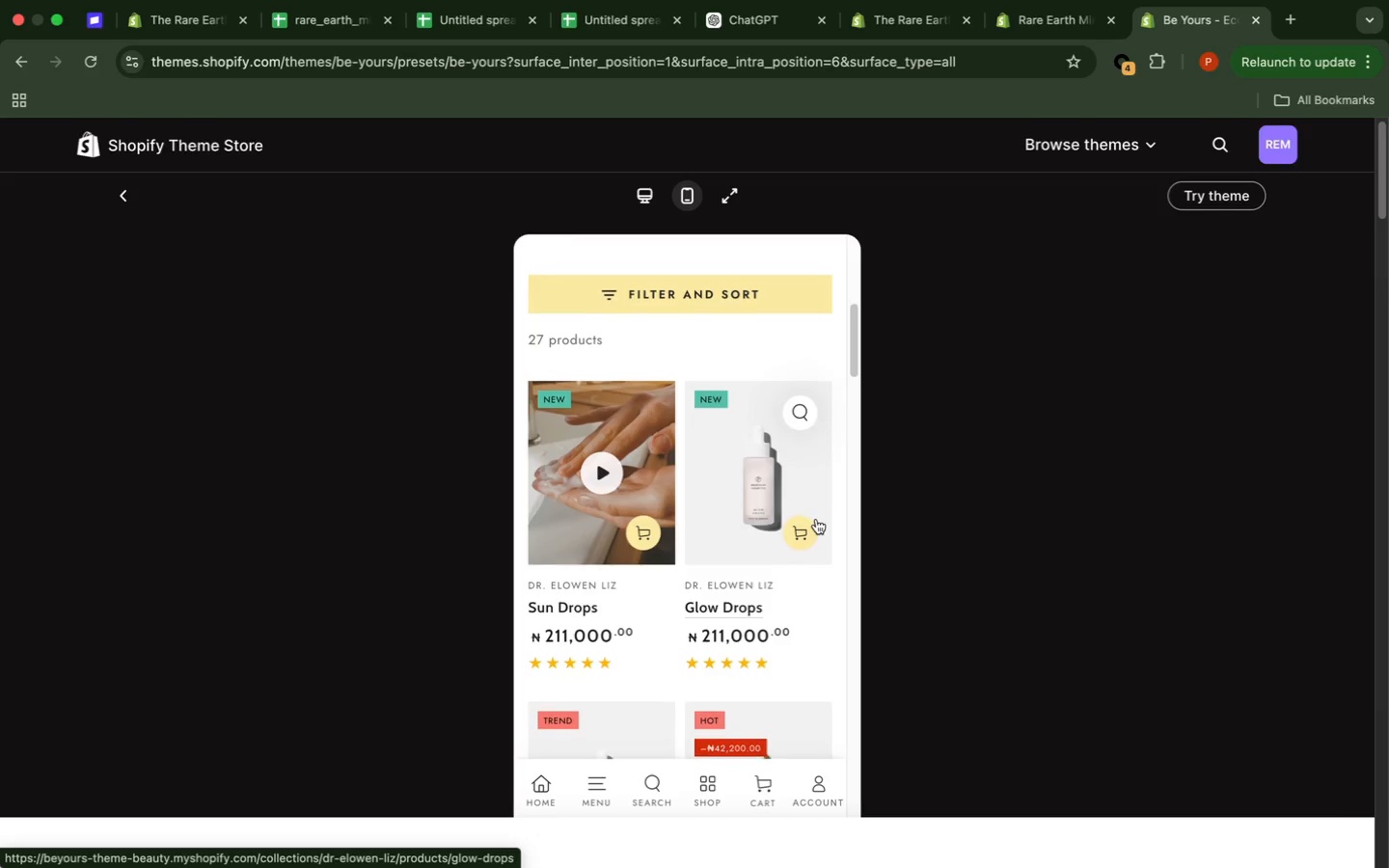 
left_click([810, 508])
 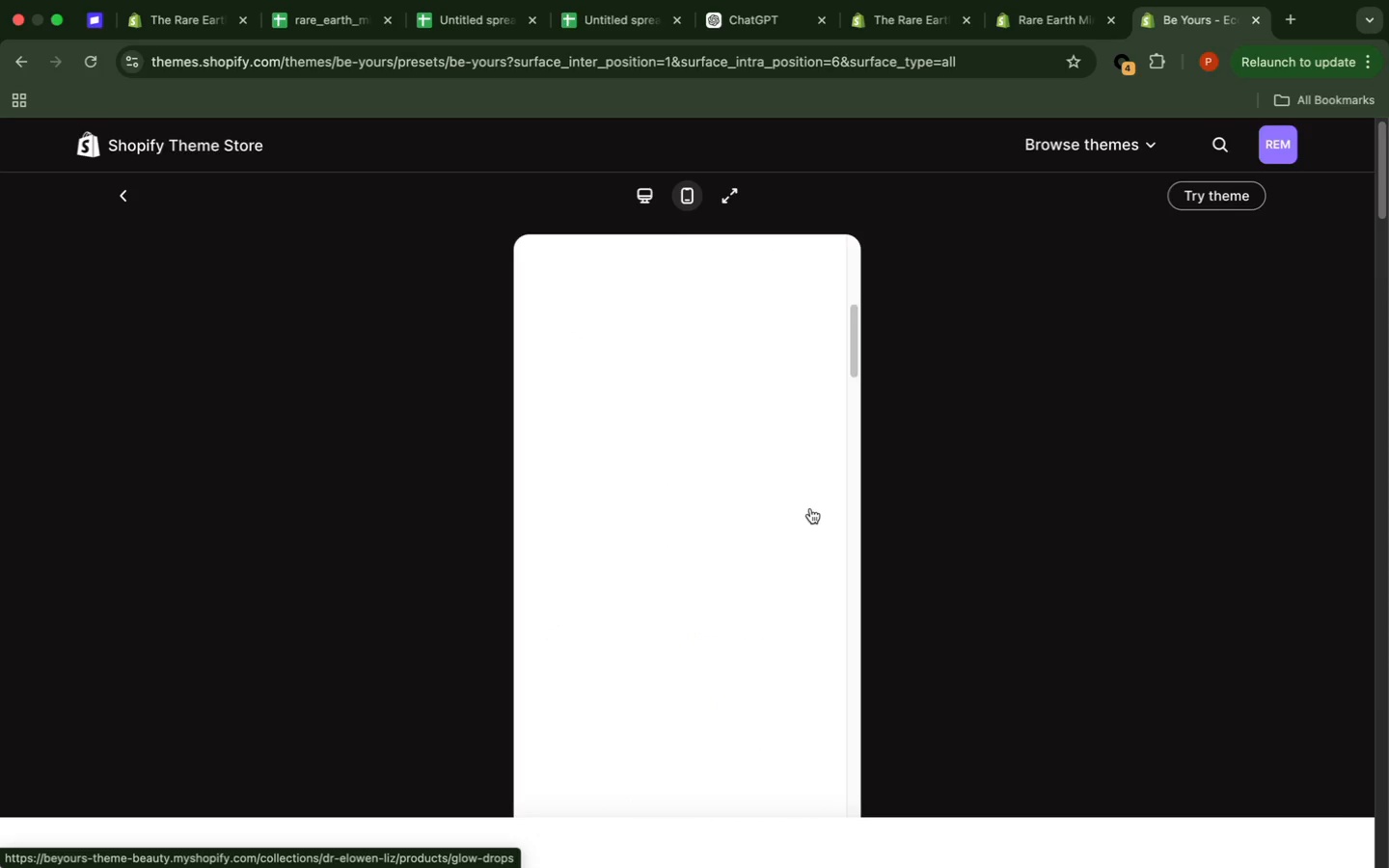 
wait(8.06)
 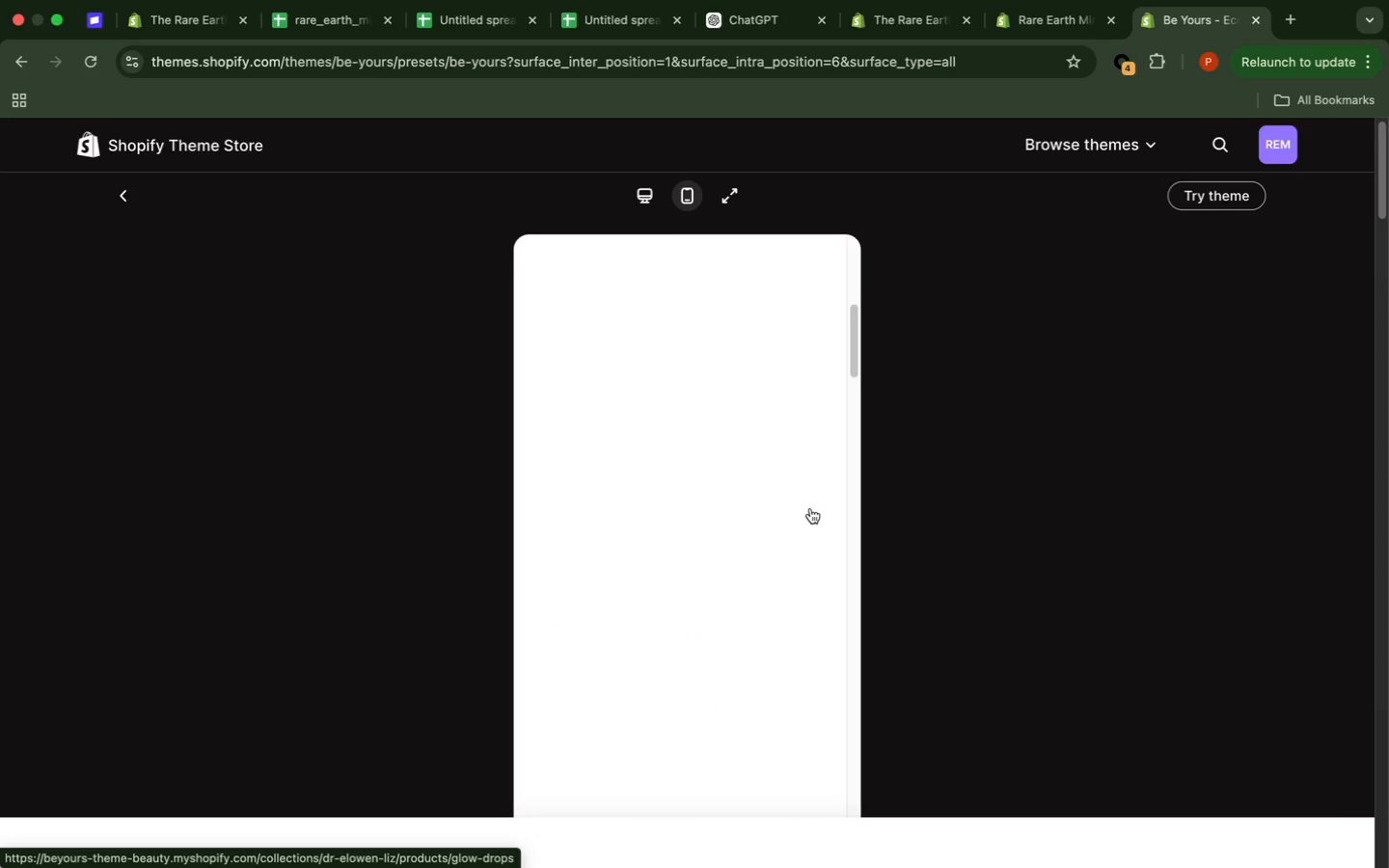 
scroll: coordinate [811, 505], scroll_direction: down, amount: 33.0
 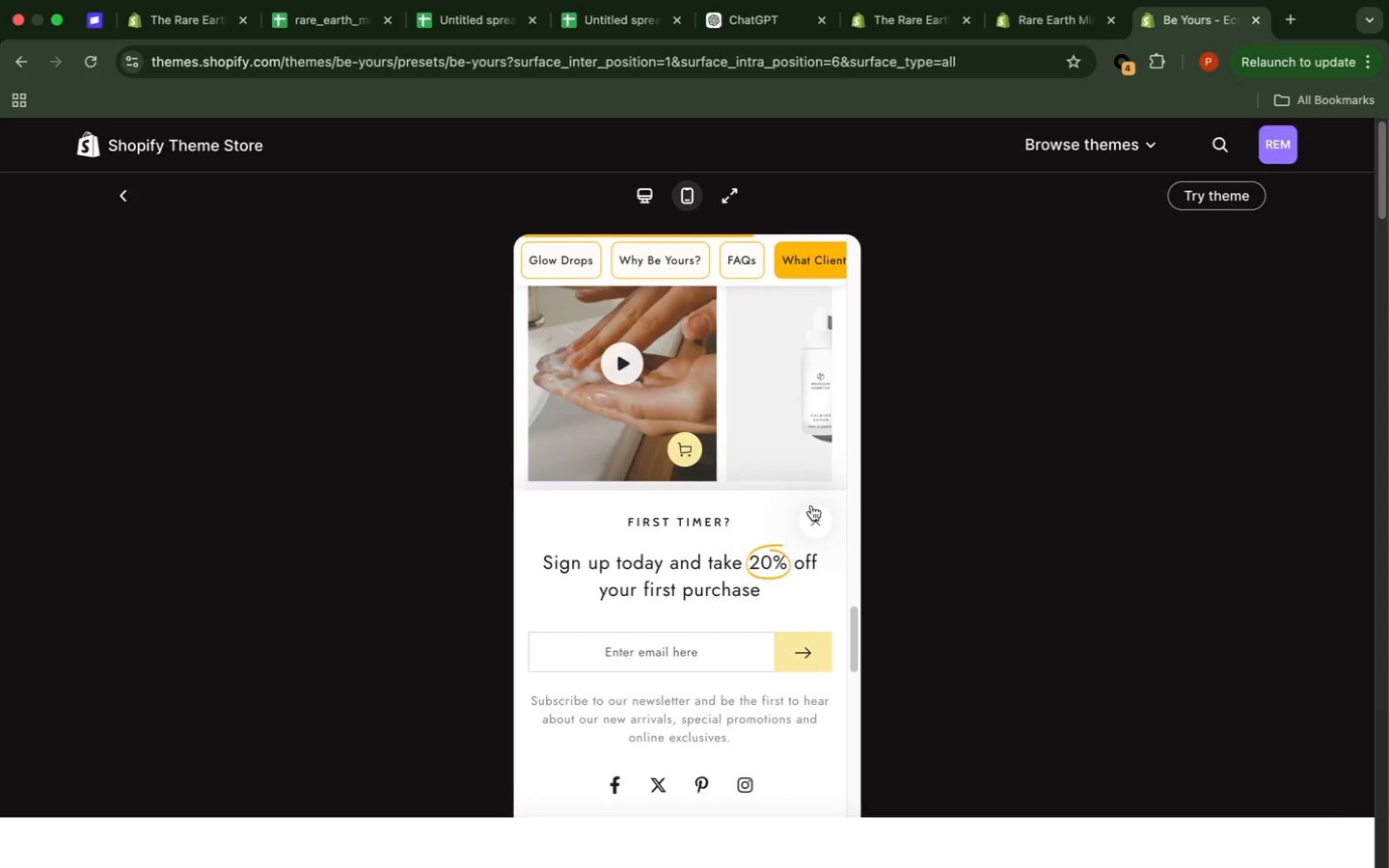 
scroll: coordinate [811, 503], scroll_direction: down, amount: 15.0
 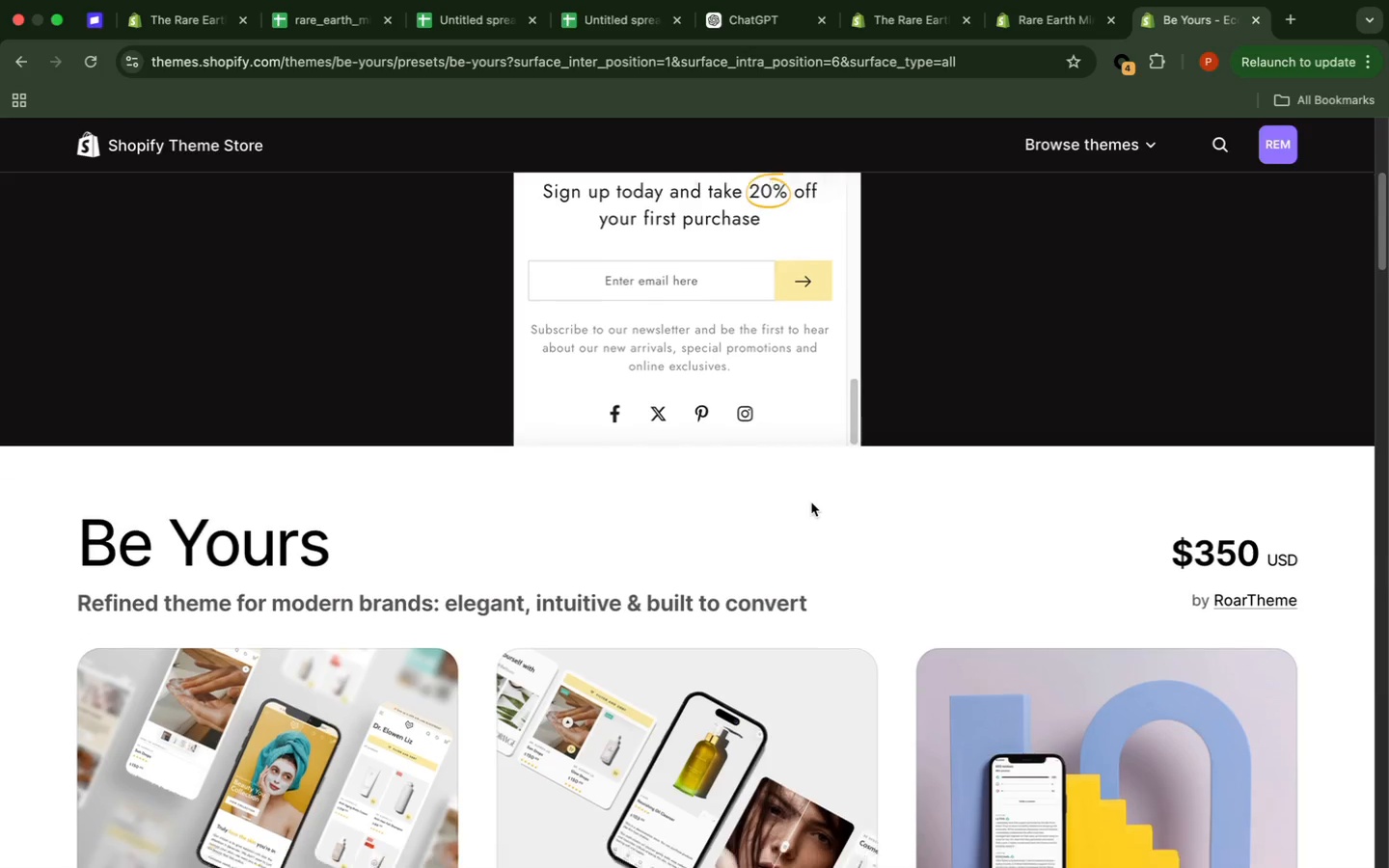 
scroll: coordinate [811, 500], scroll_direction: up, amount: 14.0
 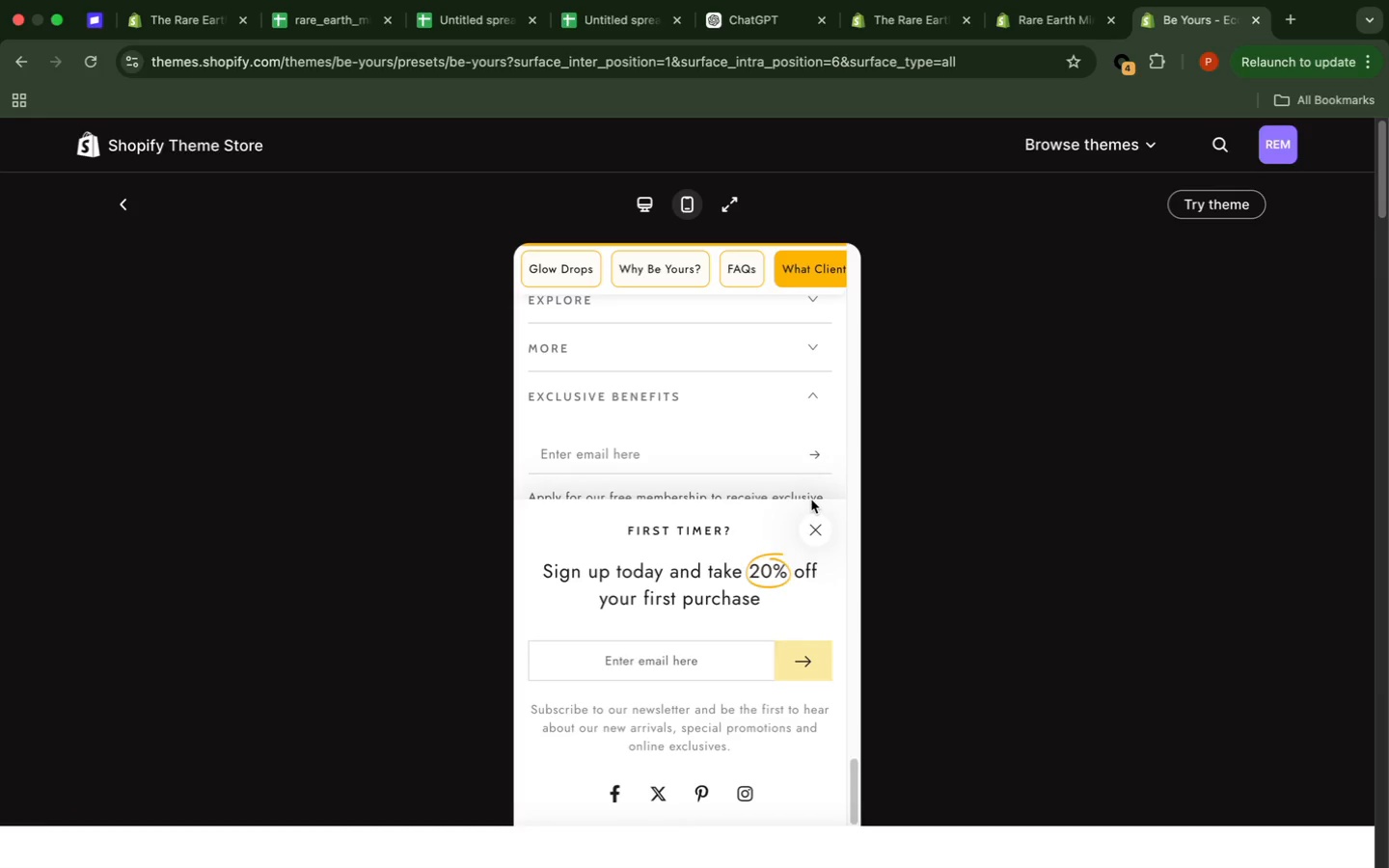 
scroll: coordinate [811, 500], scroll_direction: down, amount: 1.0
 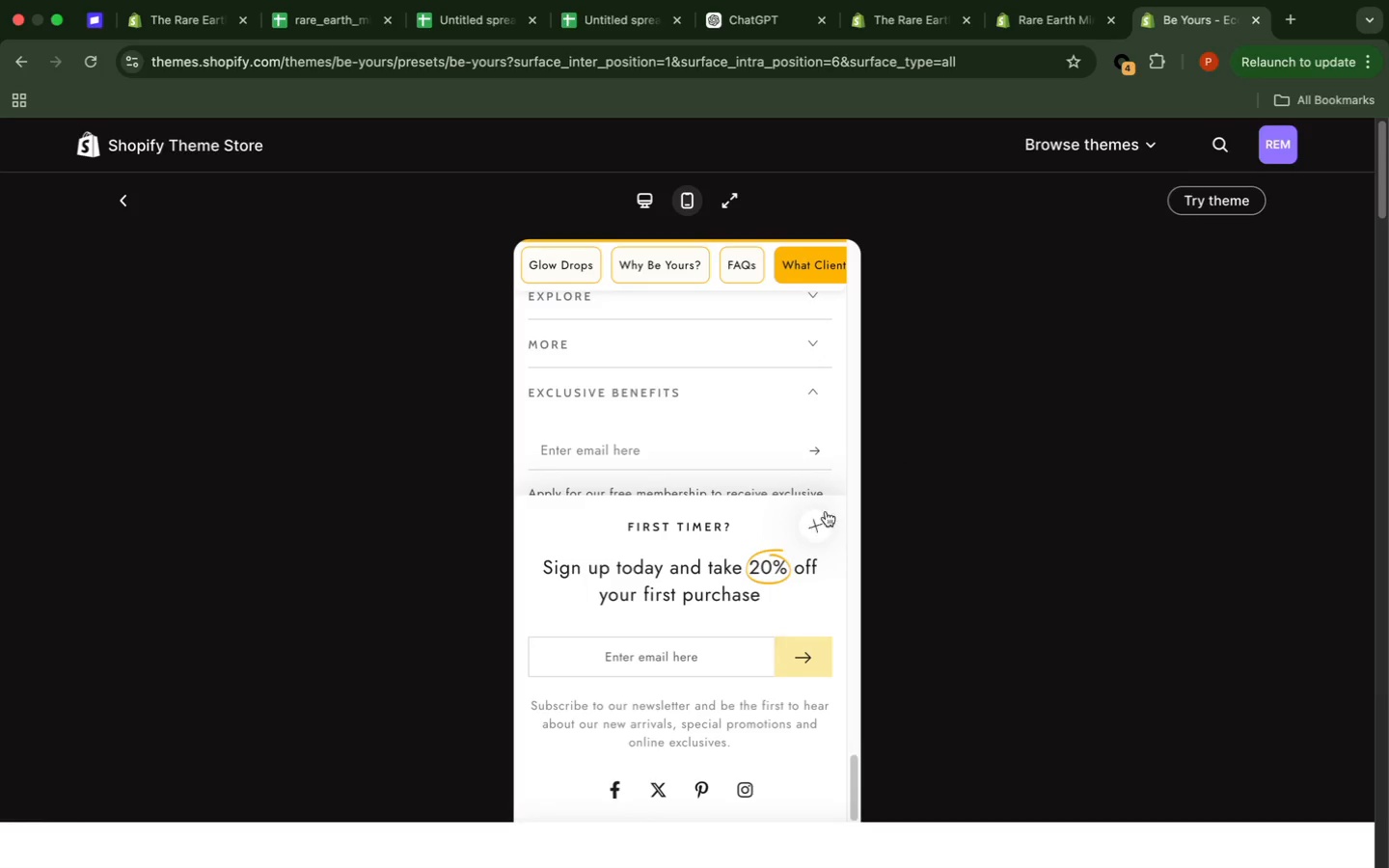 
left_click([819, 526])
 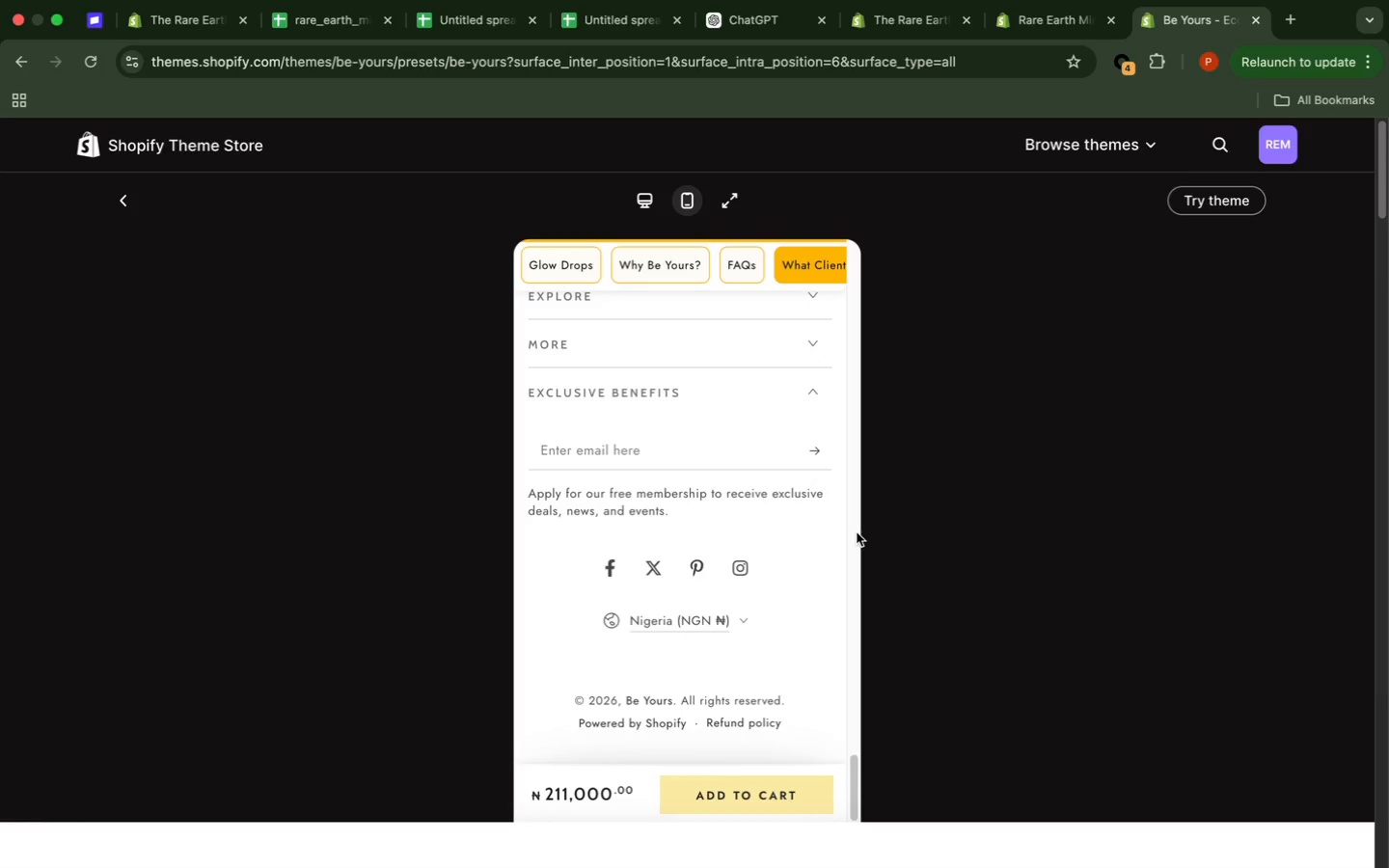 
scroll: coordinate [858, 524], scroll_direction: down, amount: 60.0
 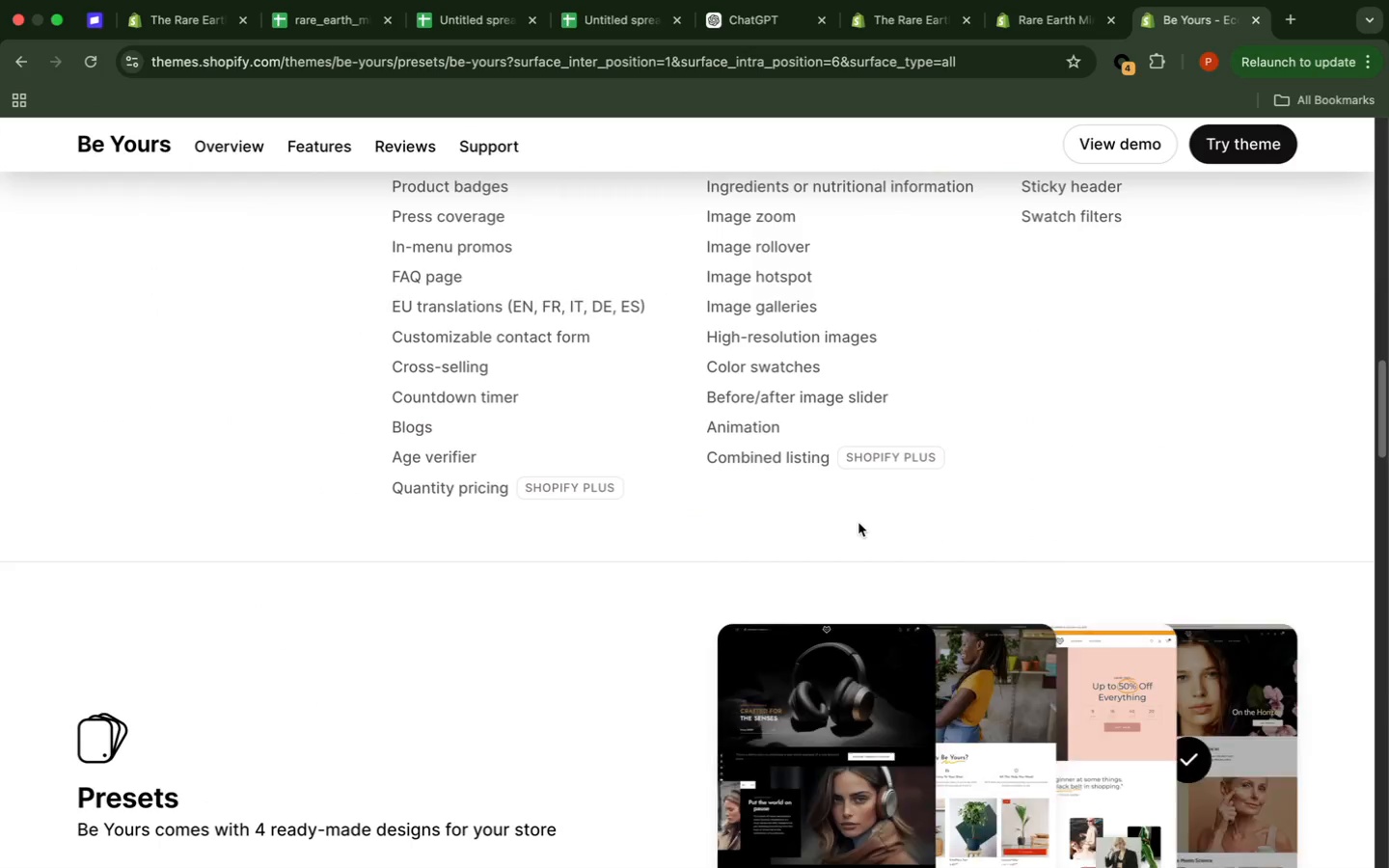 
scroll: coordinate [857, 515], scroll_direction: up, amount: 147.0
 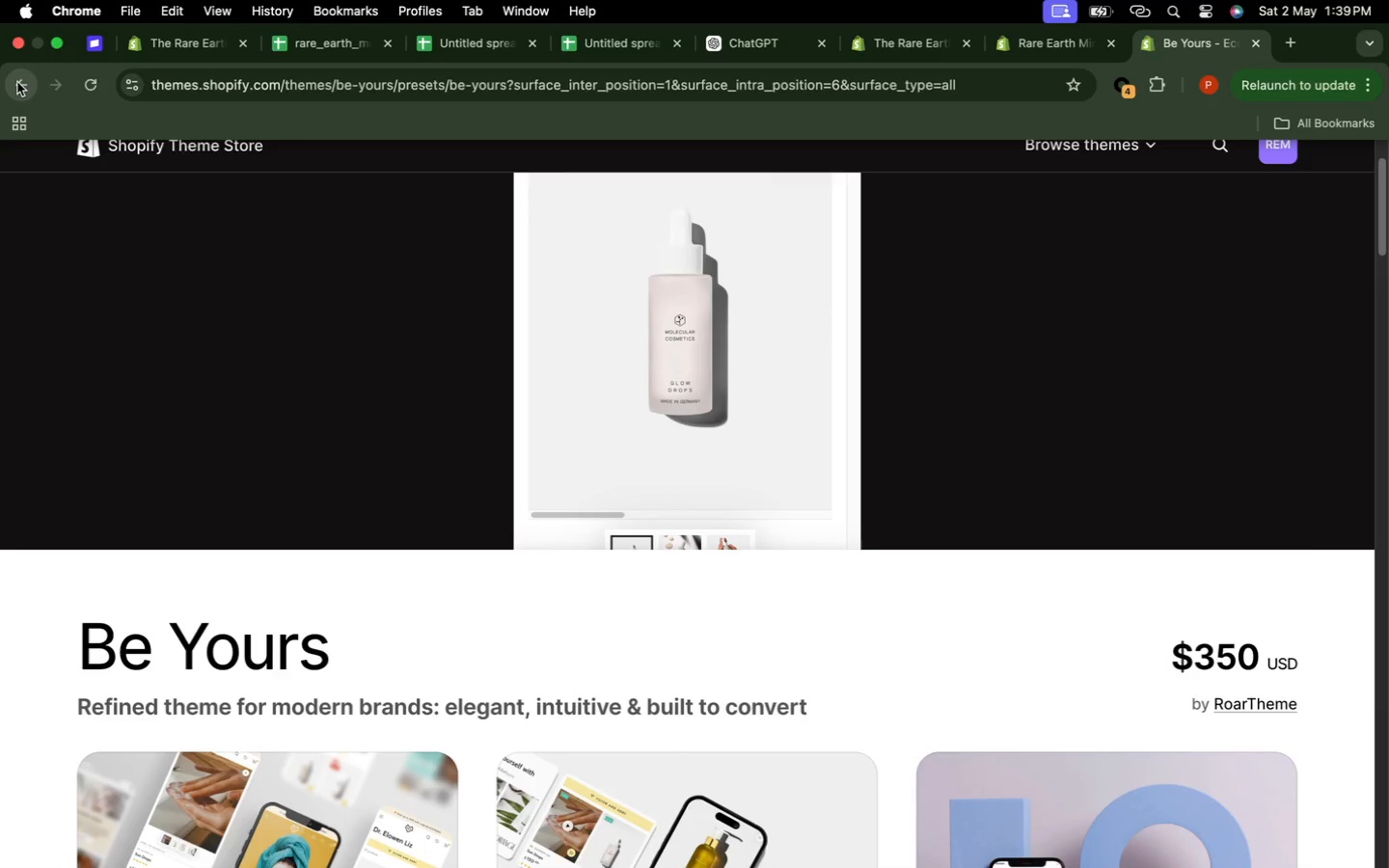 
left_click([17, 81])
 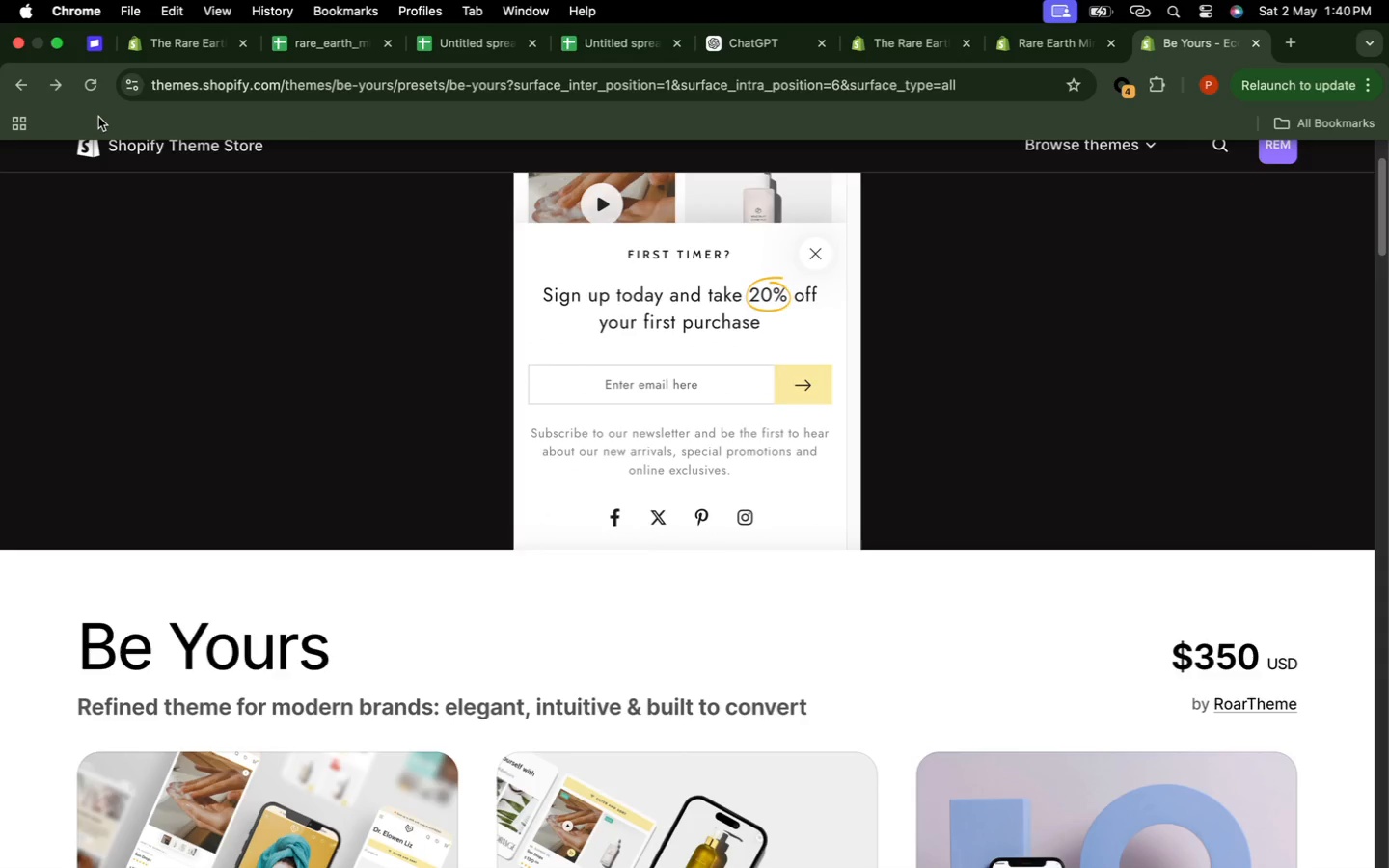 
wait(15.74)
 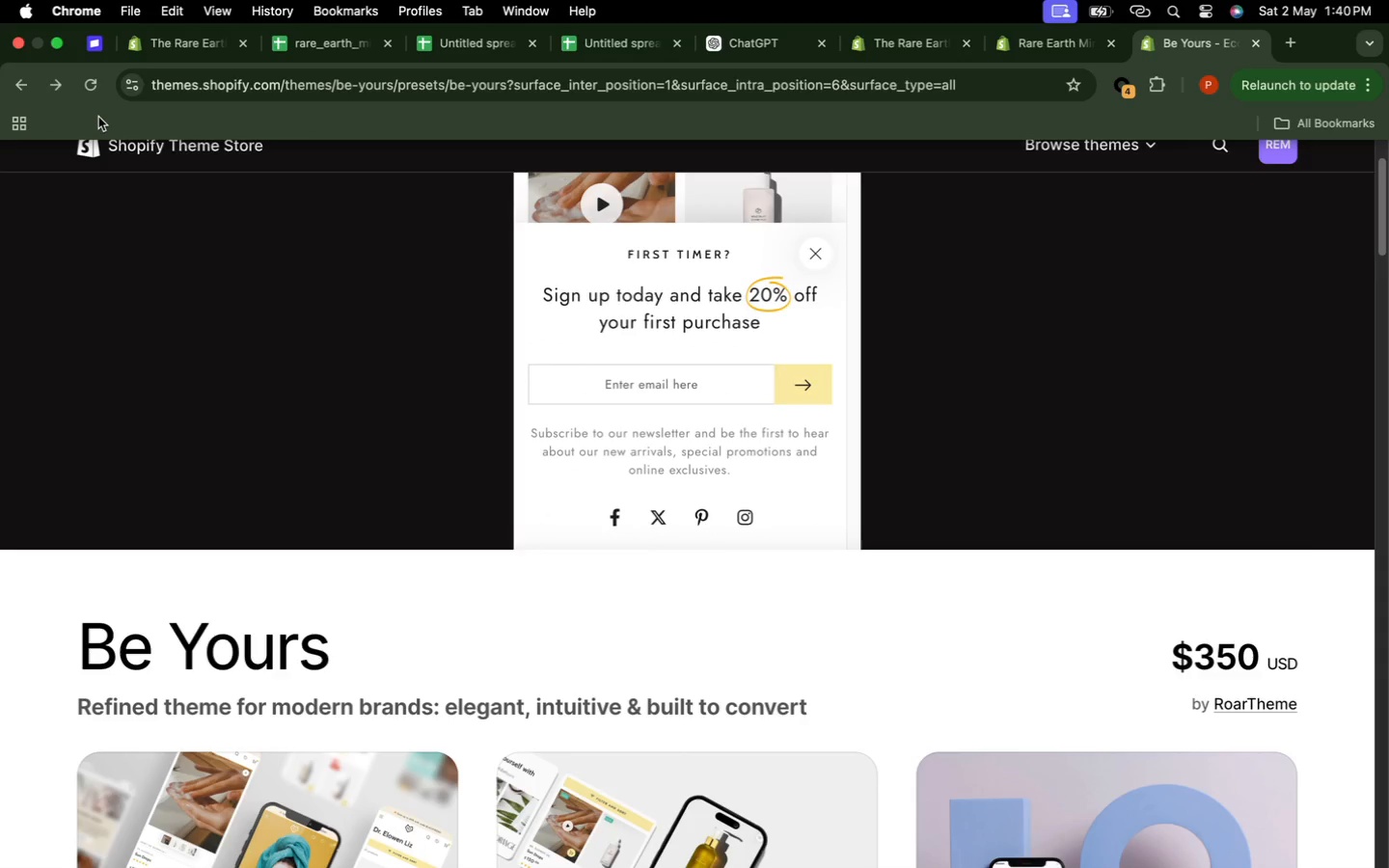 
scroll: coordinate [1065, 369], scroll_direction: down, amount: 7.0
 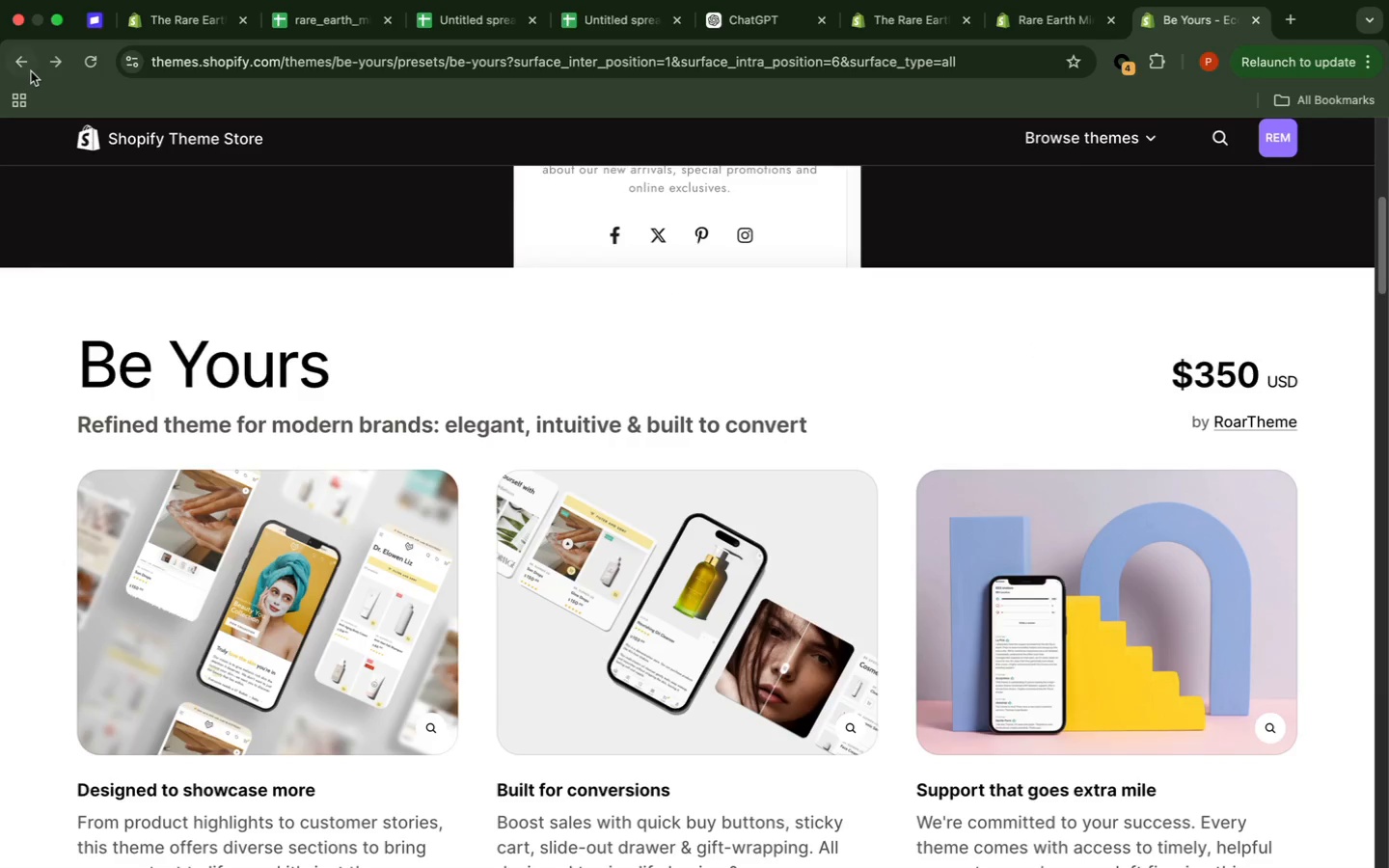 
left_click([31, 71])
 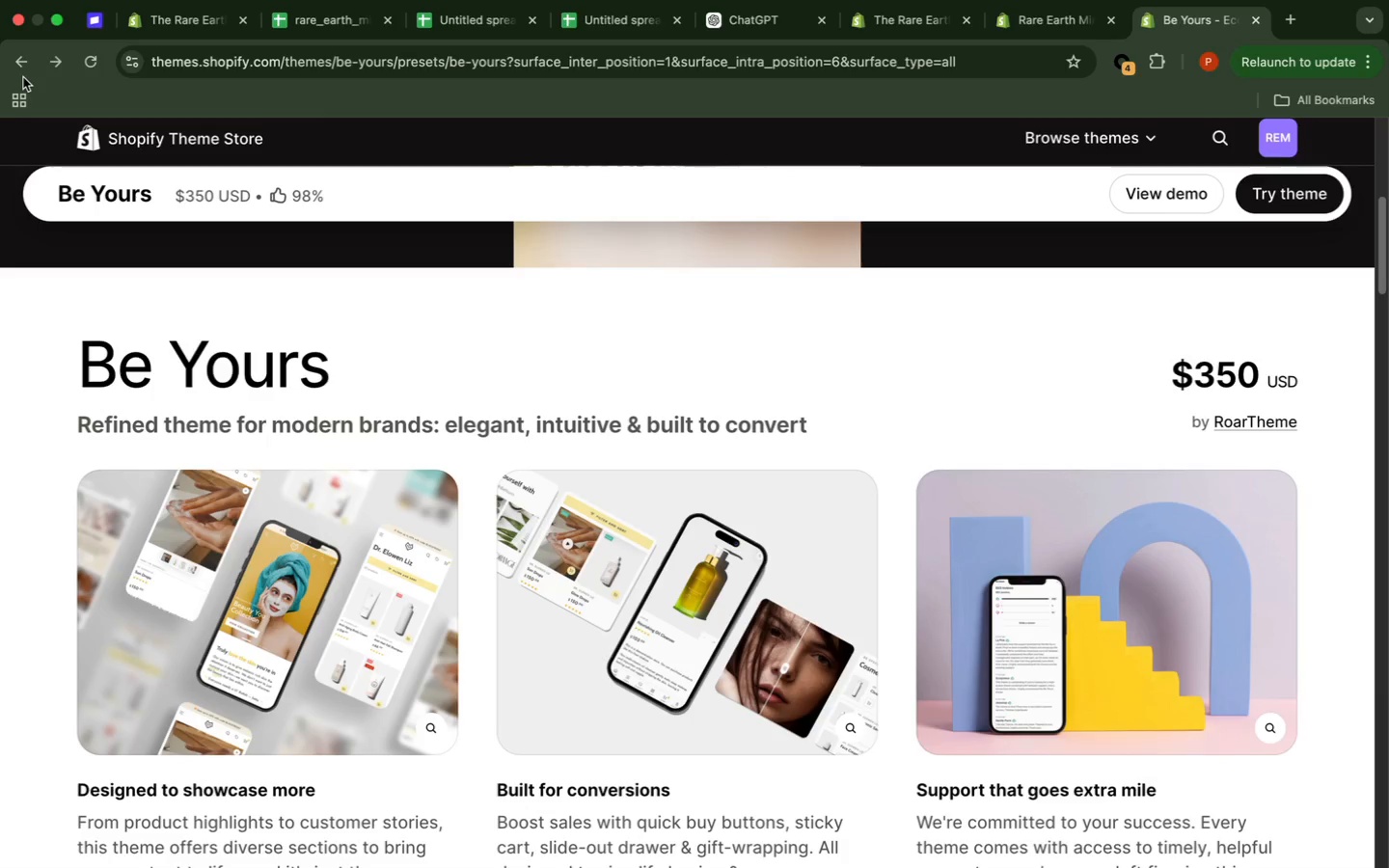 
wait(37.84)
 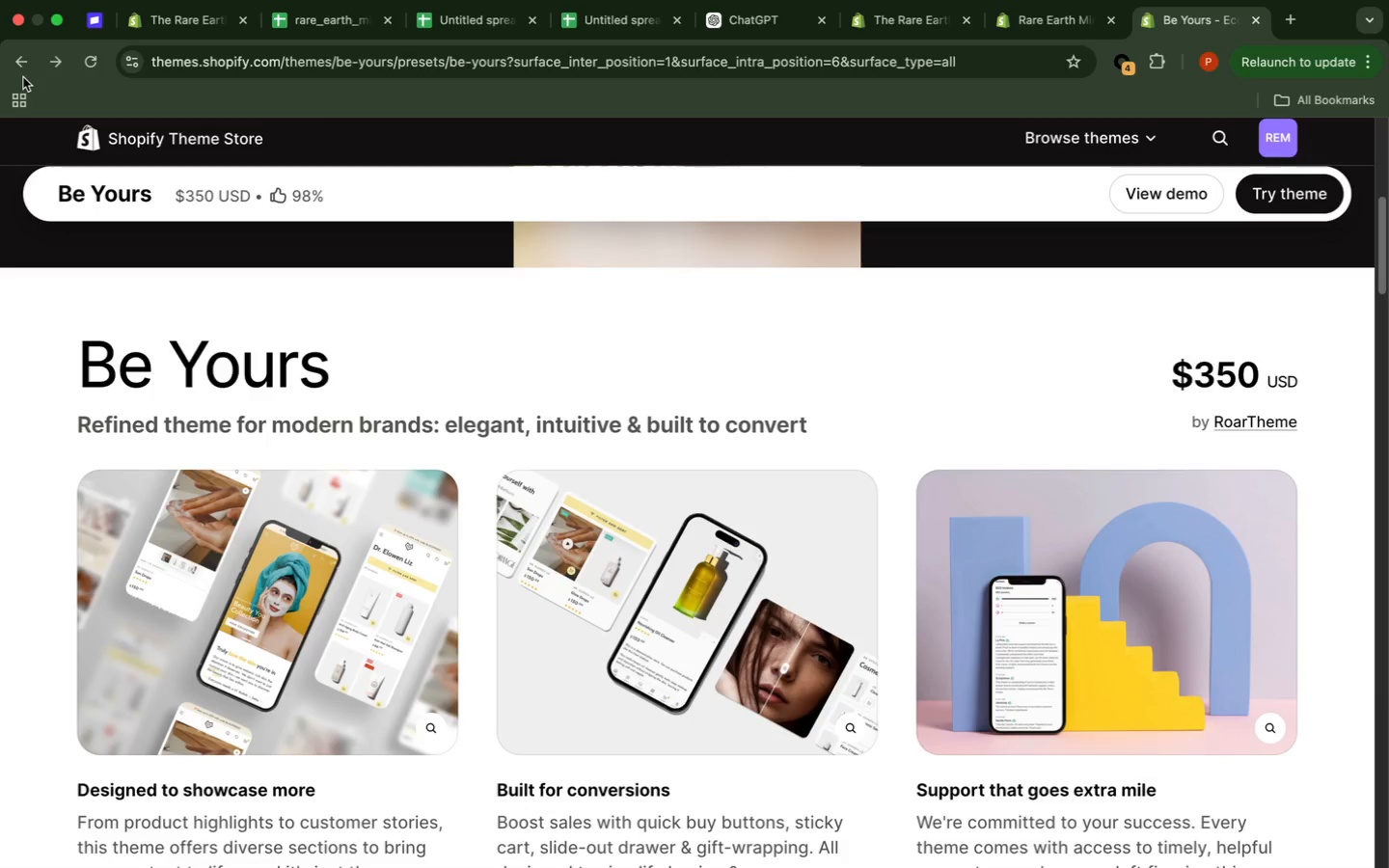 
left_click([33, 57])
 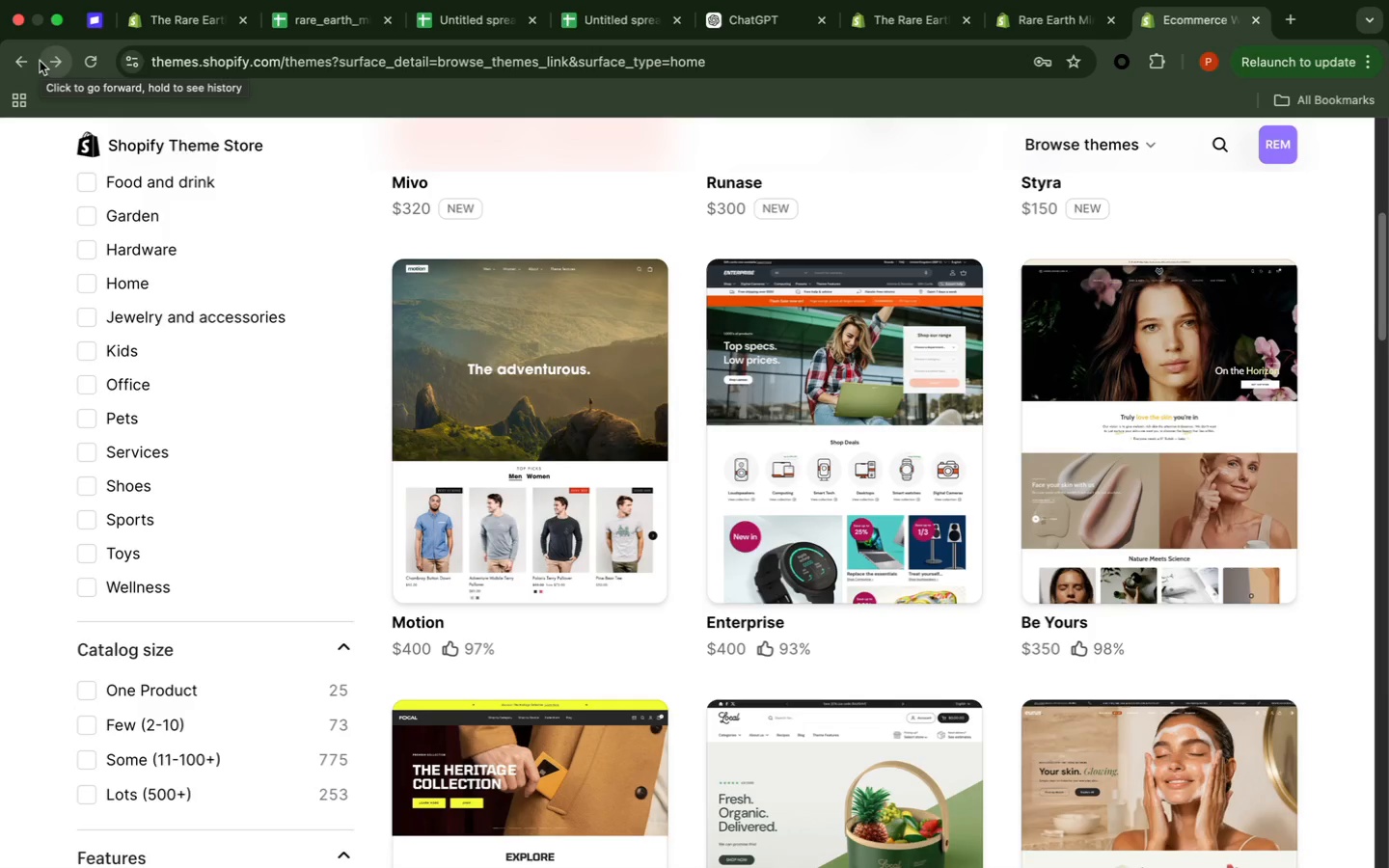 
wait(45.48)
 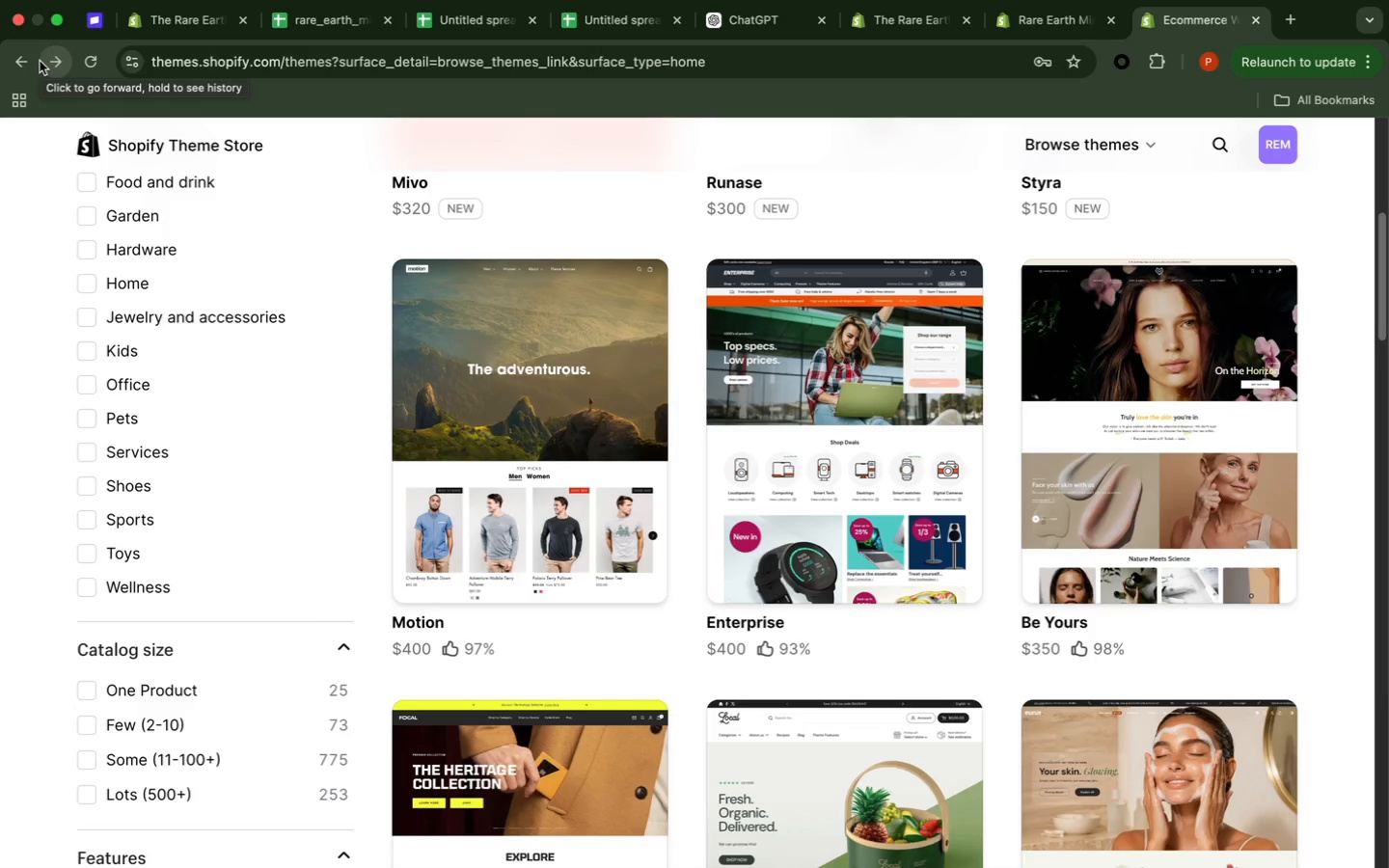 
scroll: coordinate [883, 789], scroll_direction: down, amount: 11.0
 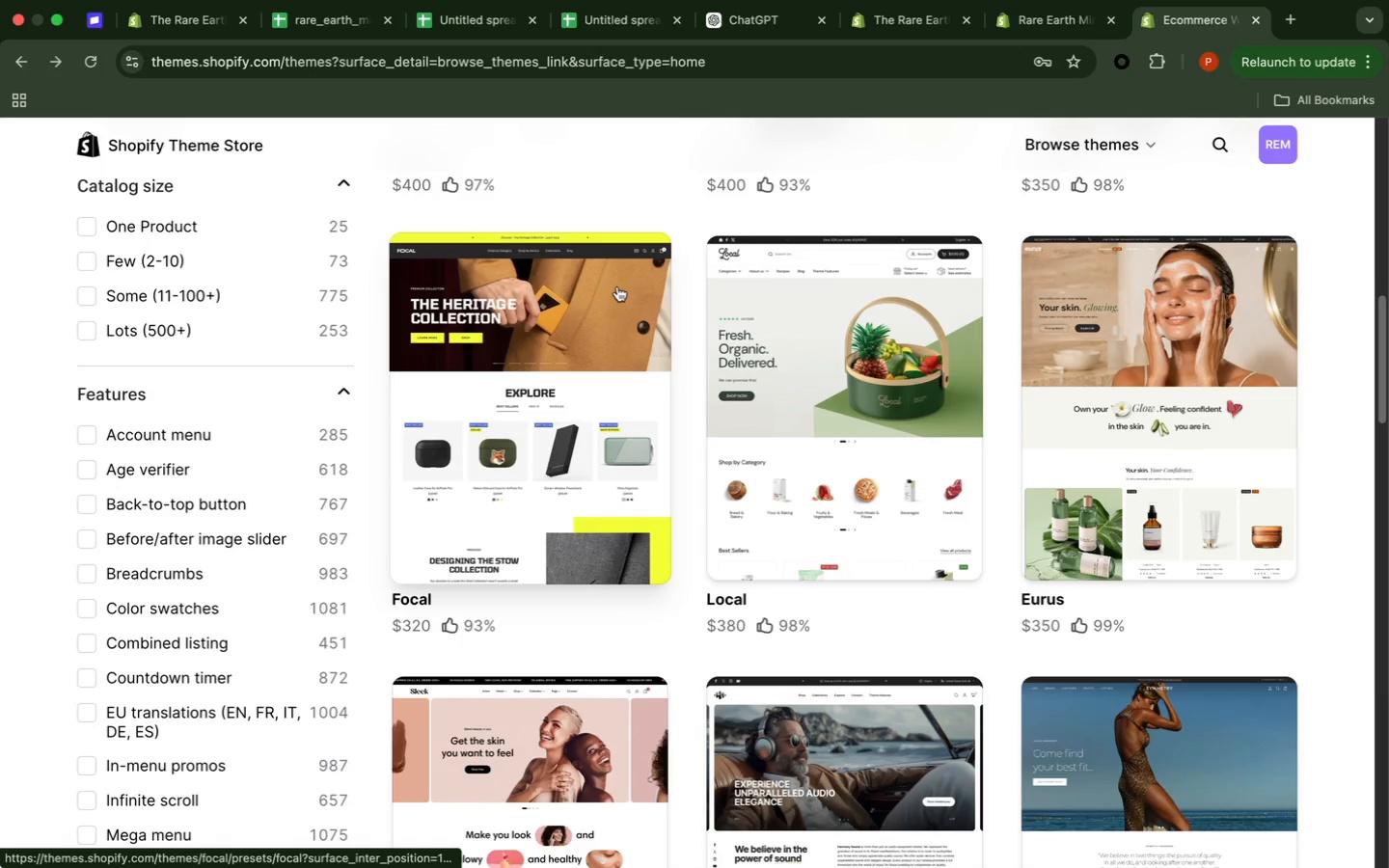 
left_click([580, 326])
 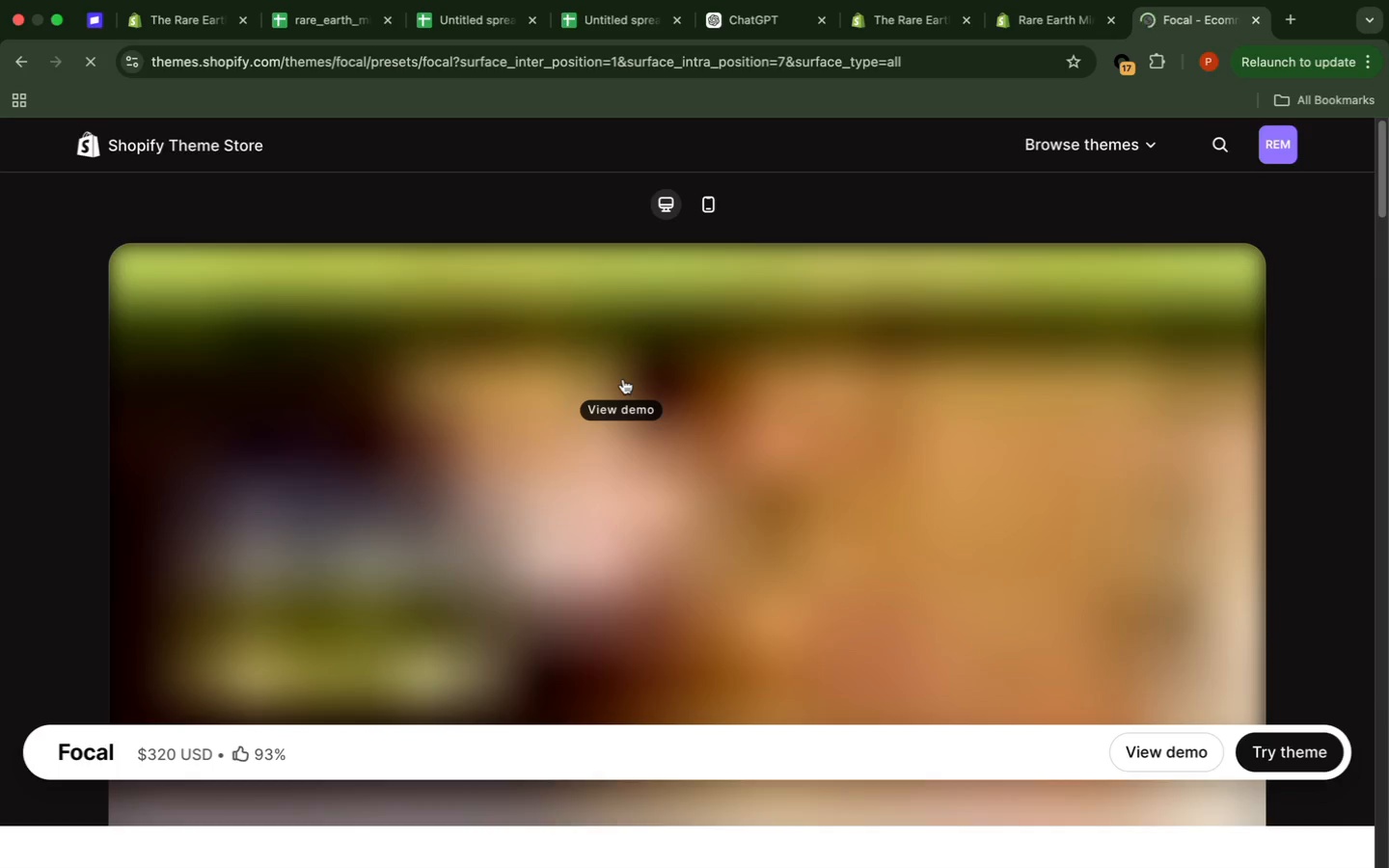 
wait(17.77)
 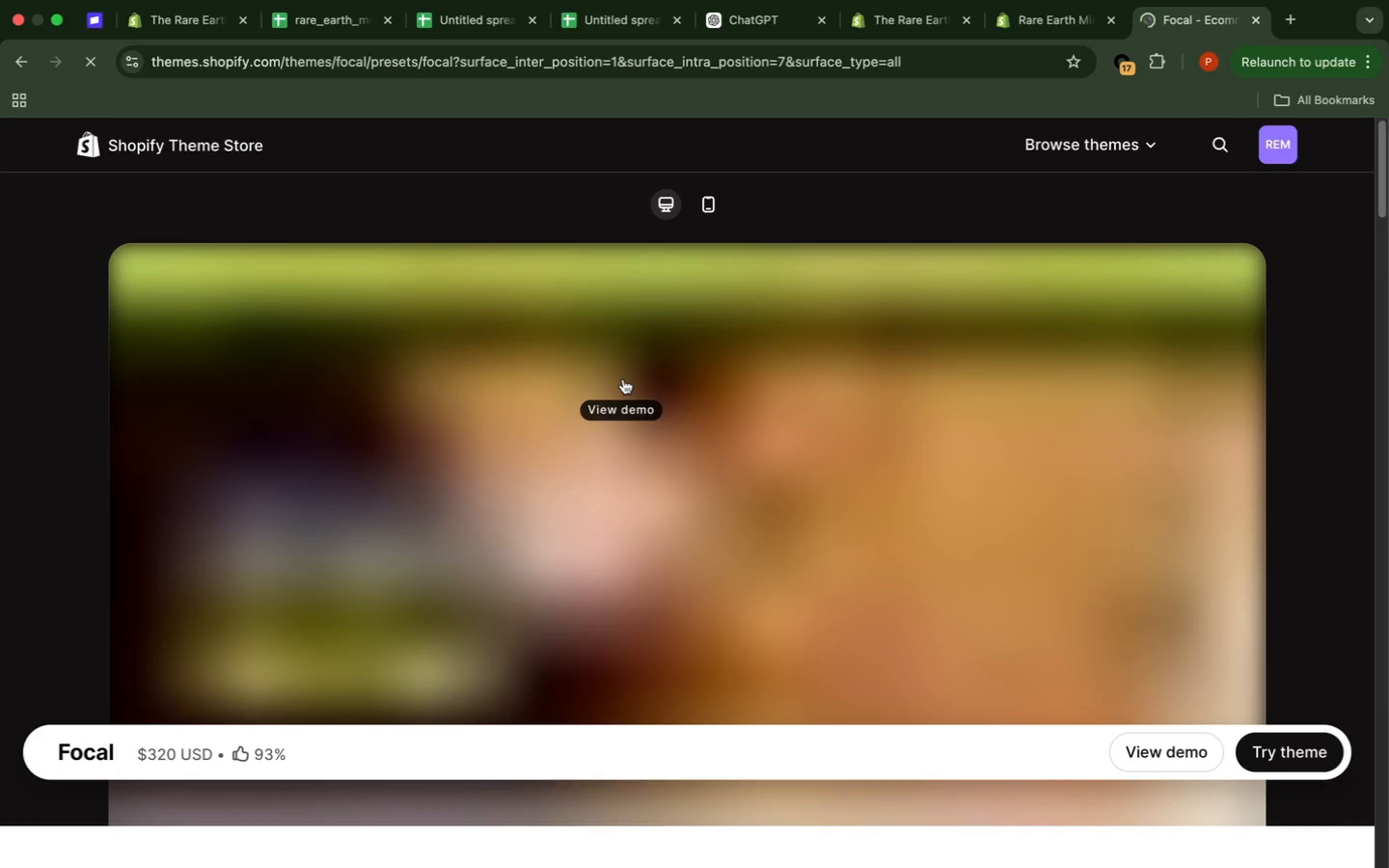 
left_click([1183, 737])
 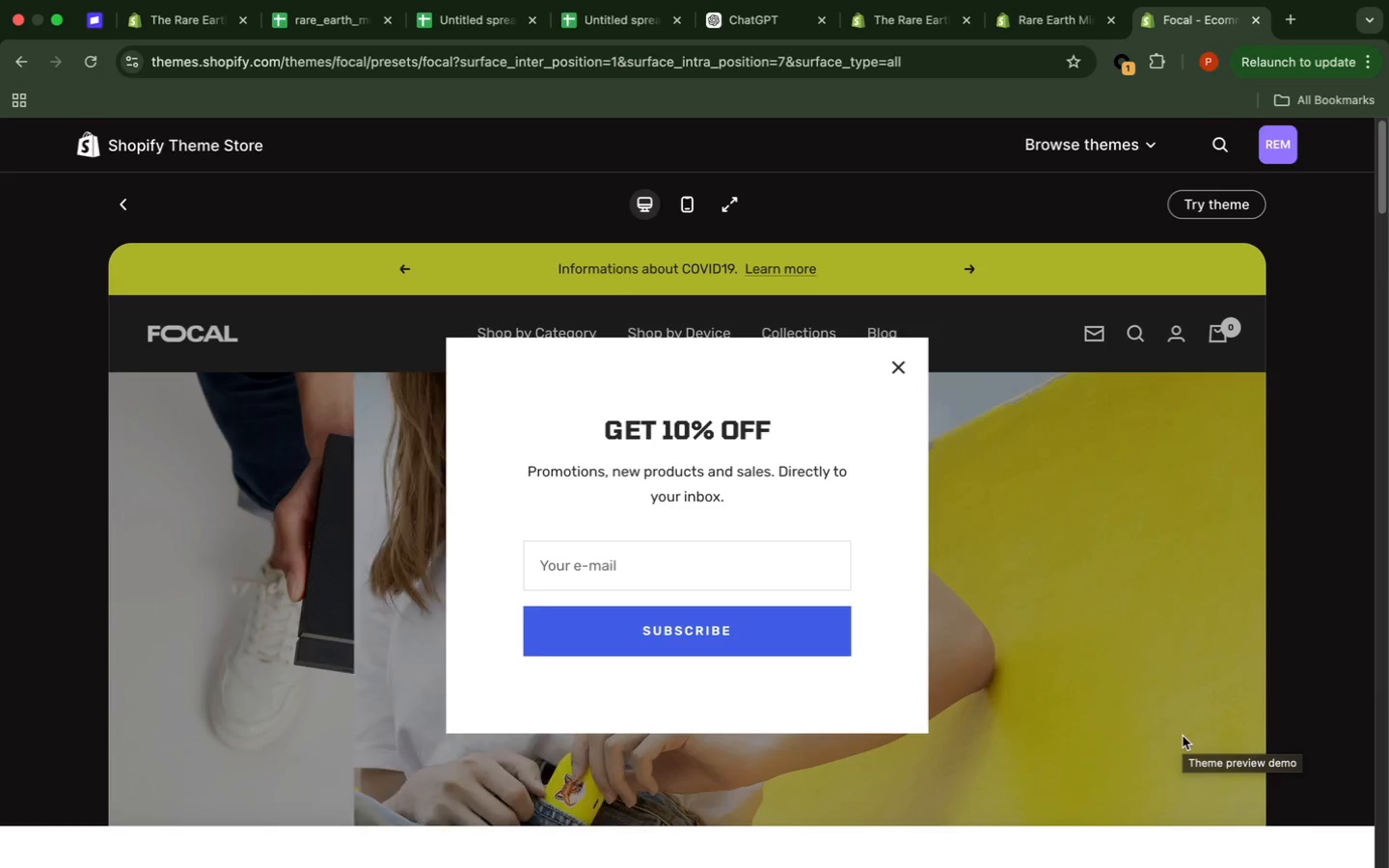 
wait(31.12)
 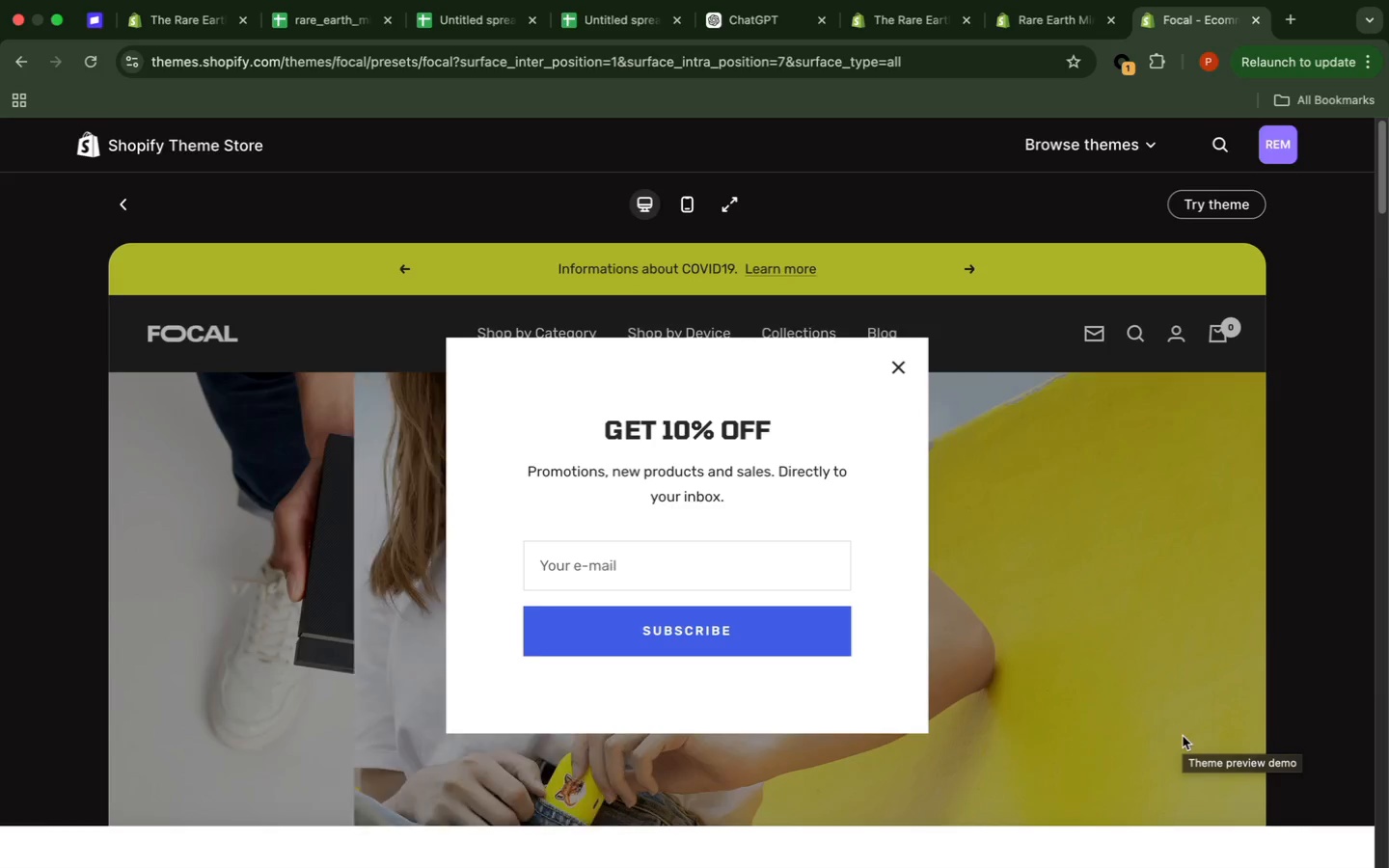 
left_click([902, 372])
 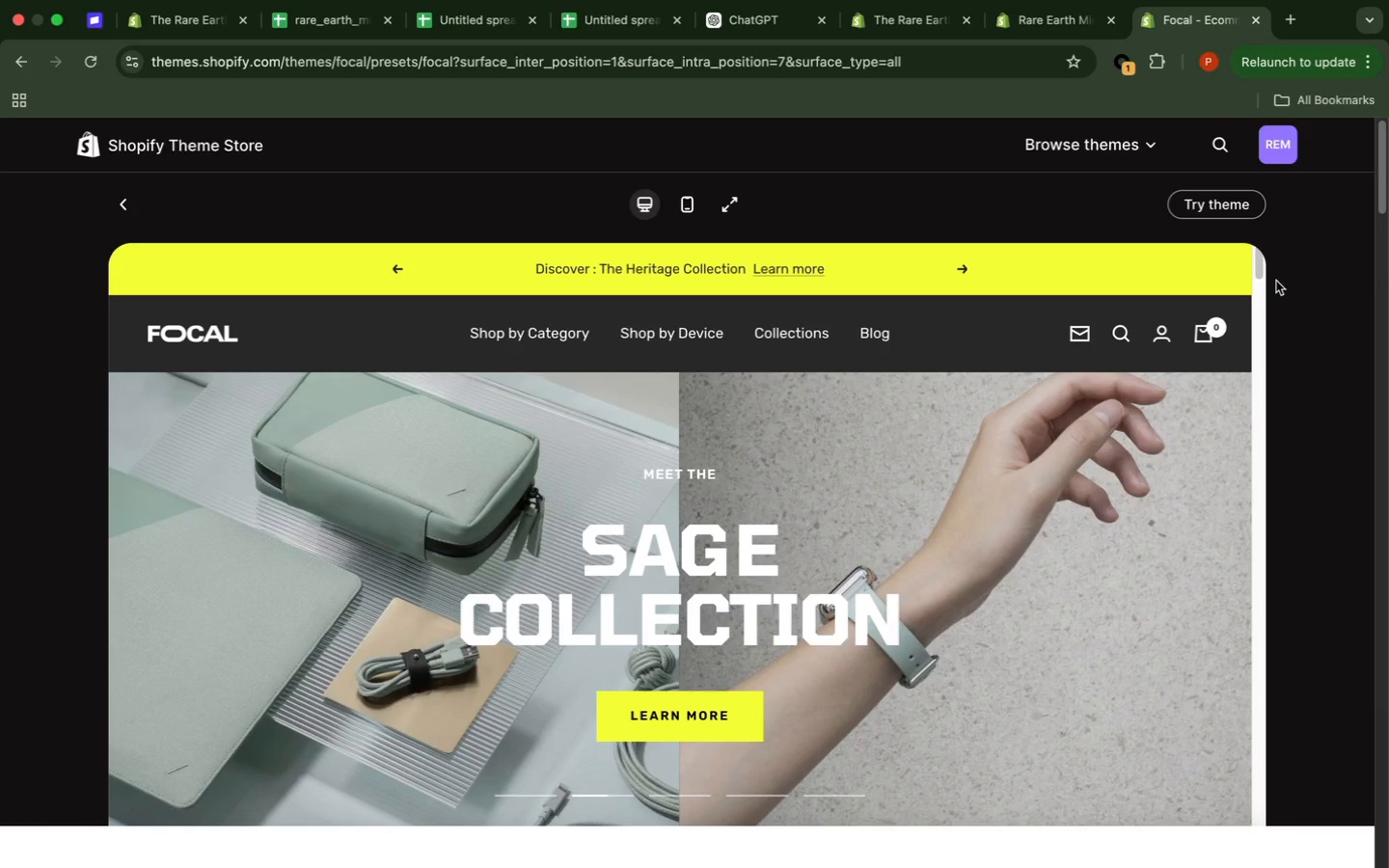 
wait(12.53)
 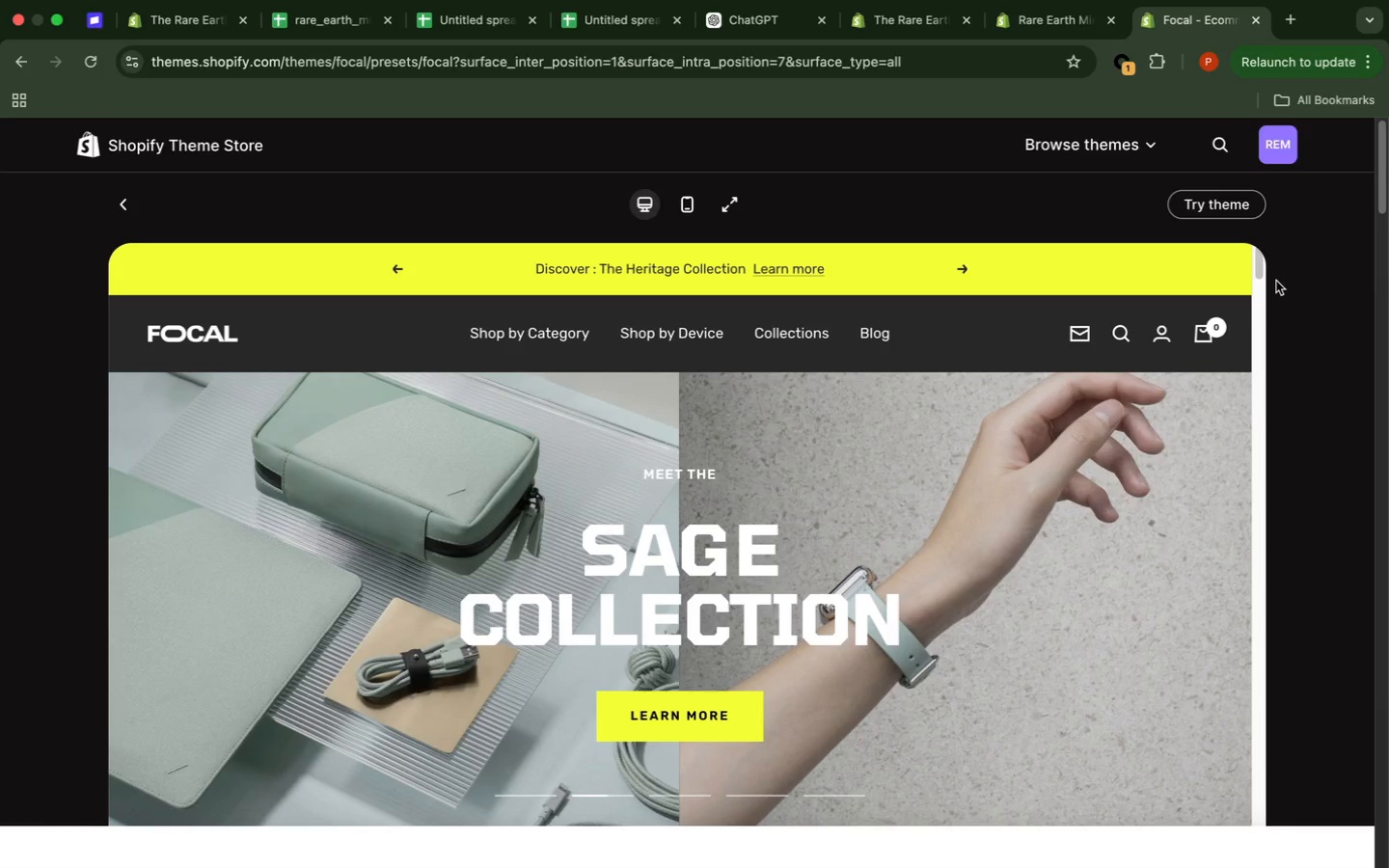 
left_click([1329, 320])
 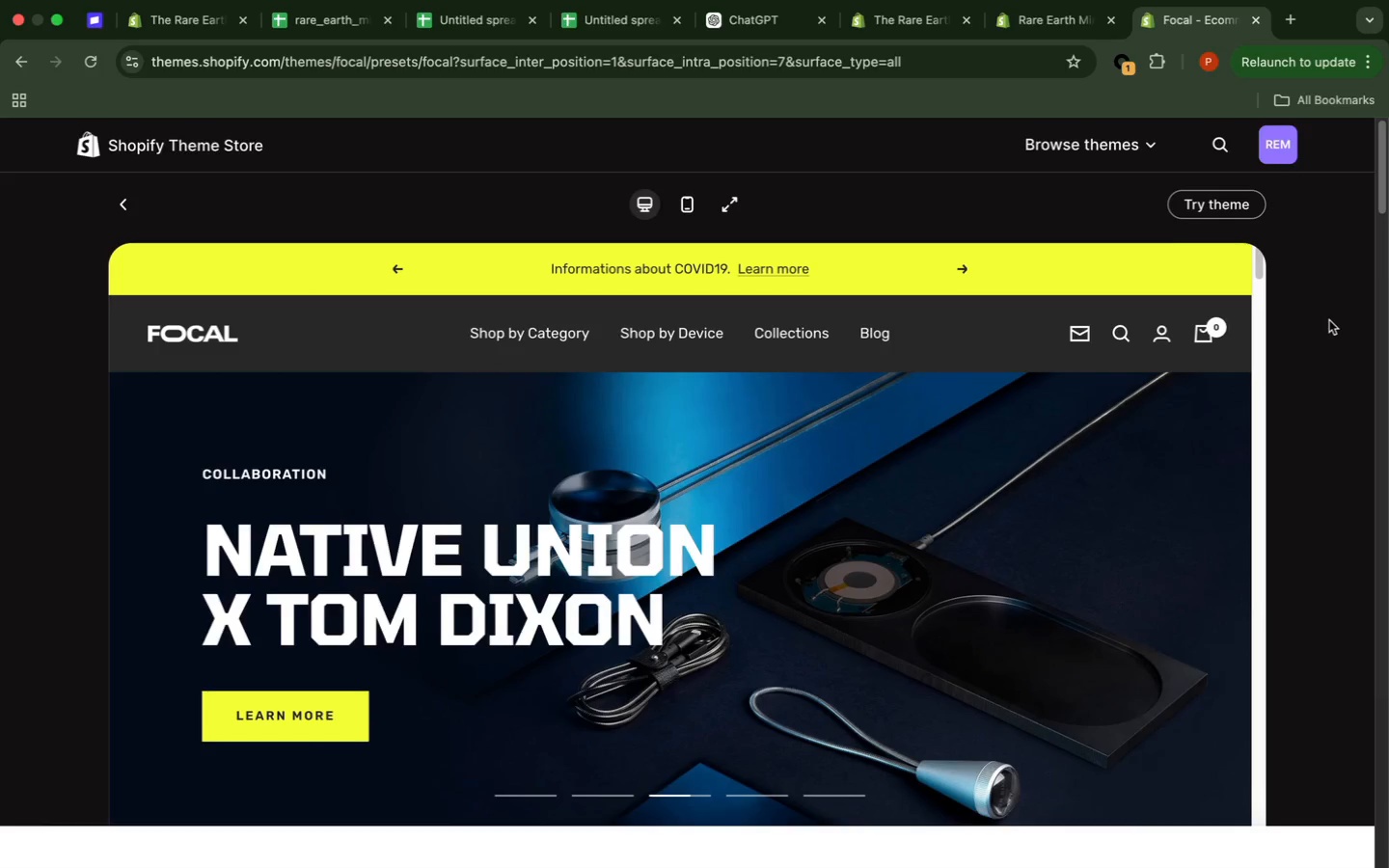 
scroll: coordinate [1329, 316], scroll_direction: down, amount: 29.0
 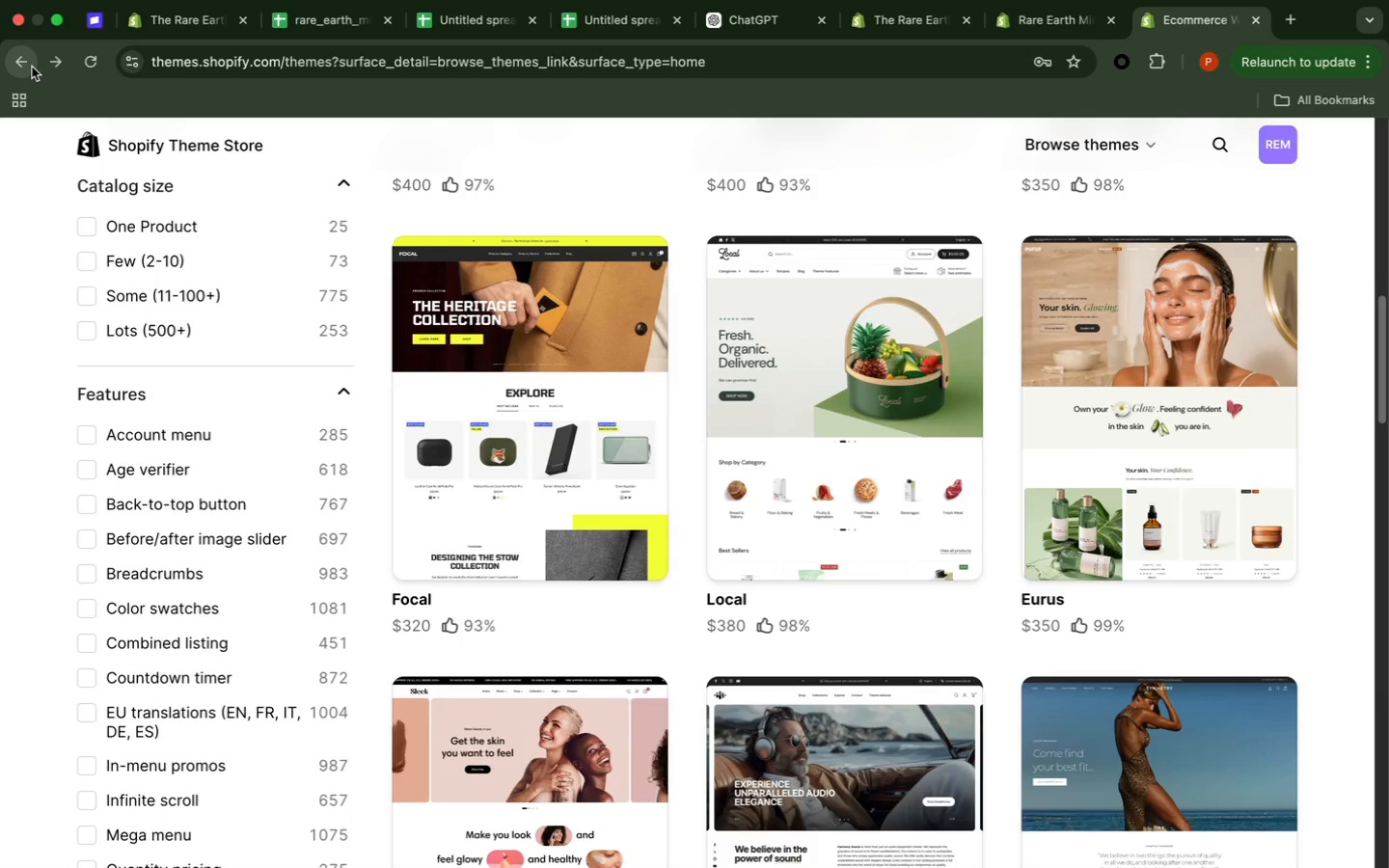 
wait(30.99)
 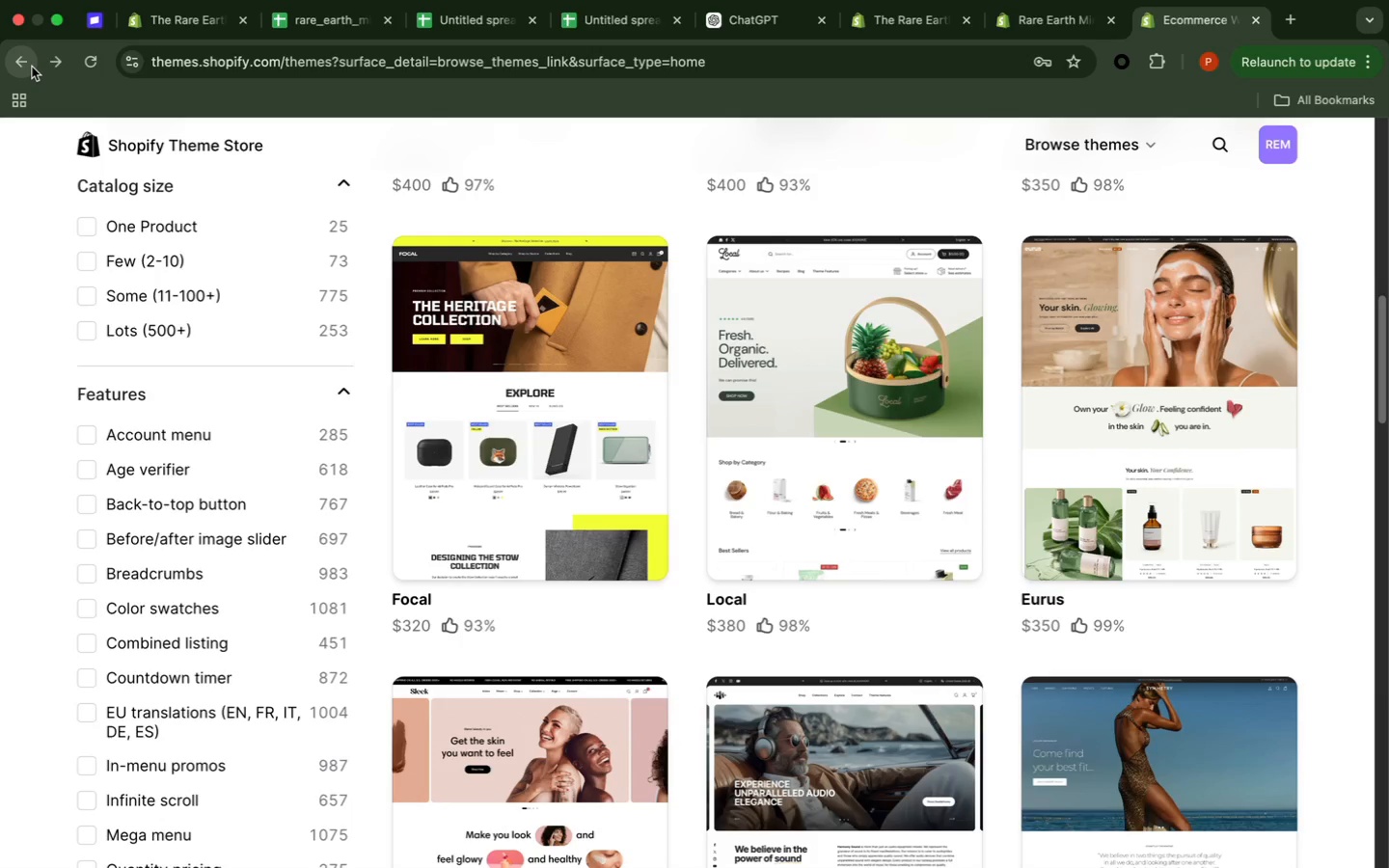 
scroll: coordinate [345, 268], scroll_direction: up, amount: 26.0
 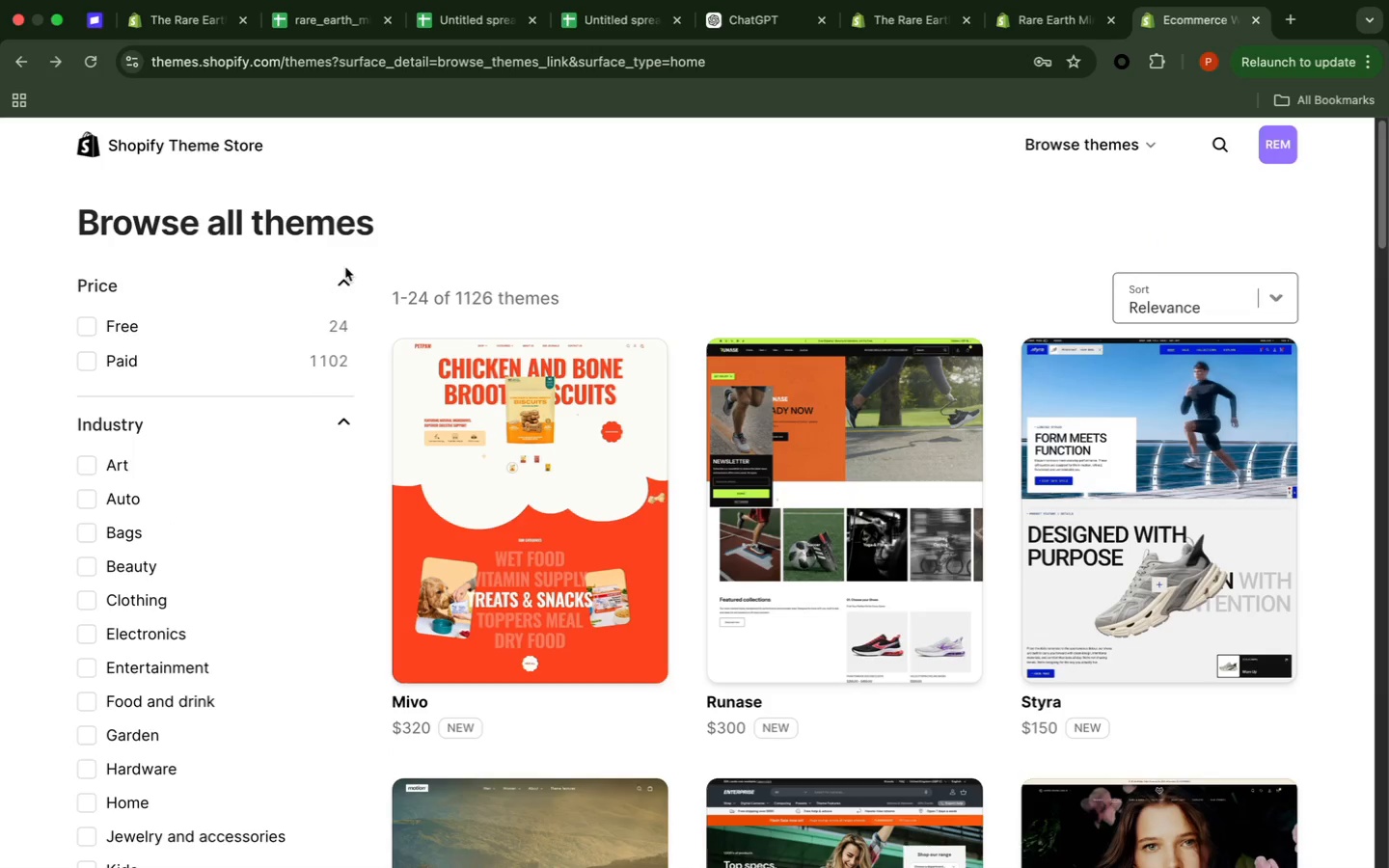 
scroll: coordinate [346, 265], scroll_direction: down, amount: 1.0
 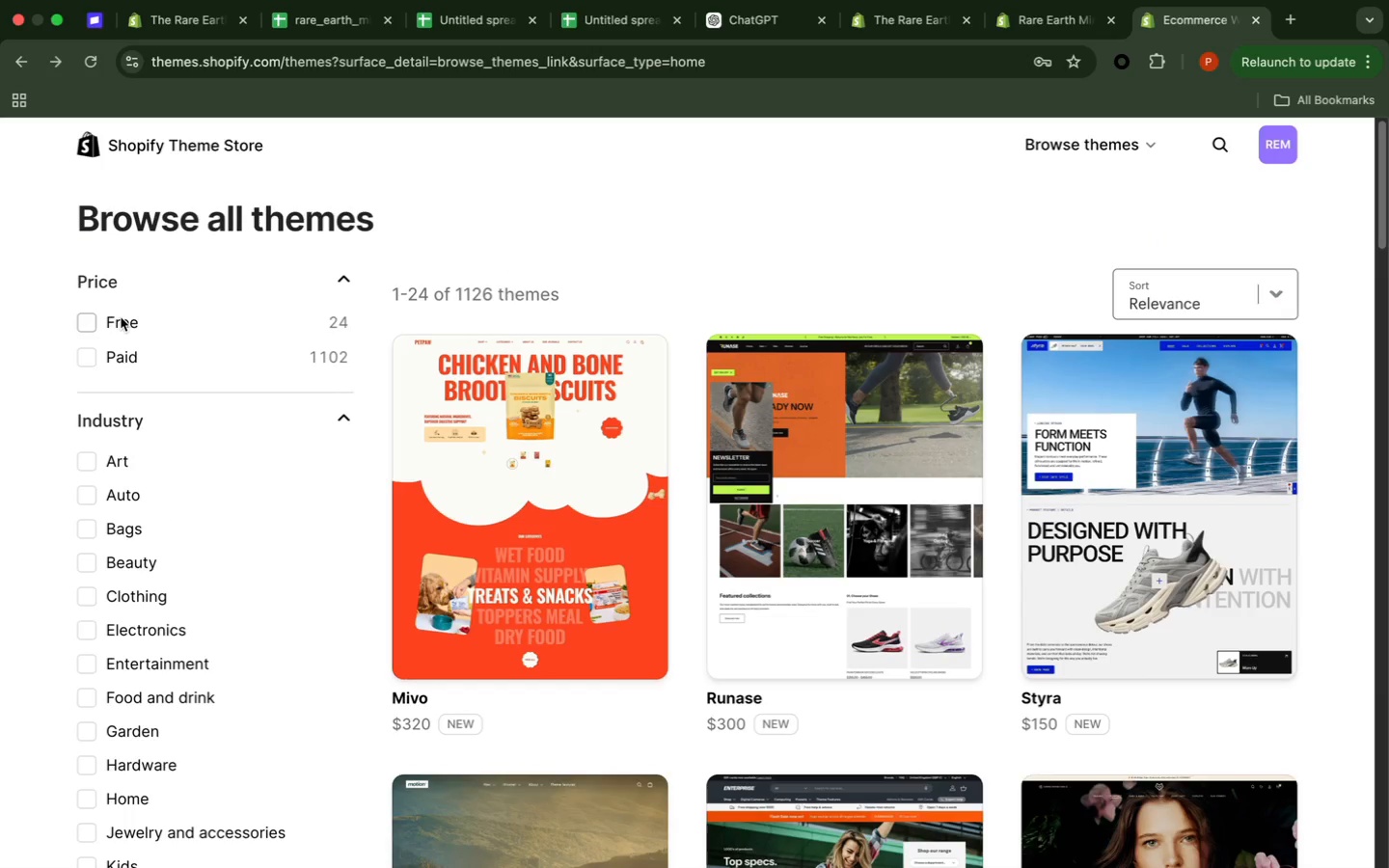 
left_click([120, 318])
 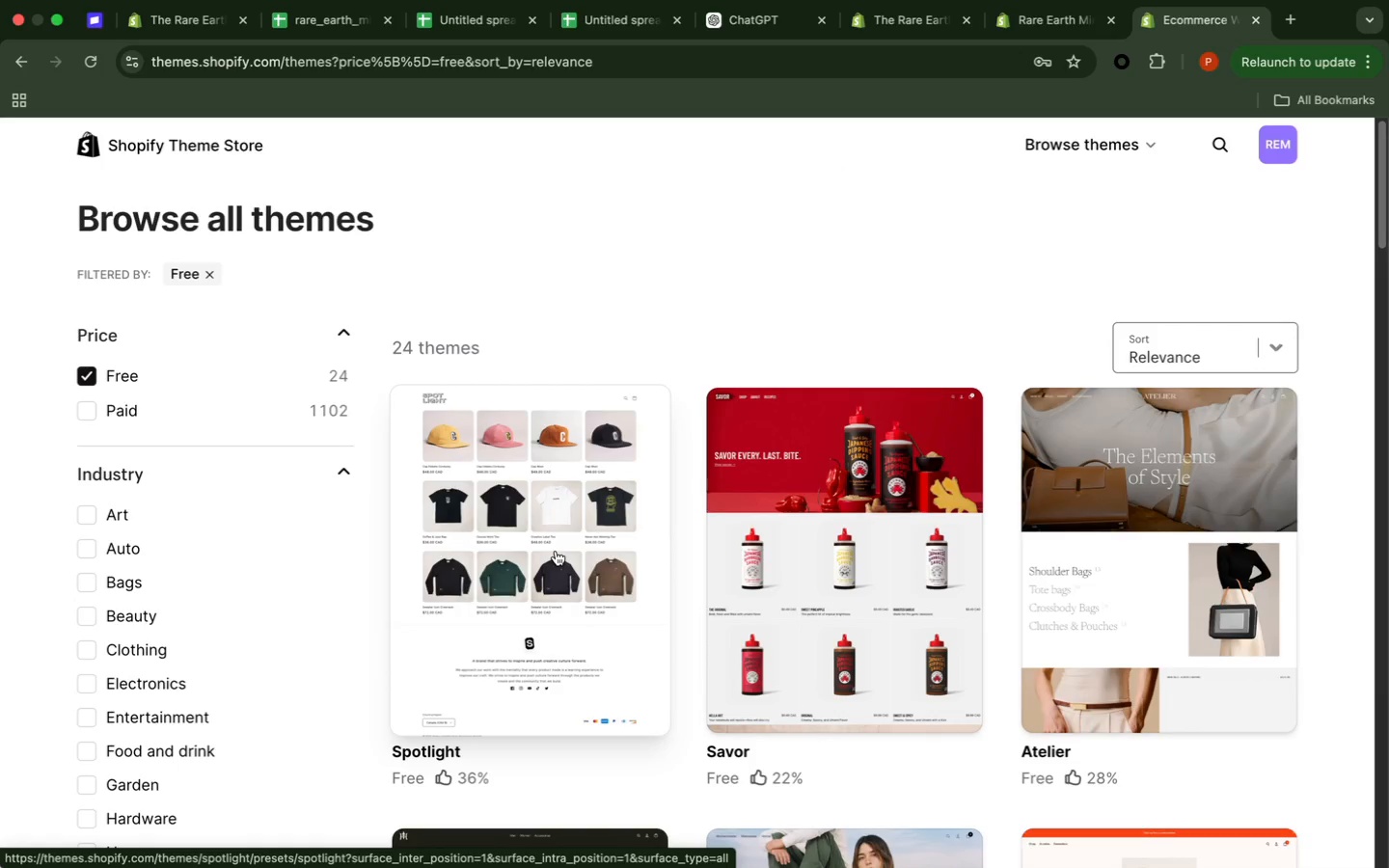 
wait(7.93)
 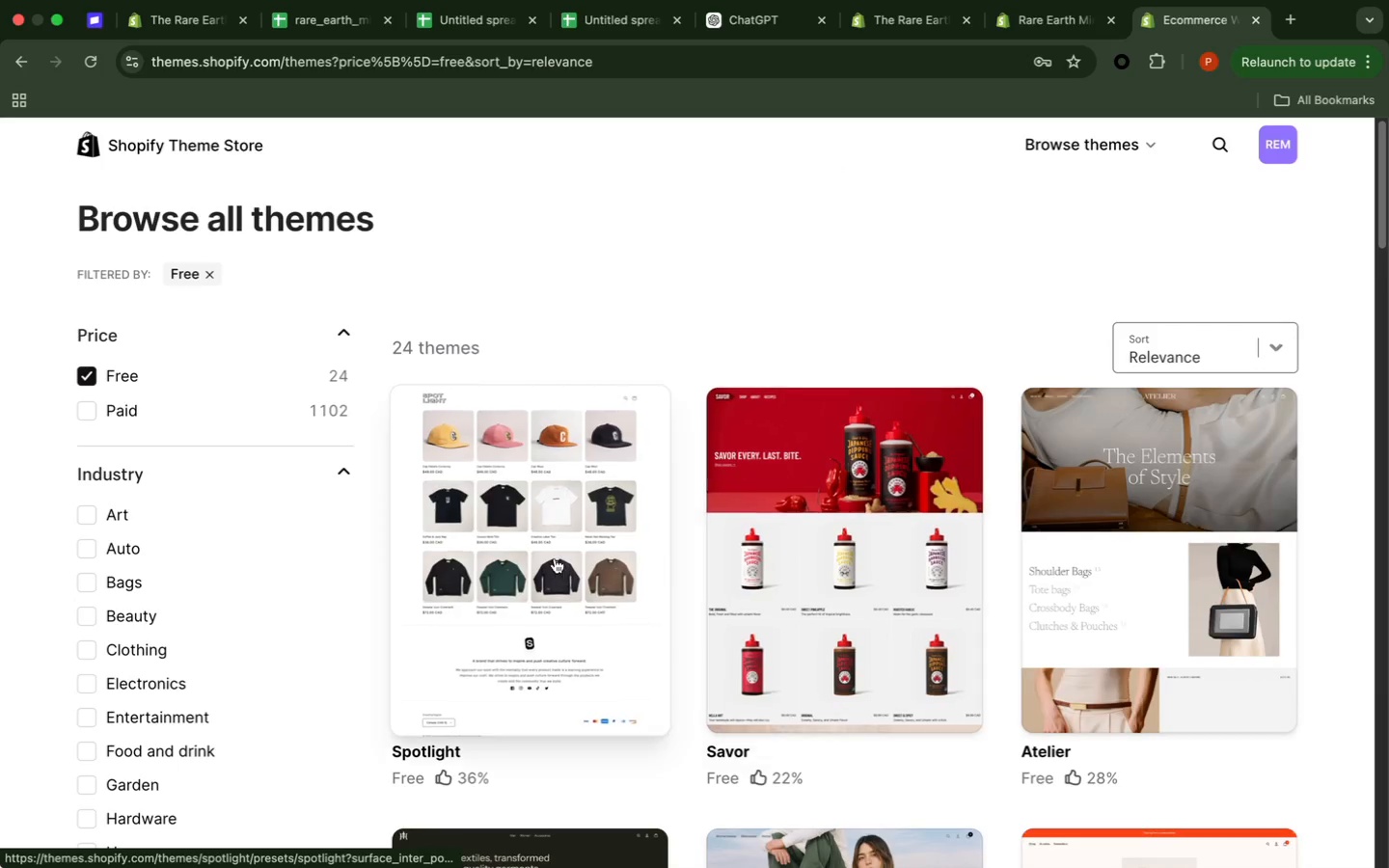 
left_click([556, 551])
 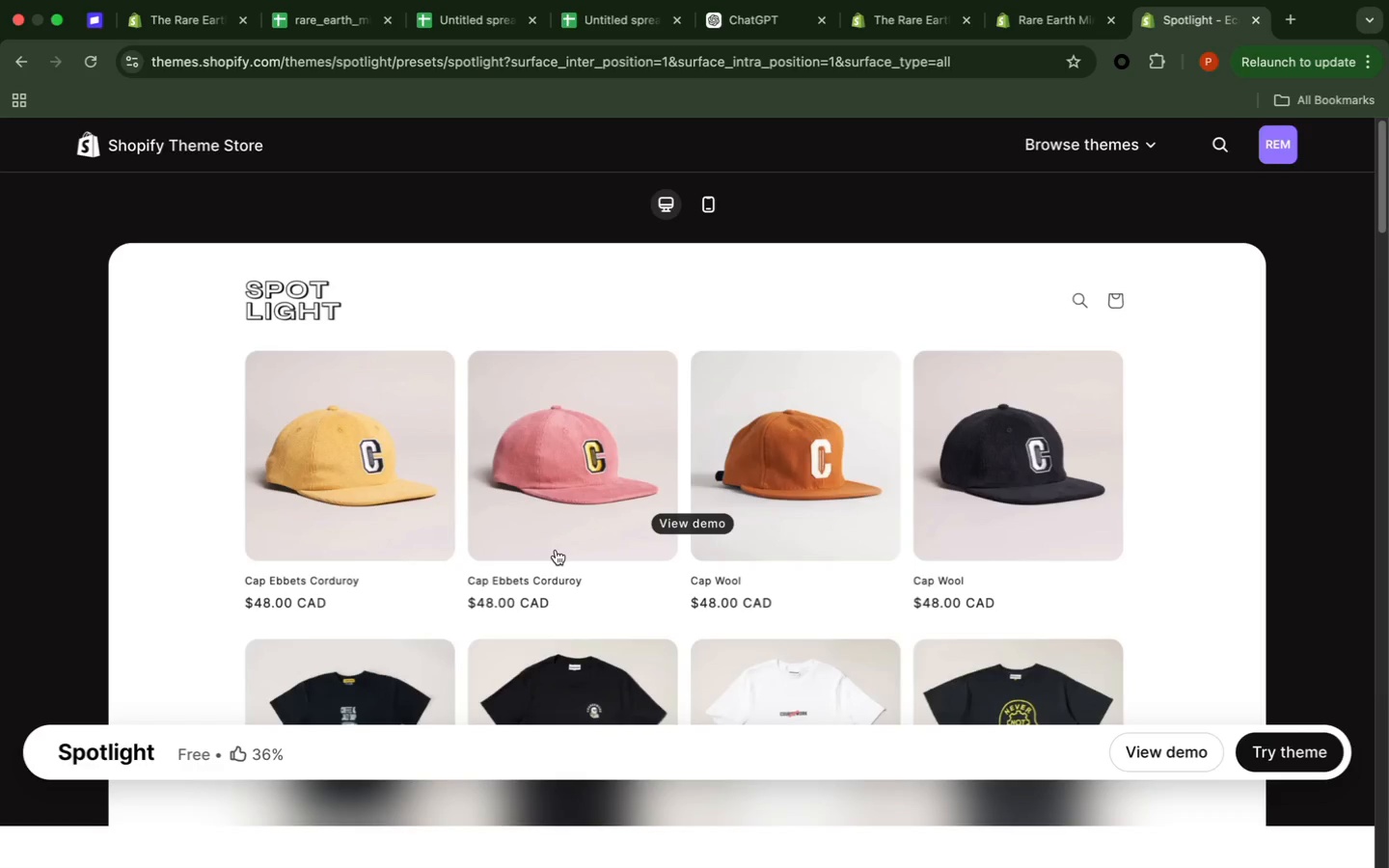 
wait(18.86)
 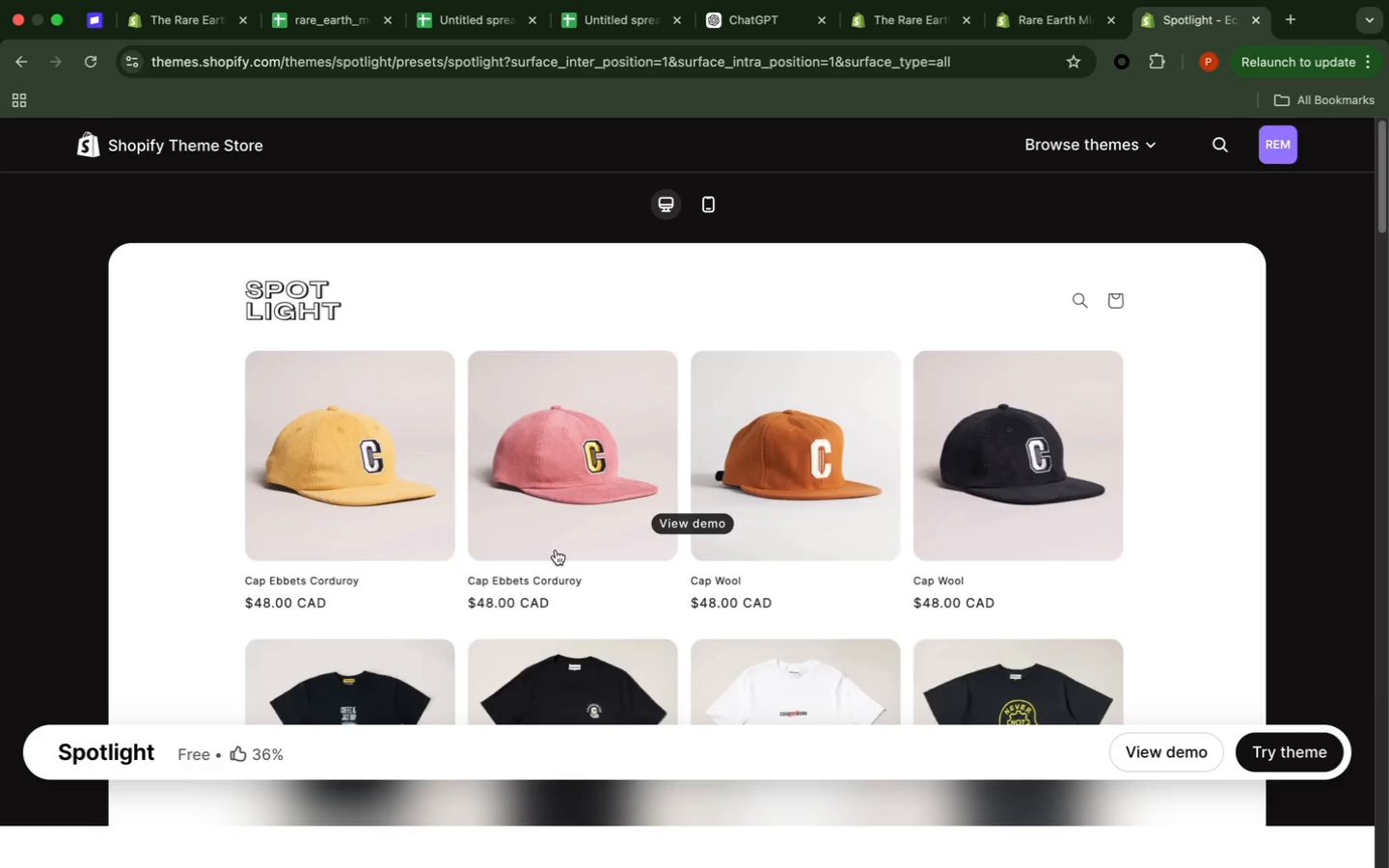 
scroll: coordinate [556, 548], scroll_direction: down, amount: 6.0
 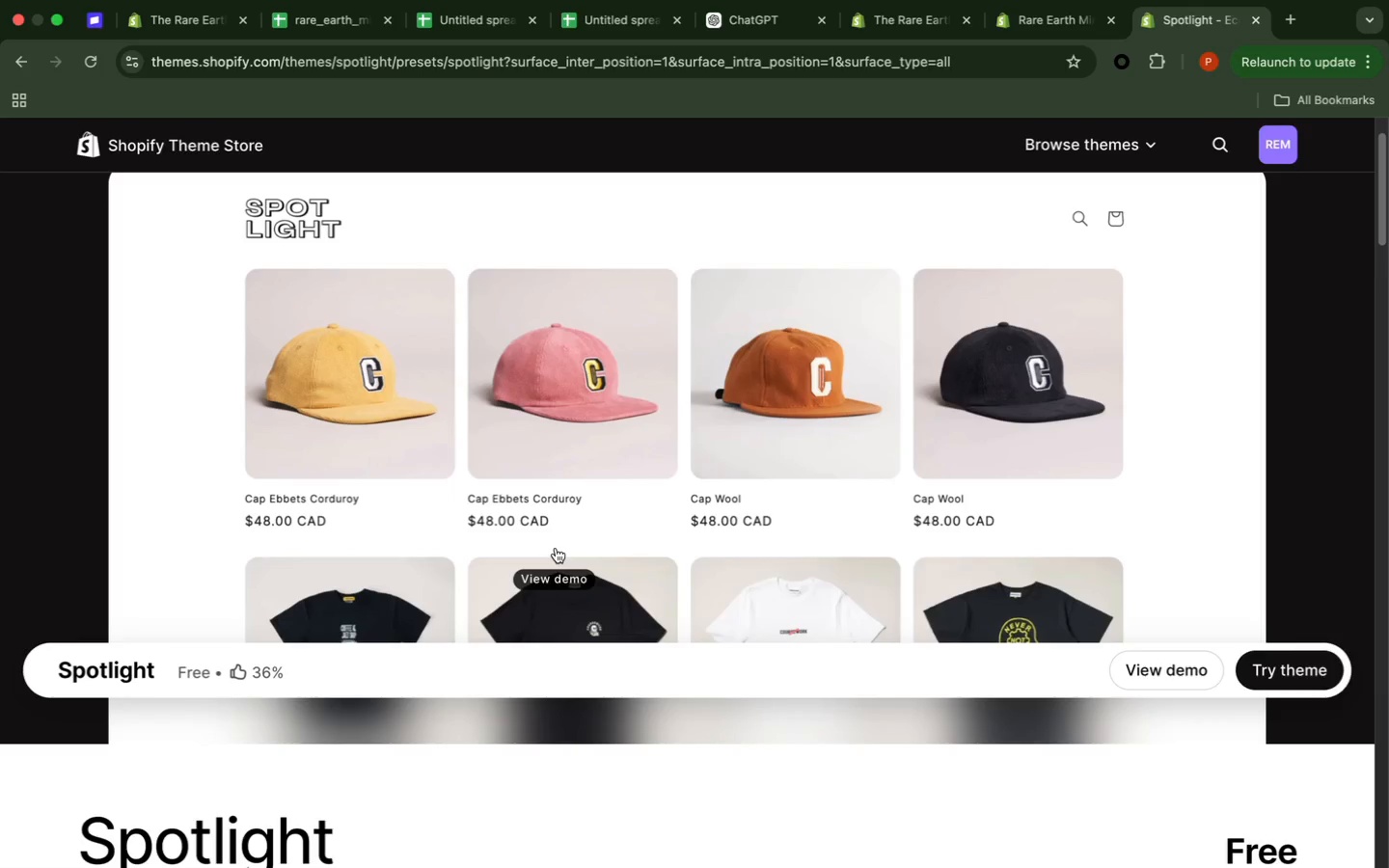 
wait(9.71)
 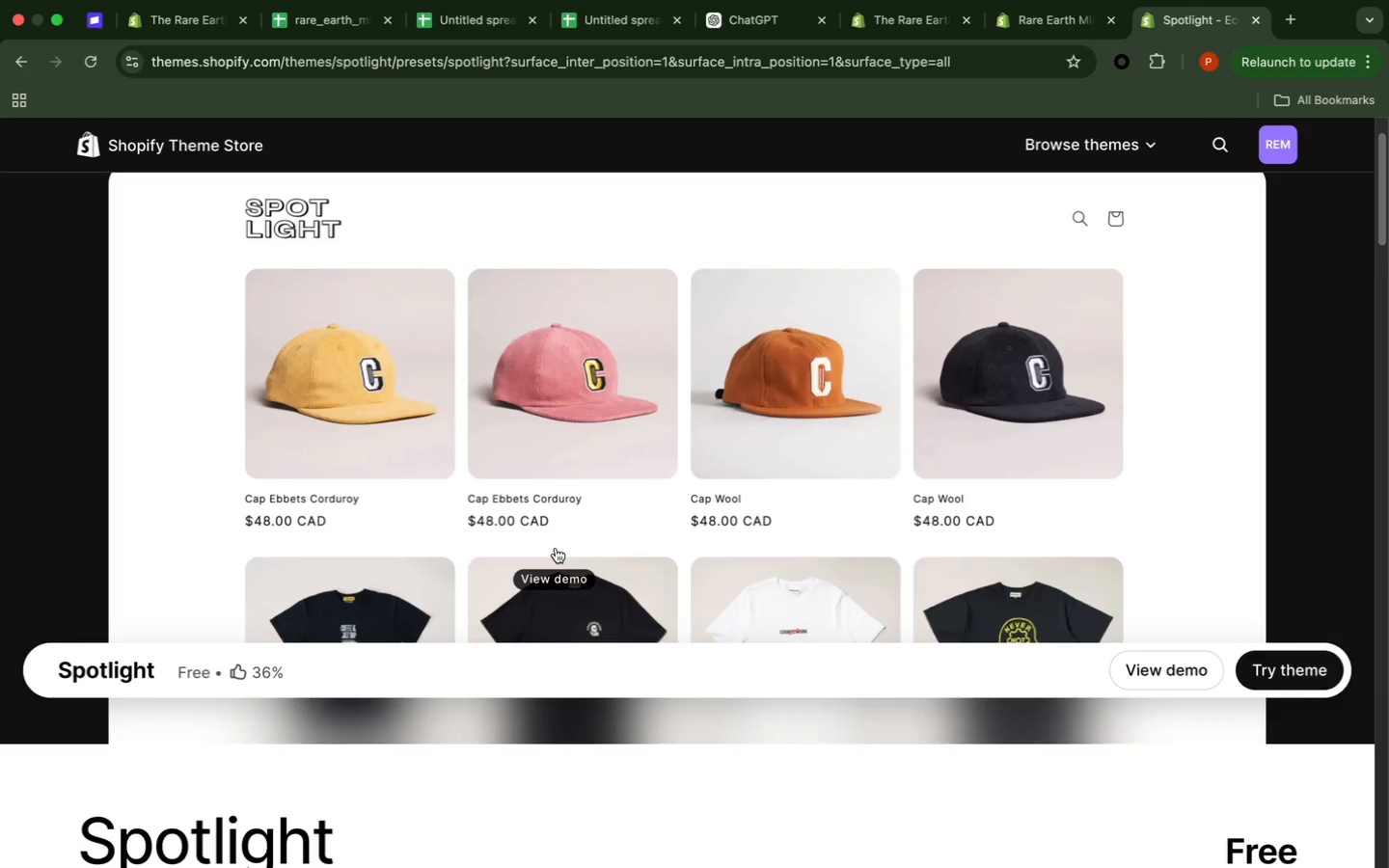 
scroll: coordinate [556, 548], scroll_direction: down, amount: 4.0
 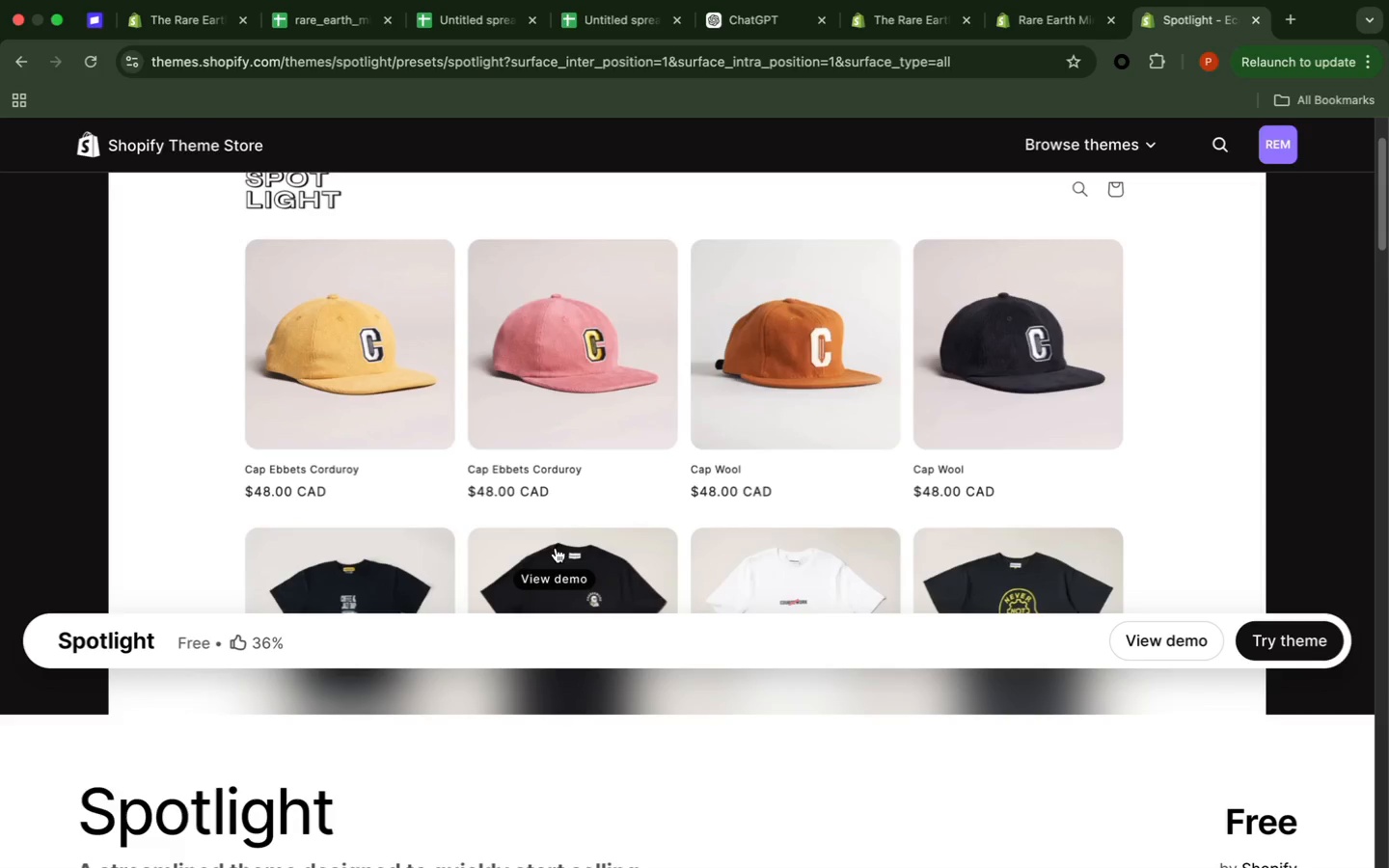 
wait(17.16)
 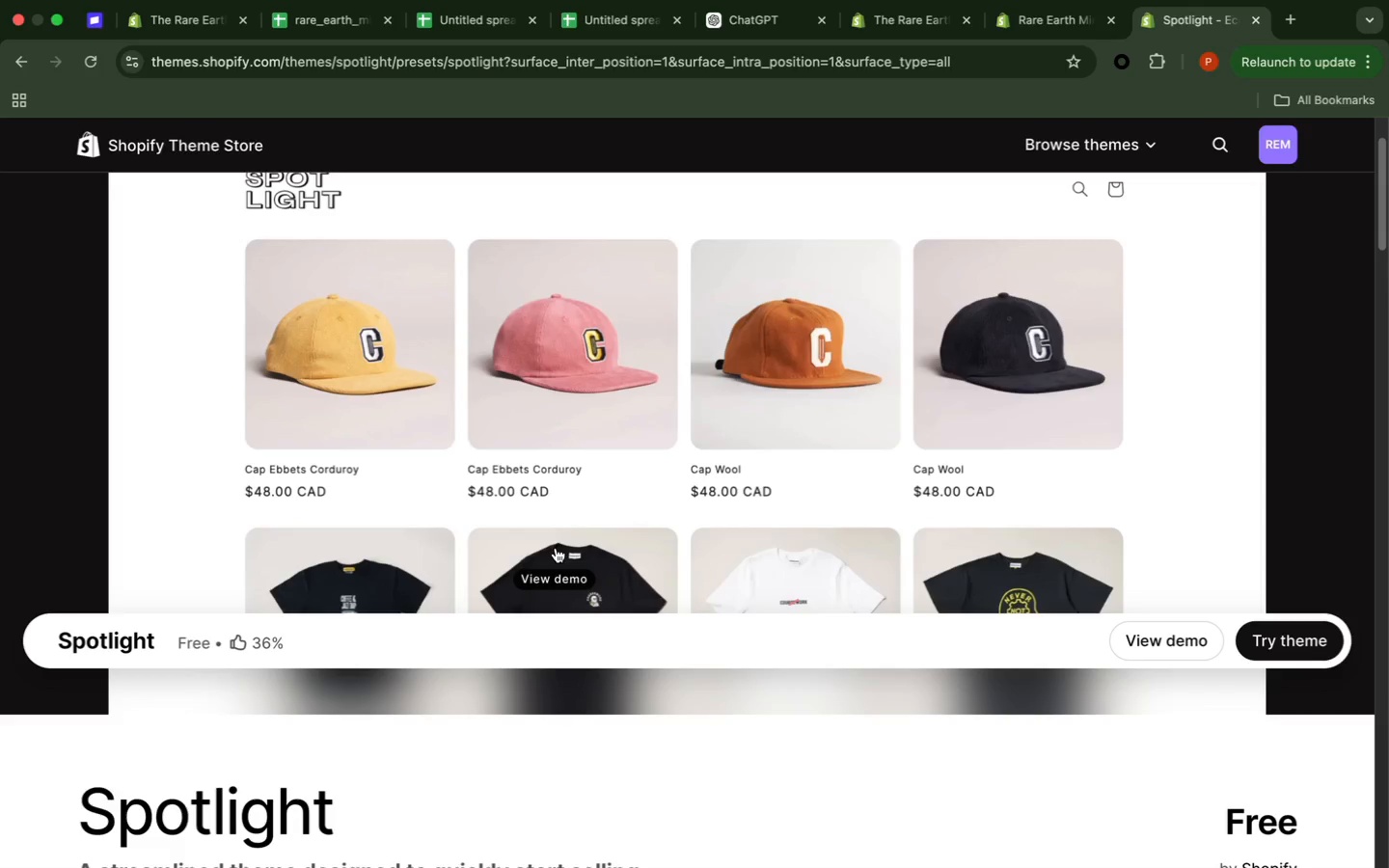 
scroll: coordinate [558, 565], scroll_direction: down, amount: 4.0
 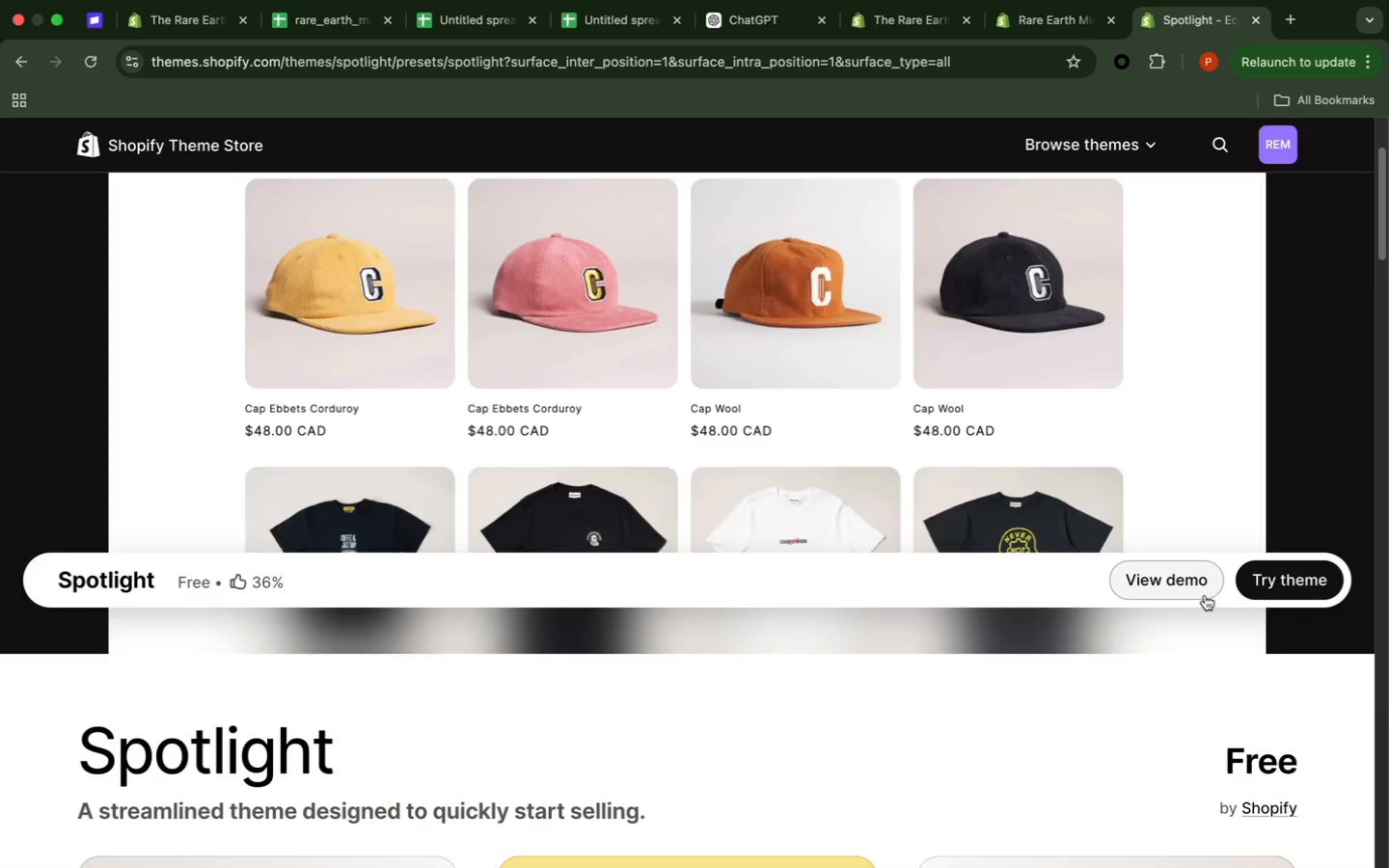 
left_click([1203, 594])
 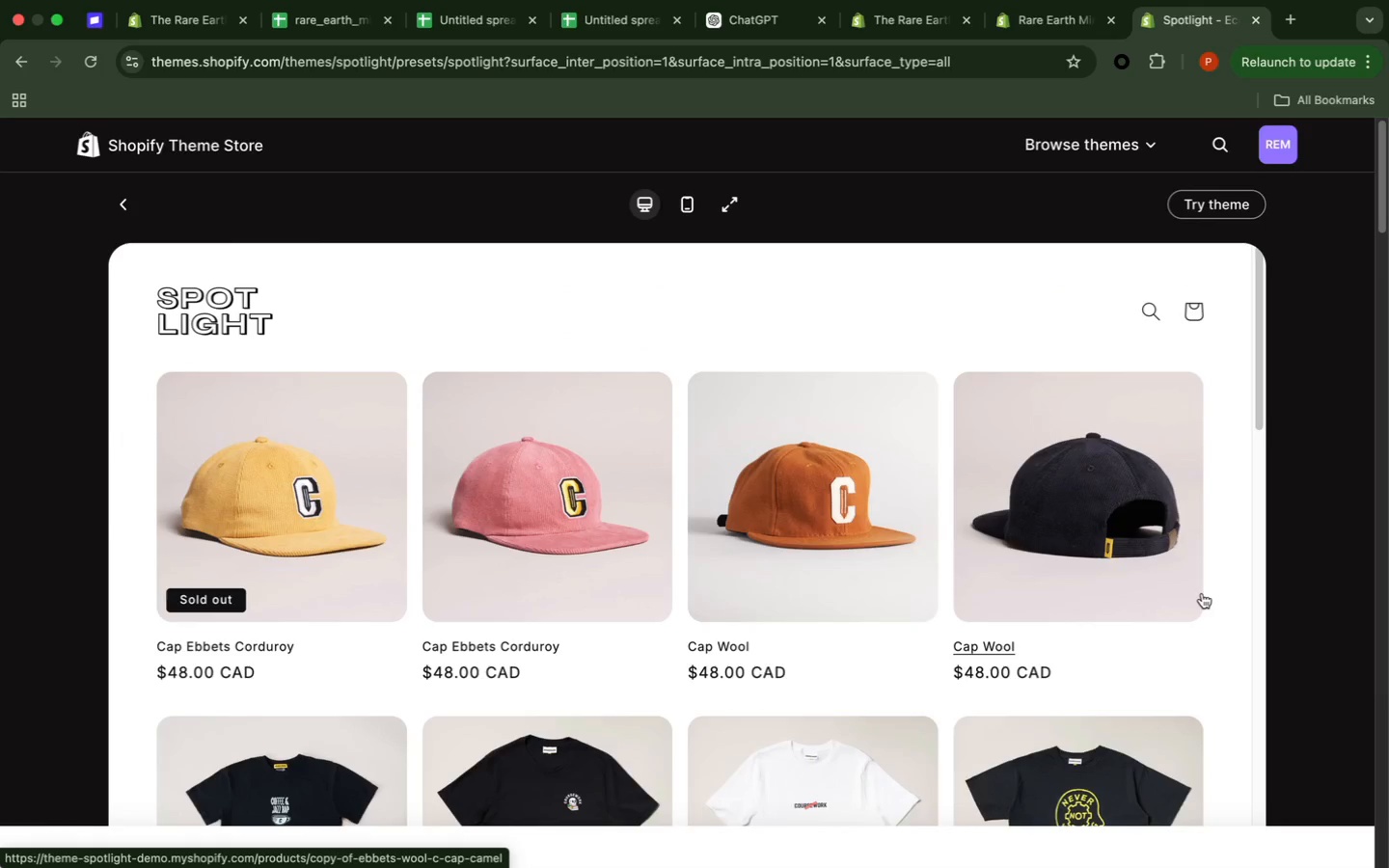 
wait(16.2)
 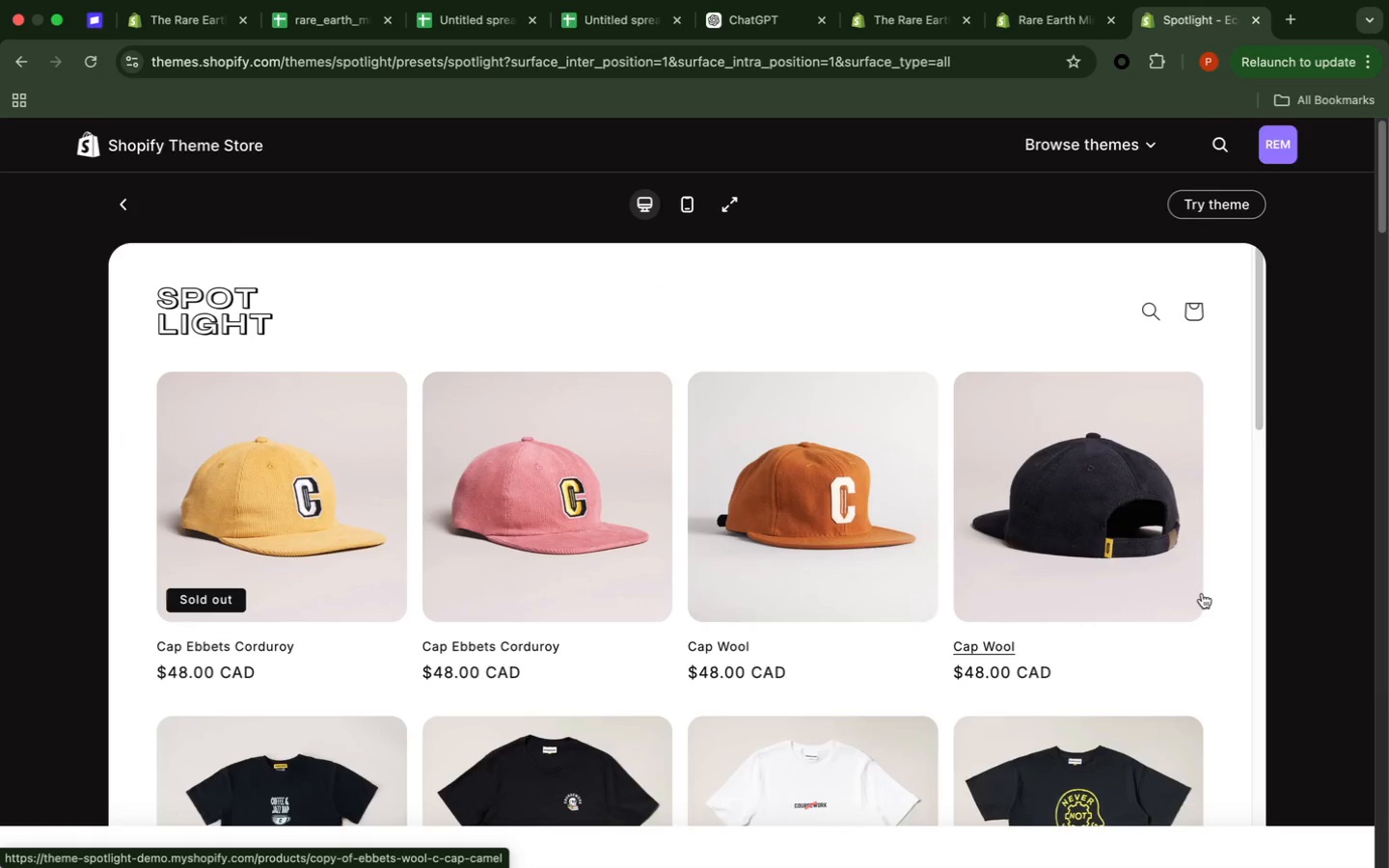 
scroll: coordinate [1194, 610], scroll_direction: down, amount: 11.0
 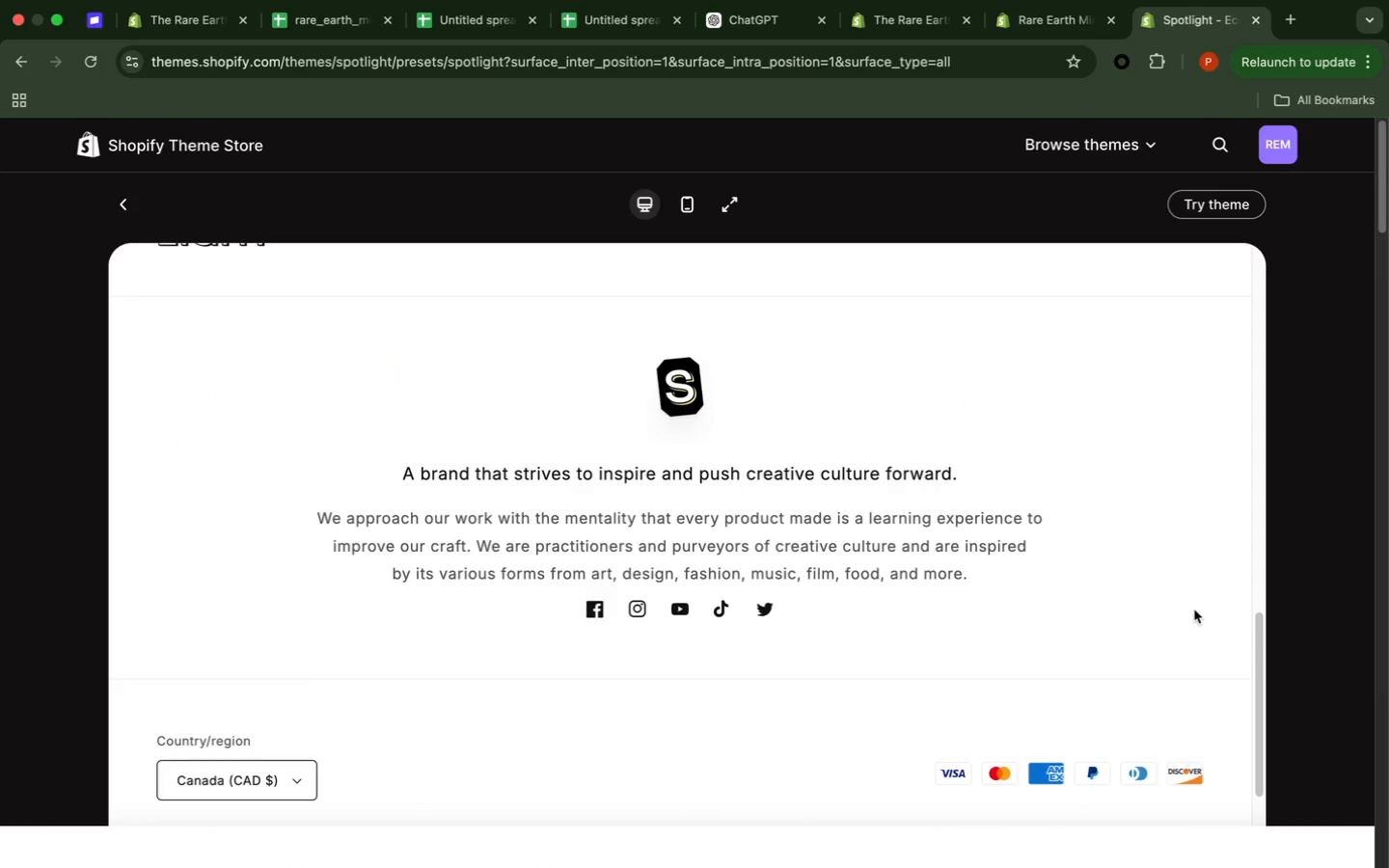 
scroll: coordinate [1194, 608], scroll_direction: up, amount: 17.0
 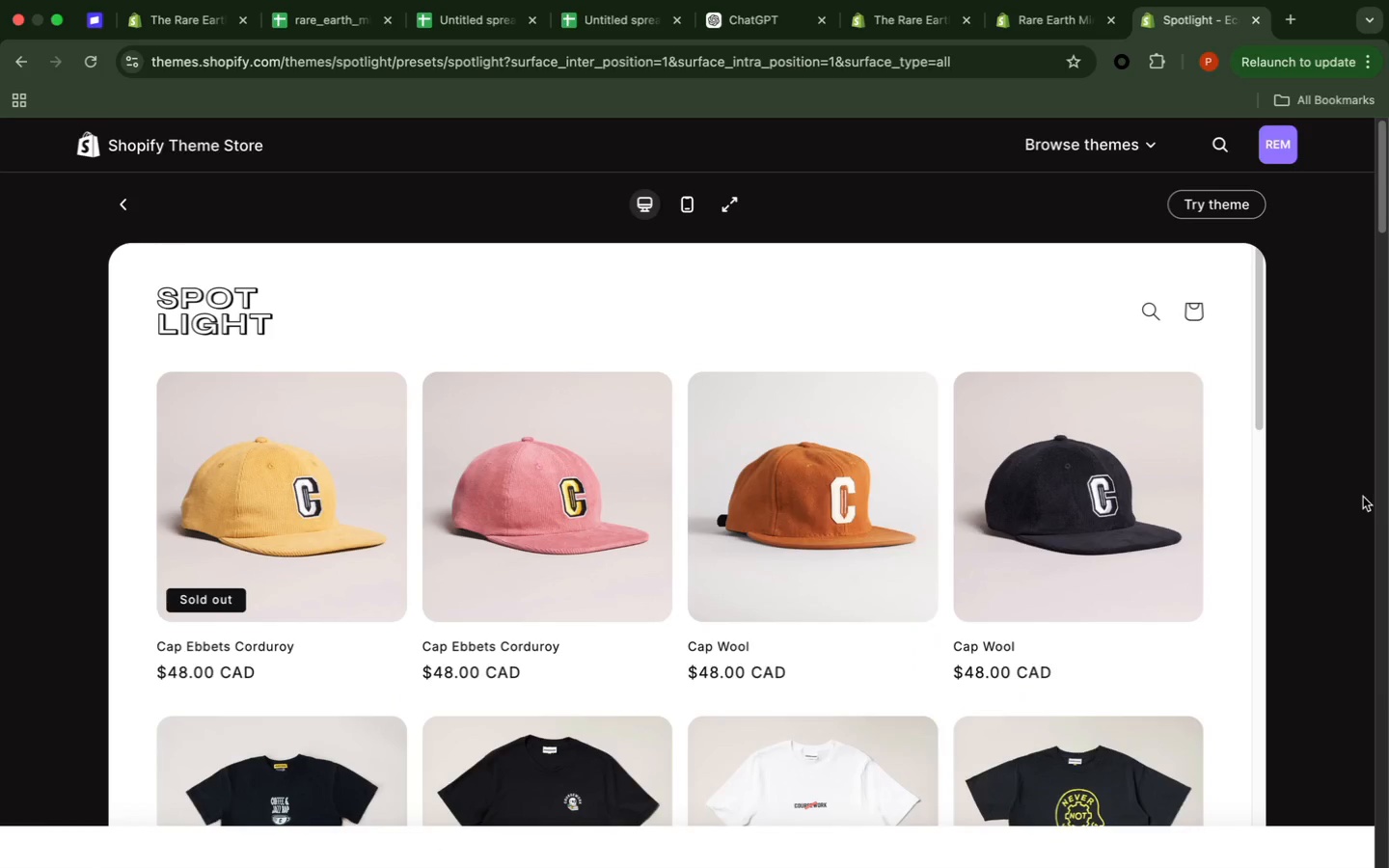 
scroll: coordinate [1364, 475], scroll_direction: down, amount: 100.0
 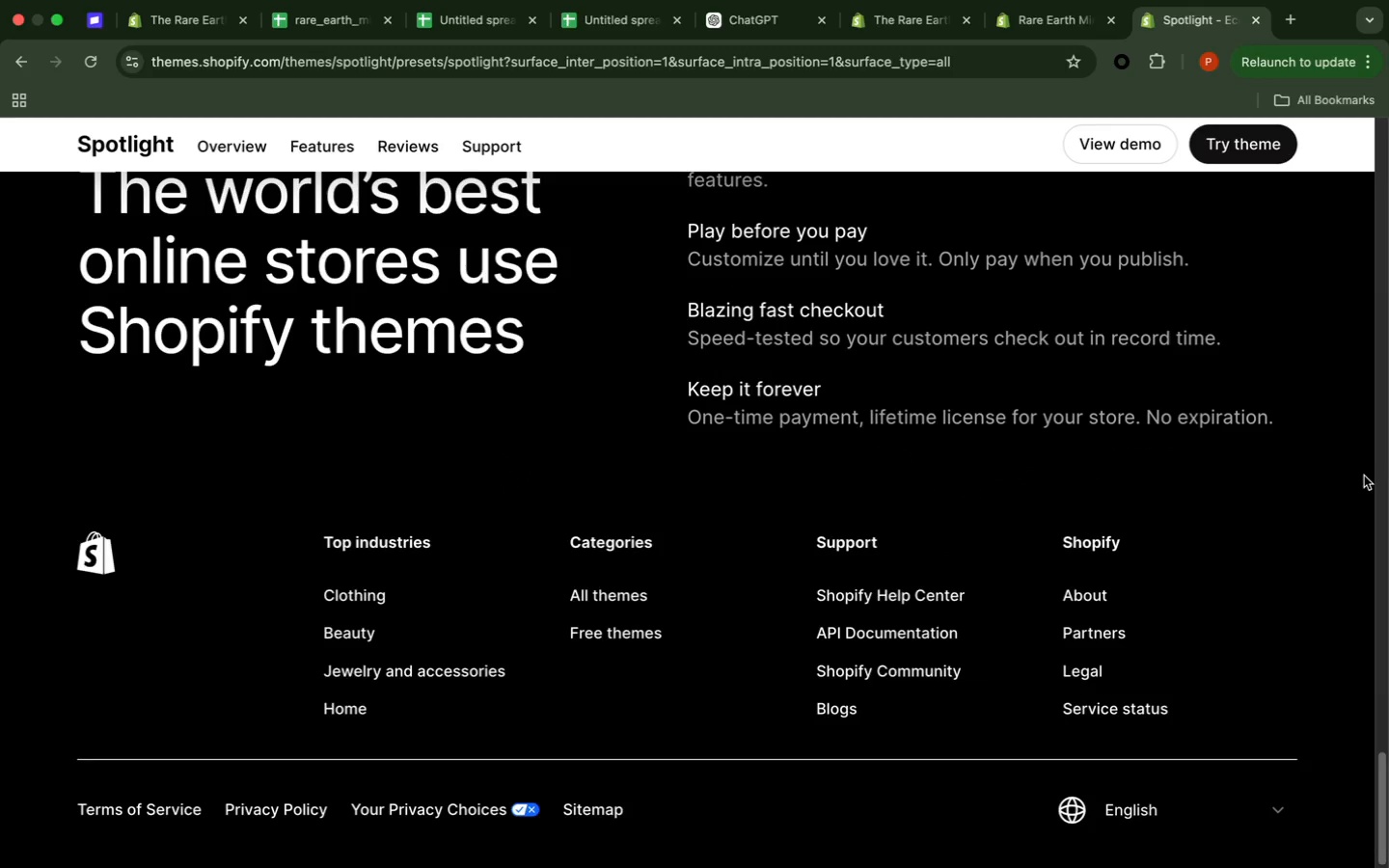 
scroll: coordinate [1360, 468], scroll_direction: up, amount: 111.0
 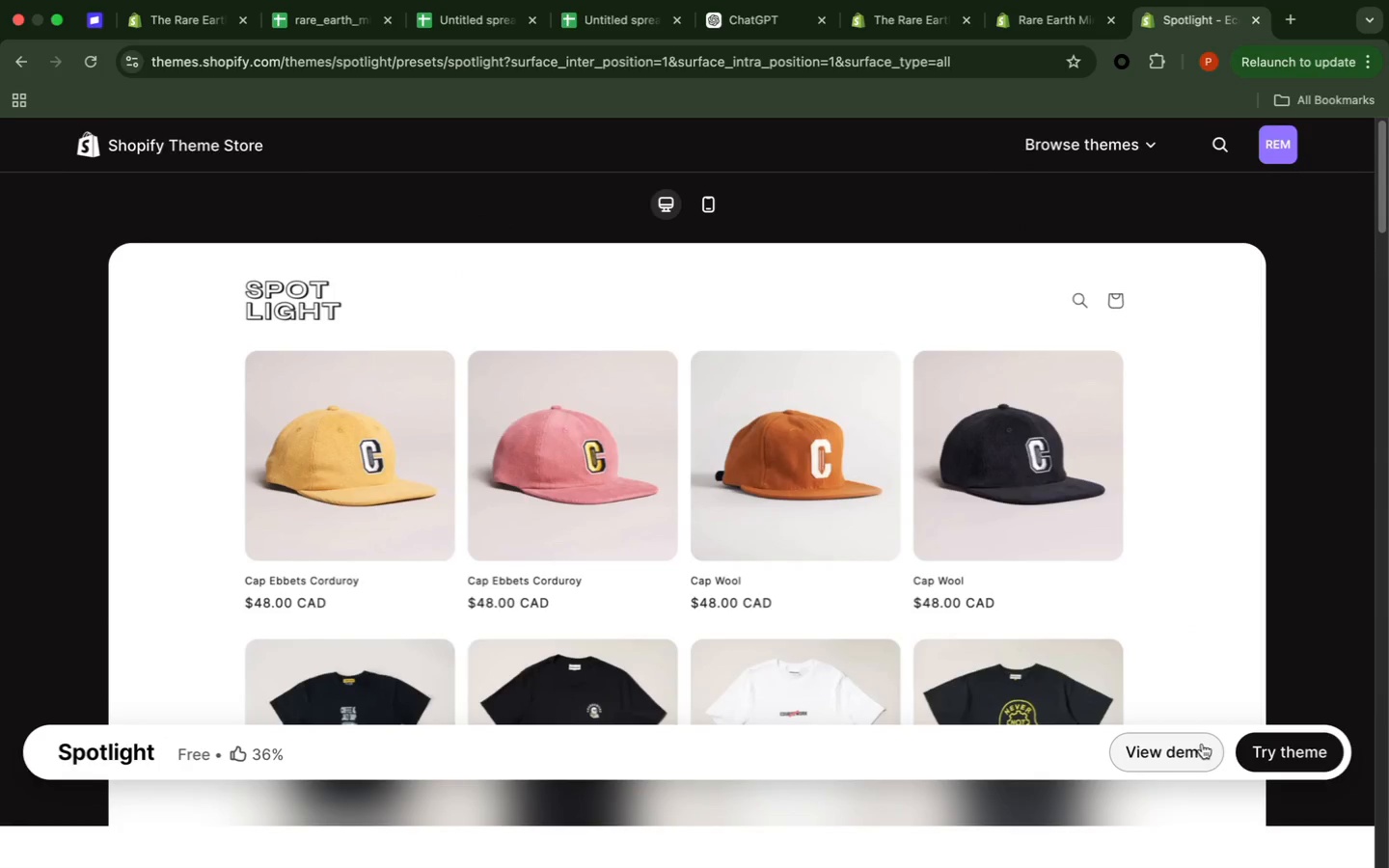 
left_click([1194, 746])
 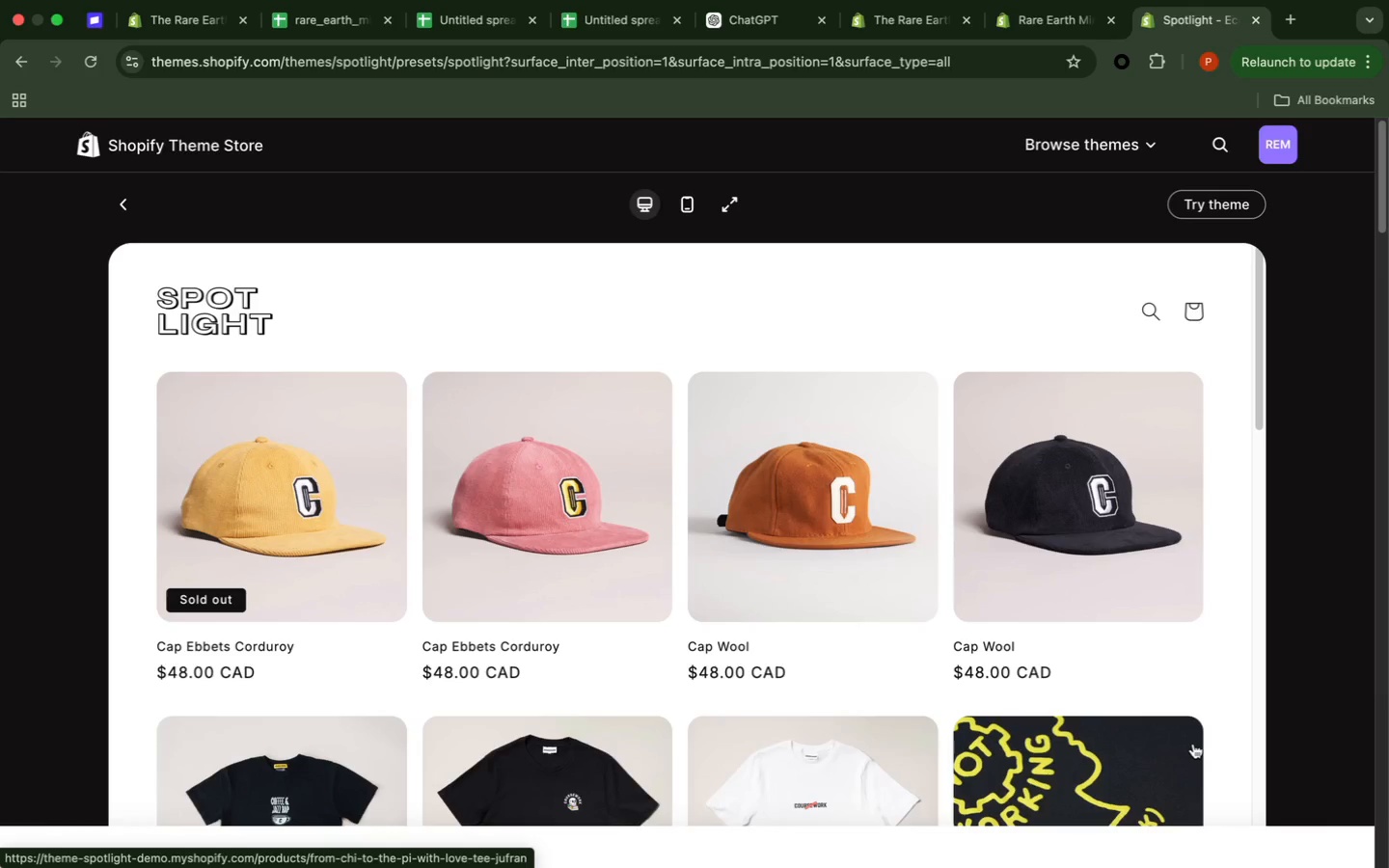 
wait(28.07)
 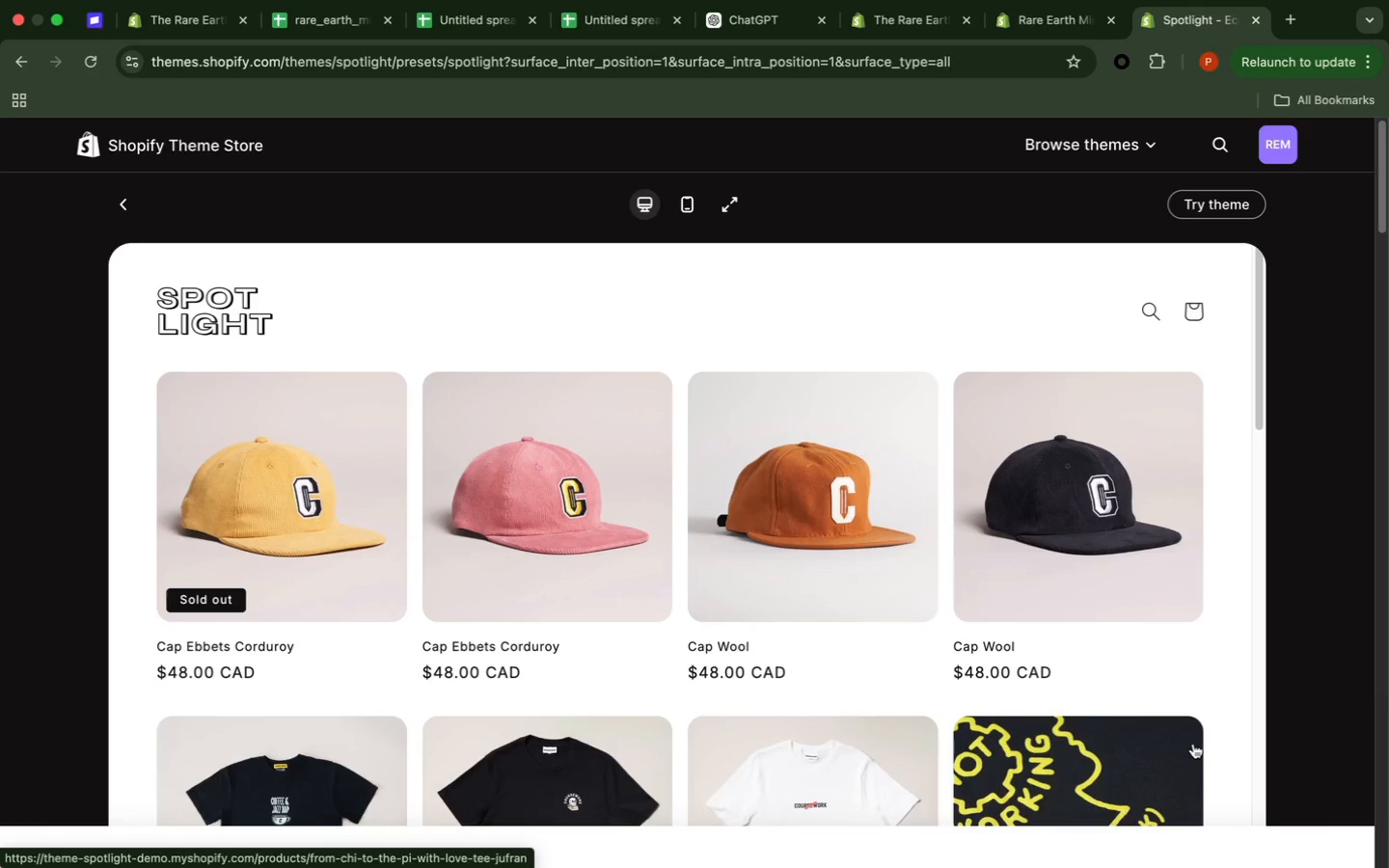 
left_click([689, 199])
 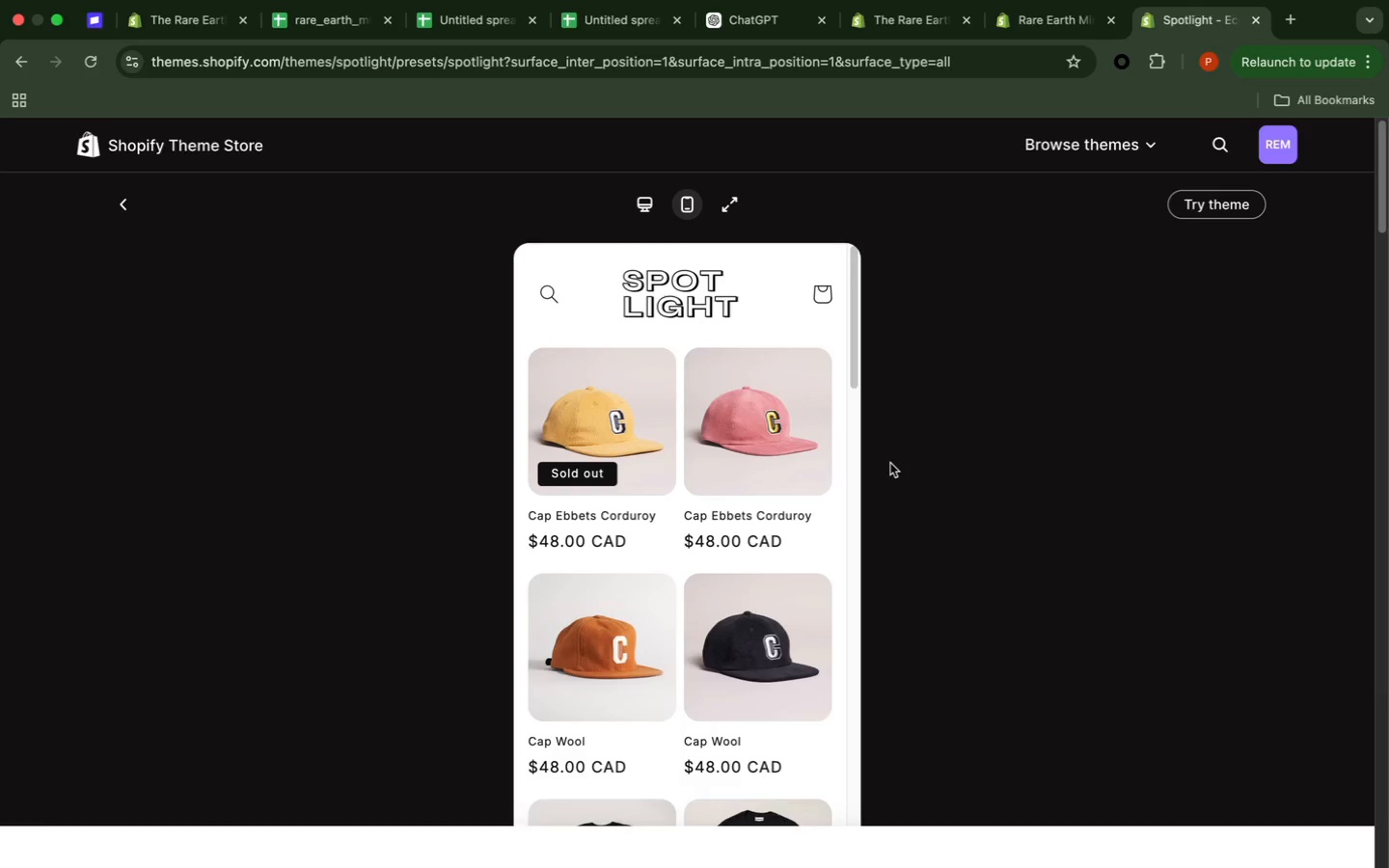 
left_click([776, 491])
 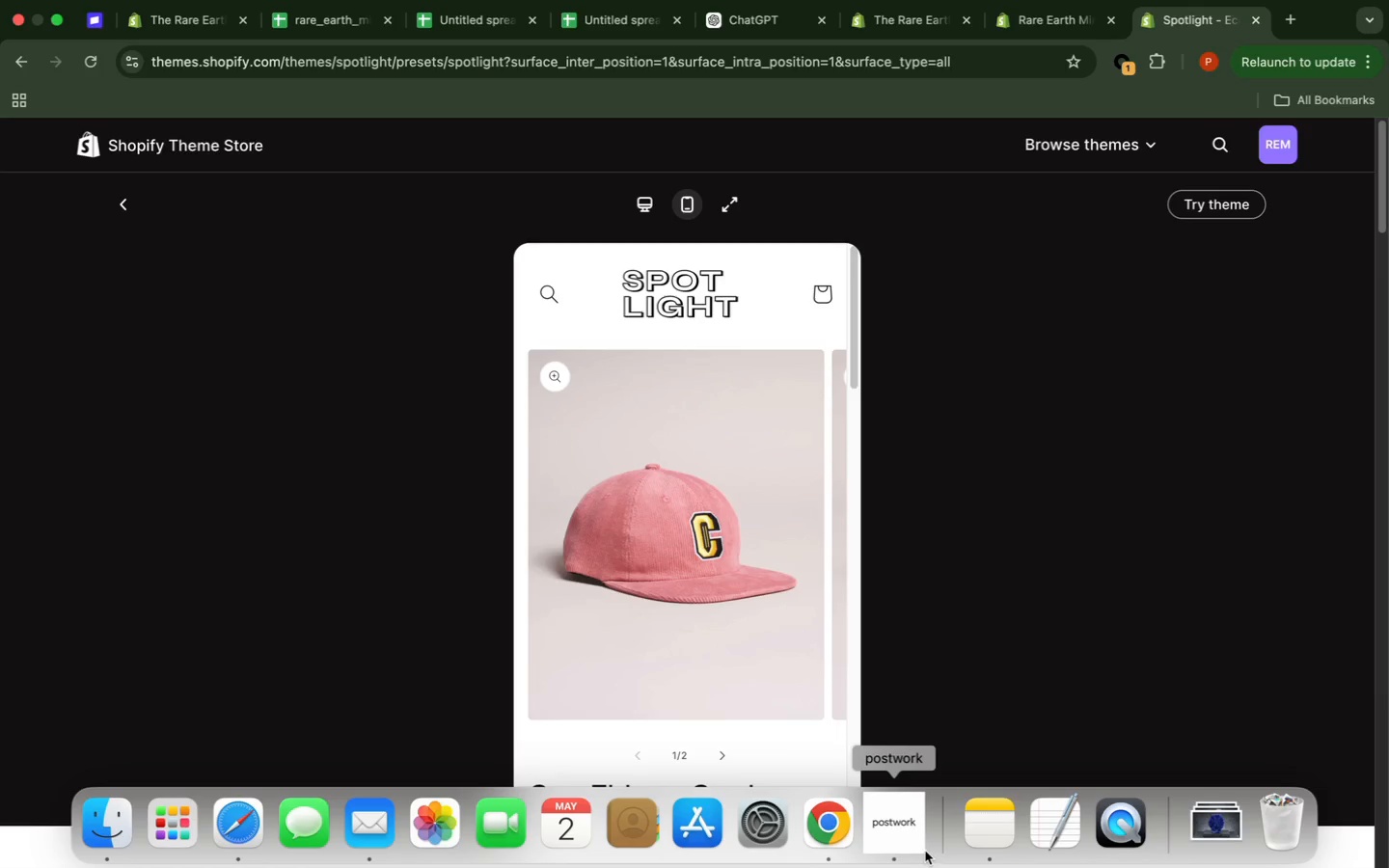 
wait(27.69)
 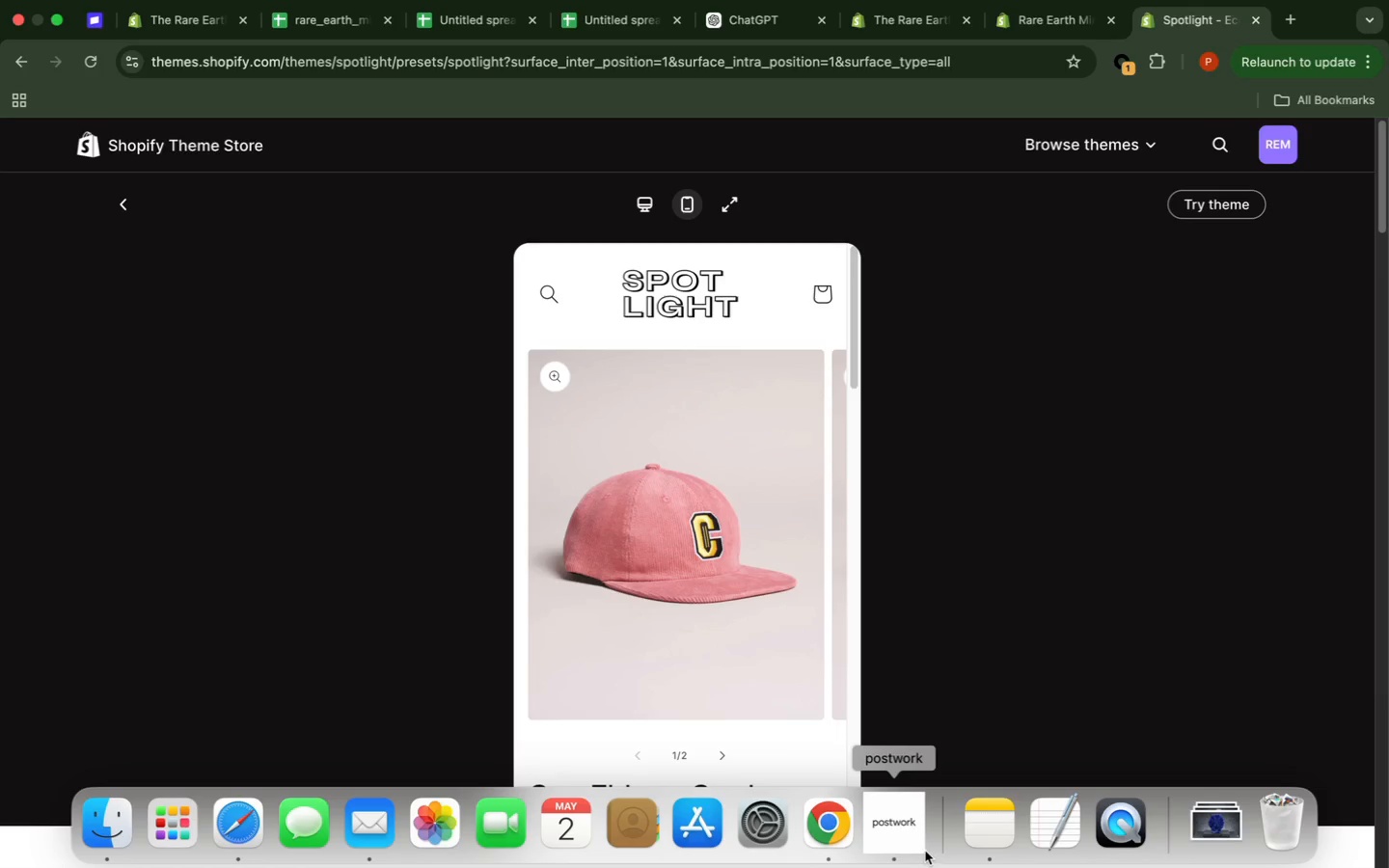 
left_click([904, 838])
 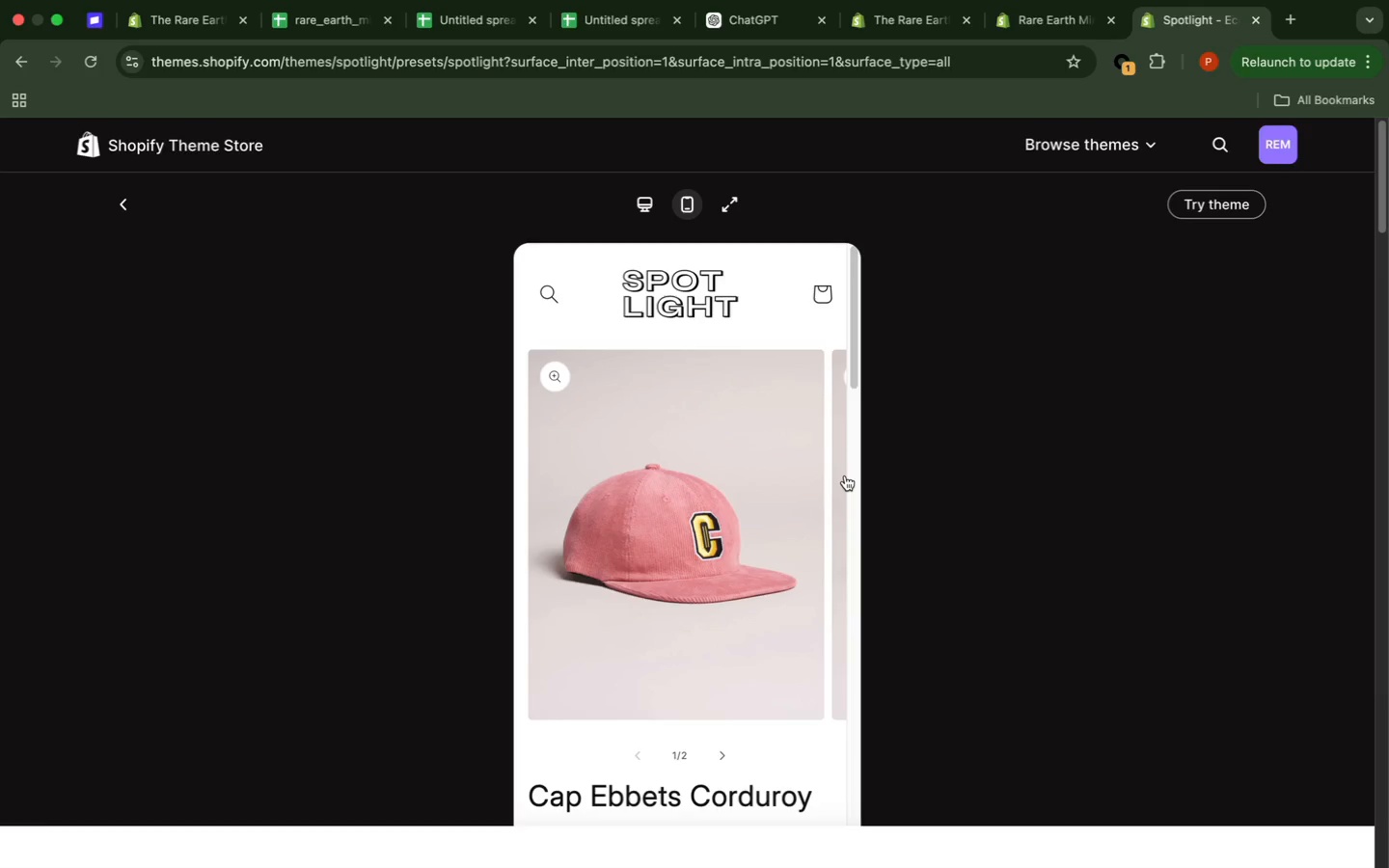 
wait(12.25)
 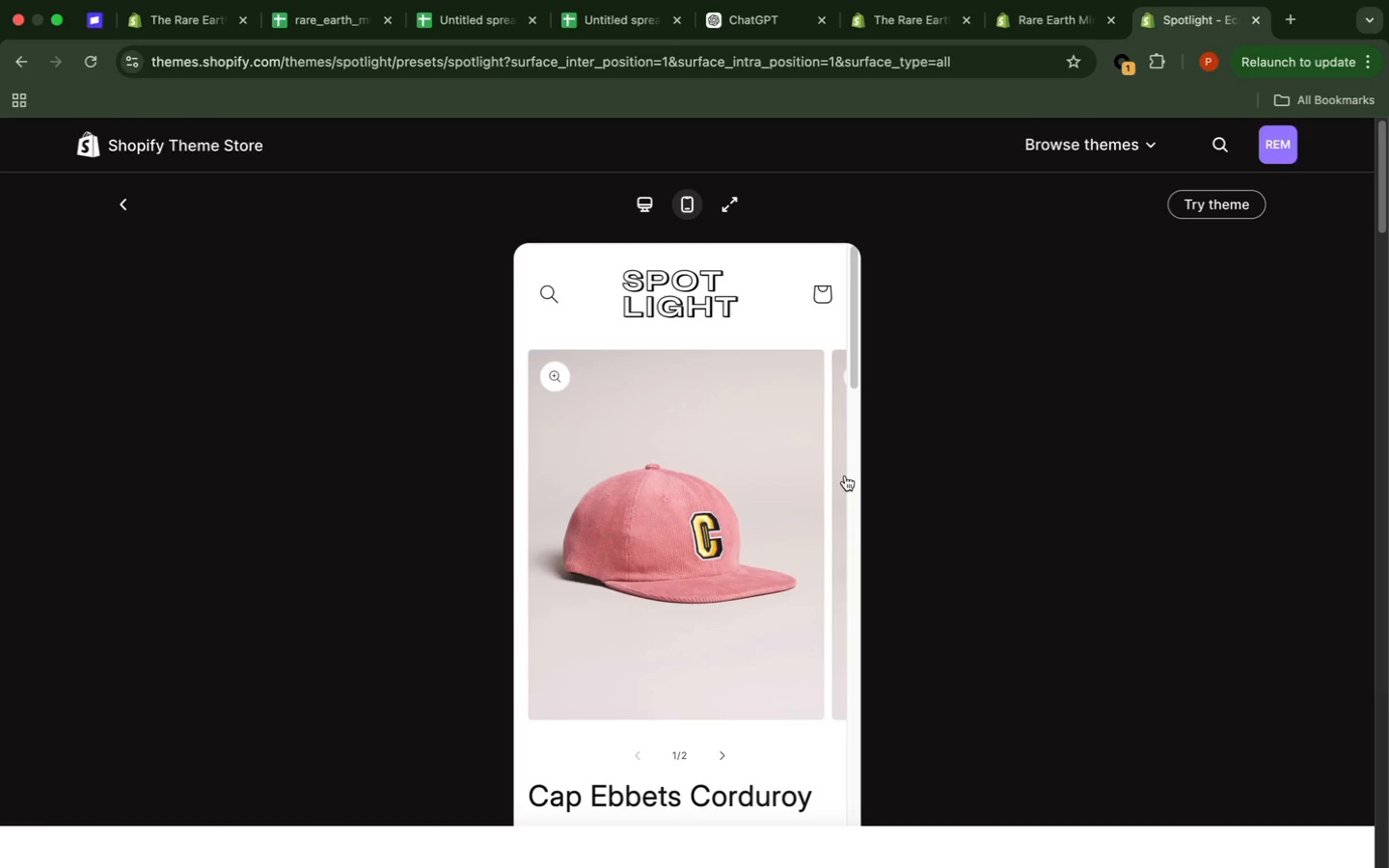 
left_click([857, 367])
 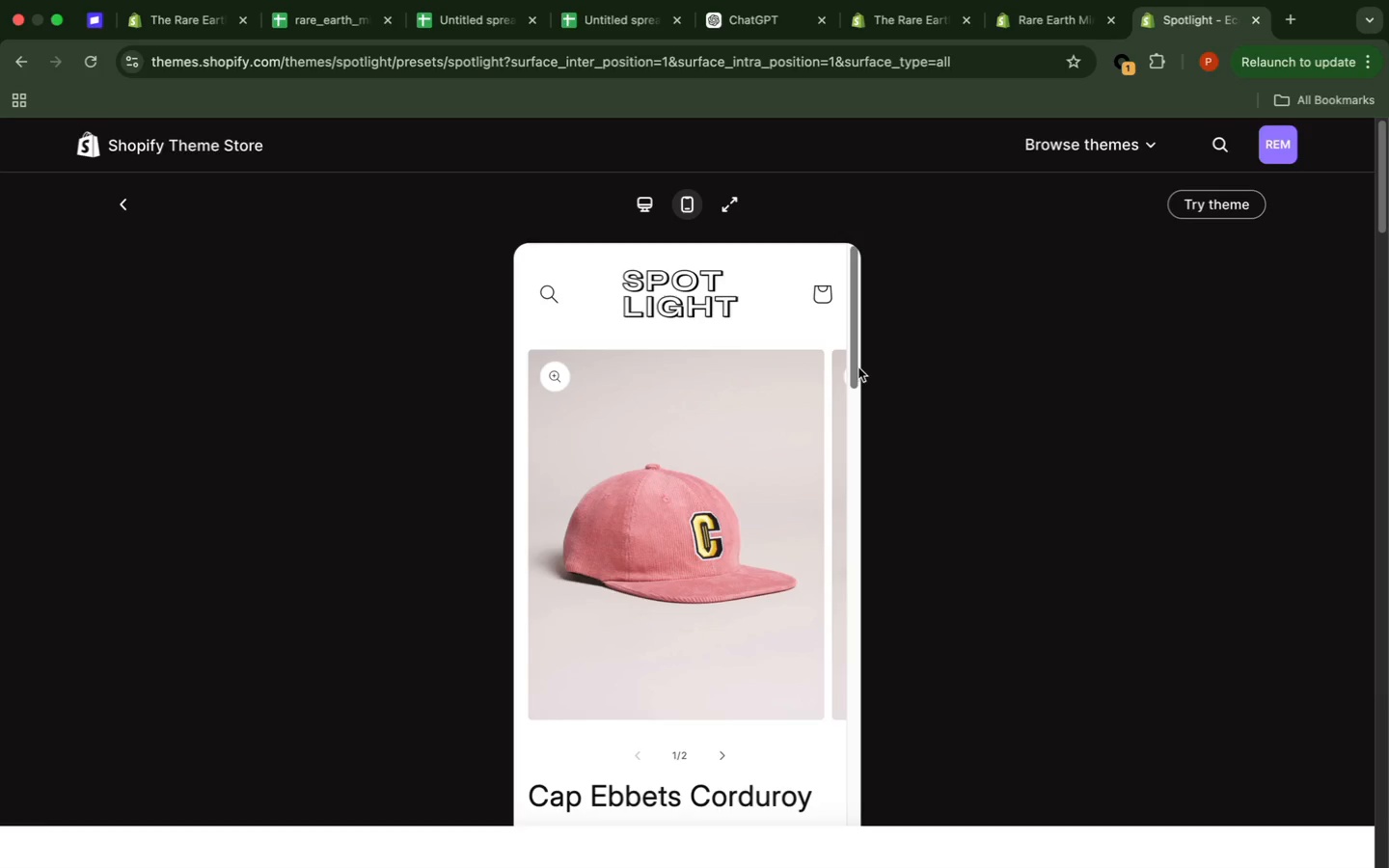 
scroll: coordinate [858, 367], scroll_direction: down, amount: 3.0
 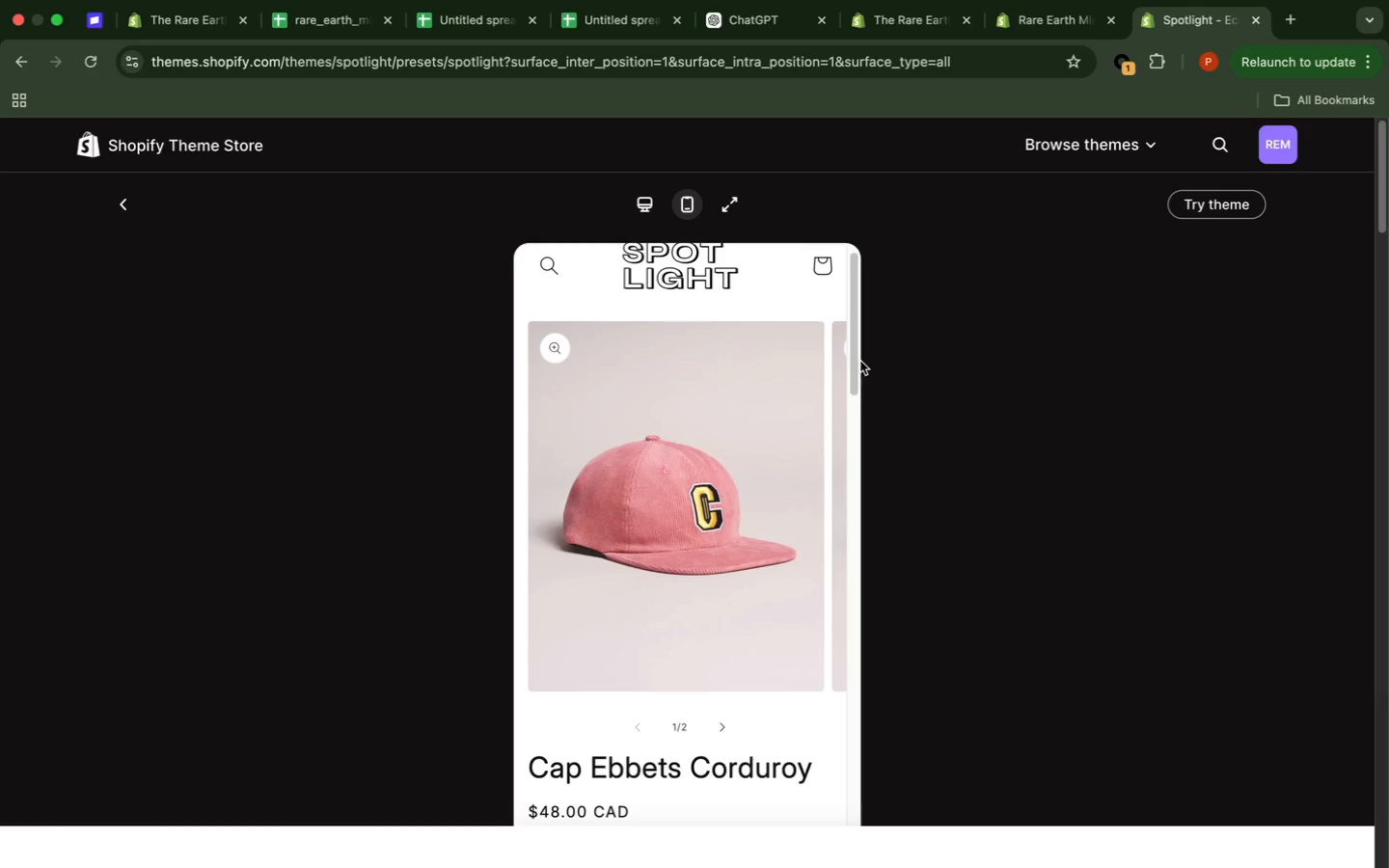 
wait(16.29)
 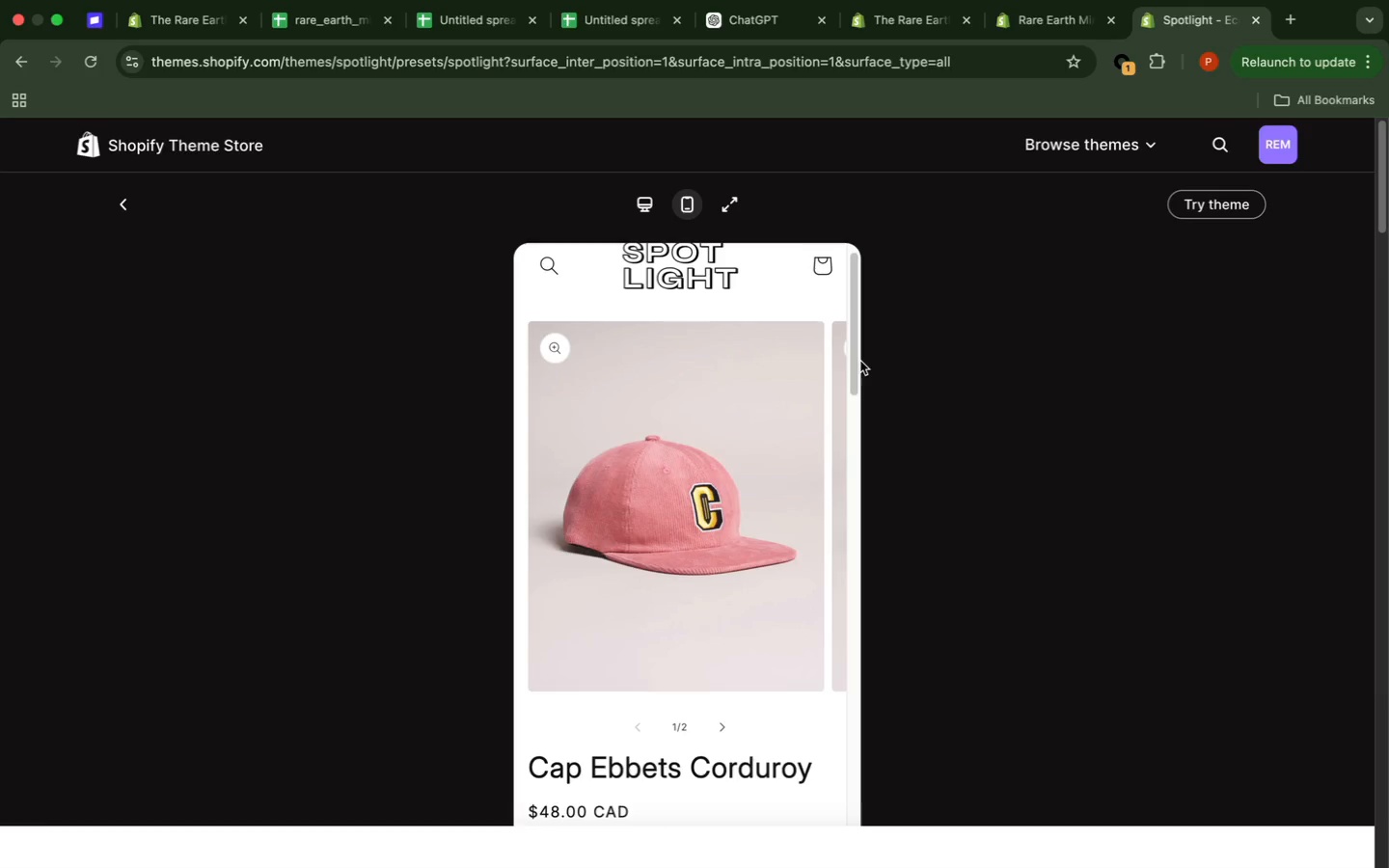 
scroll: coordinate [853, 353], scroll_direction: down, amount: 14.0
 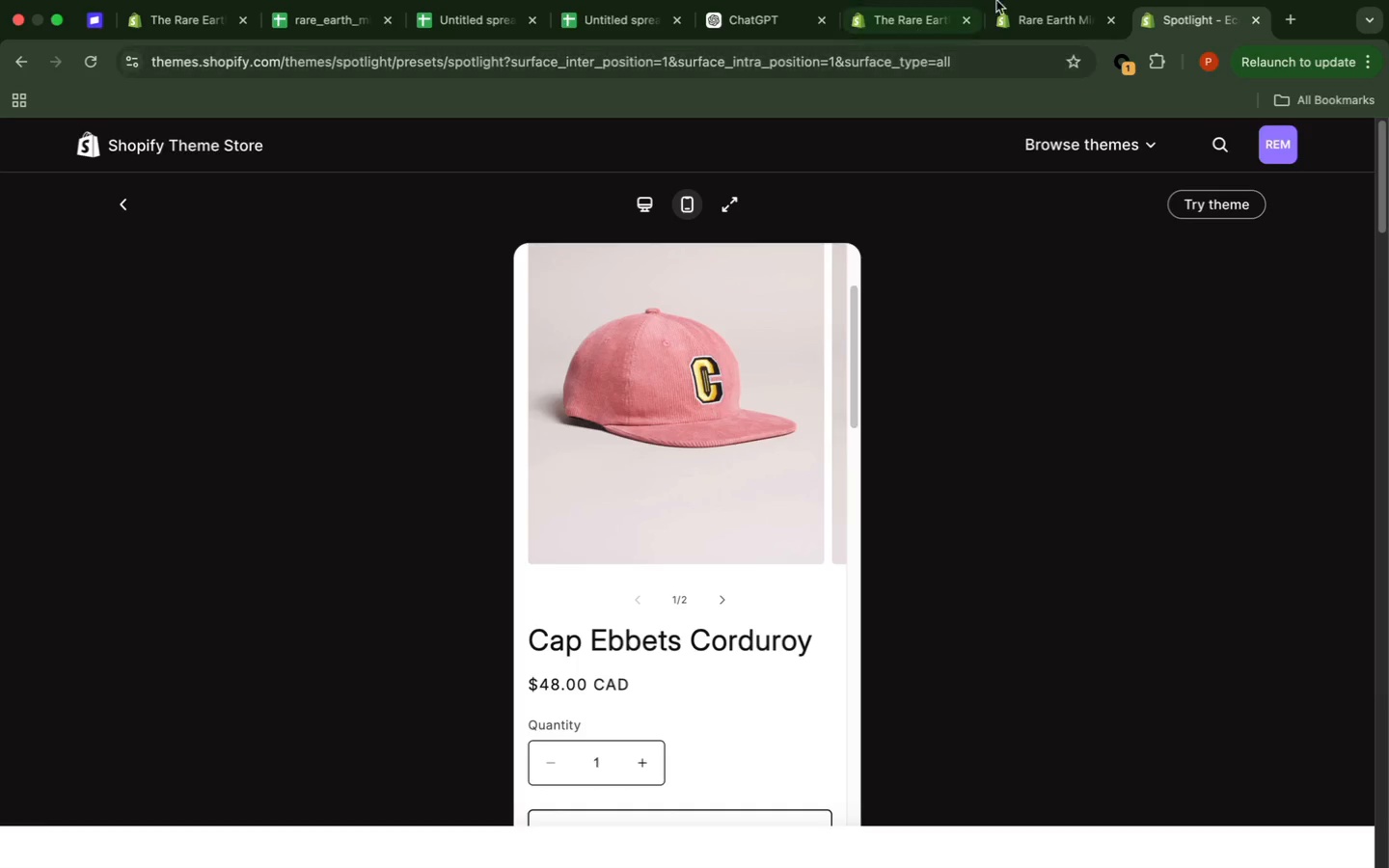 
wait(22.09)
 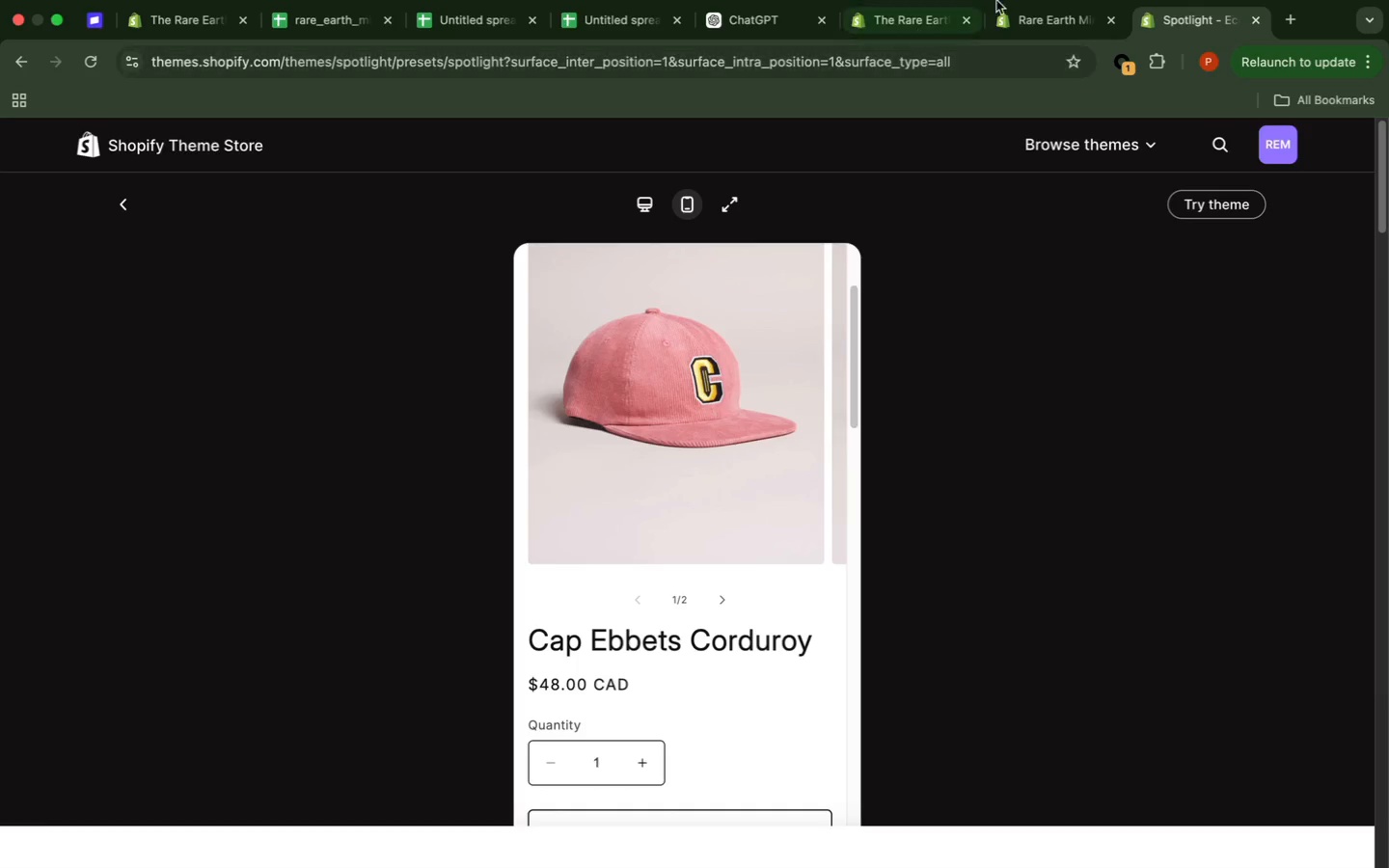 
left_click([857, 363])
 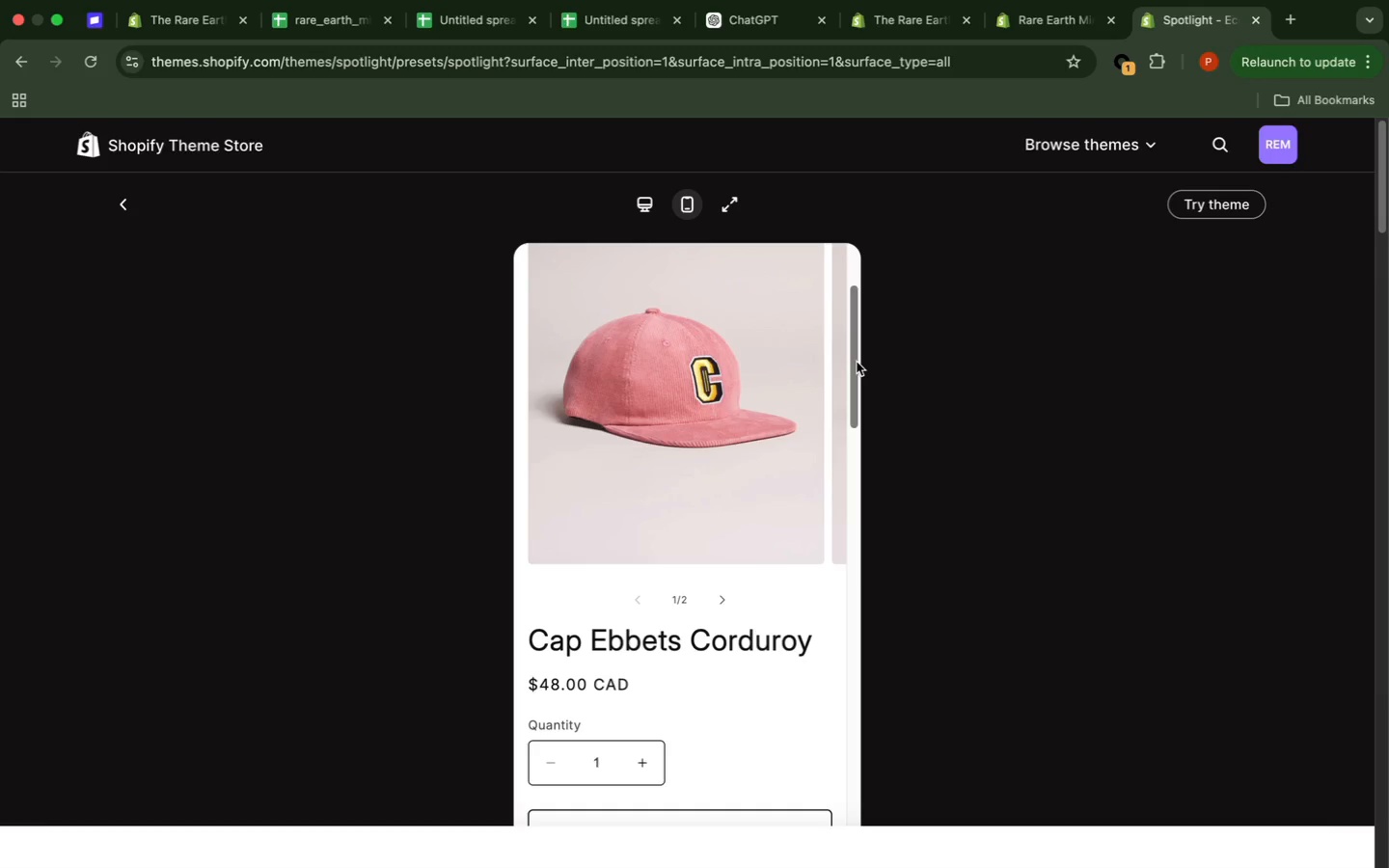 
scroll: coordinate [855, 358], scroll_direction: down, amount: 10.0
 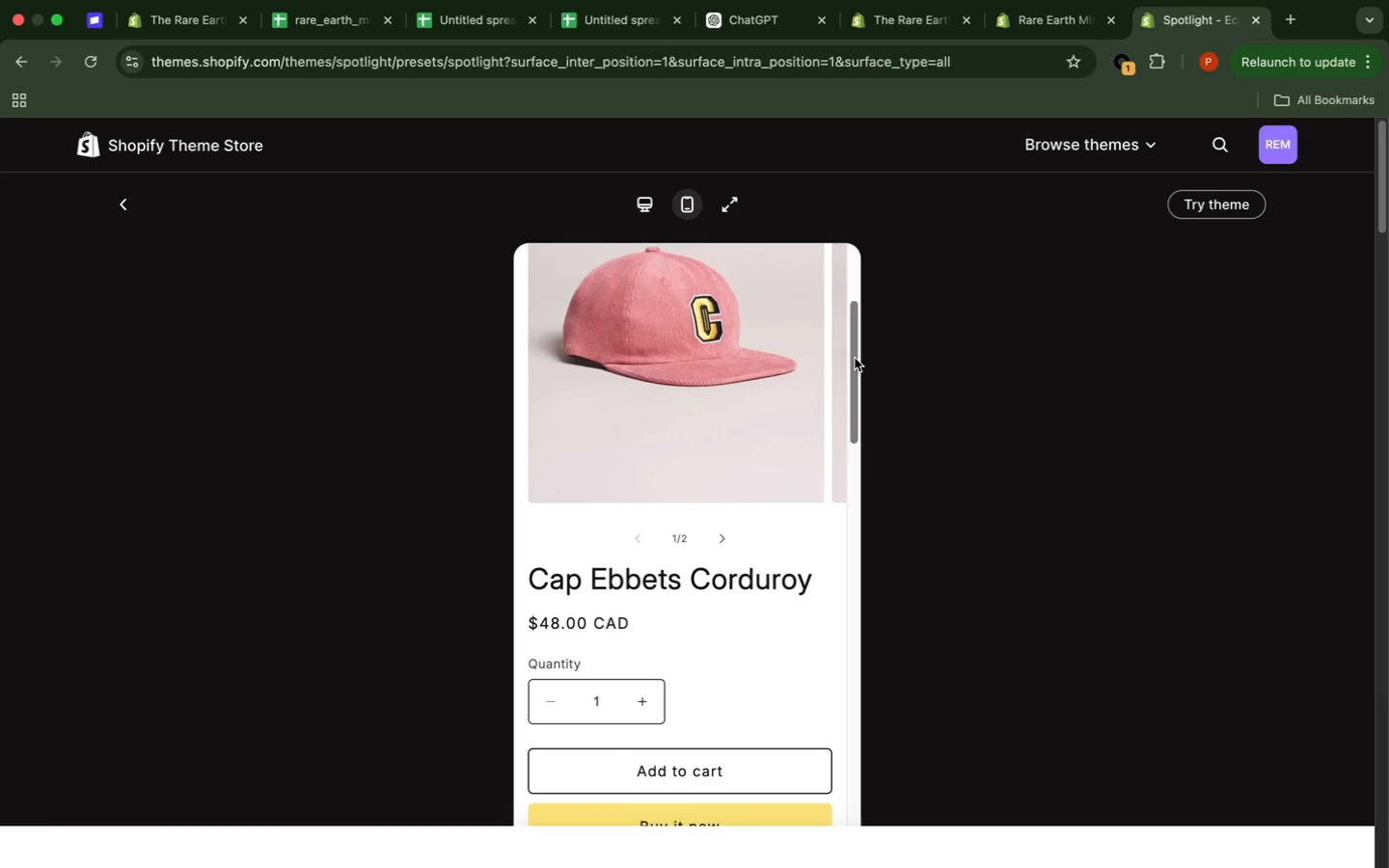 
wait(8.7)
 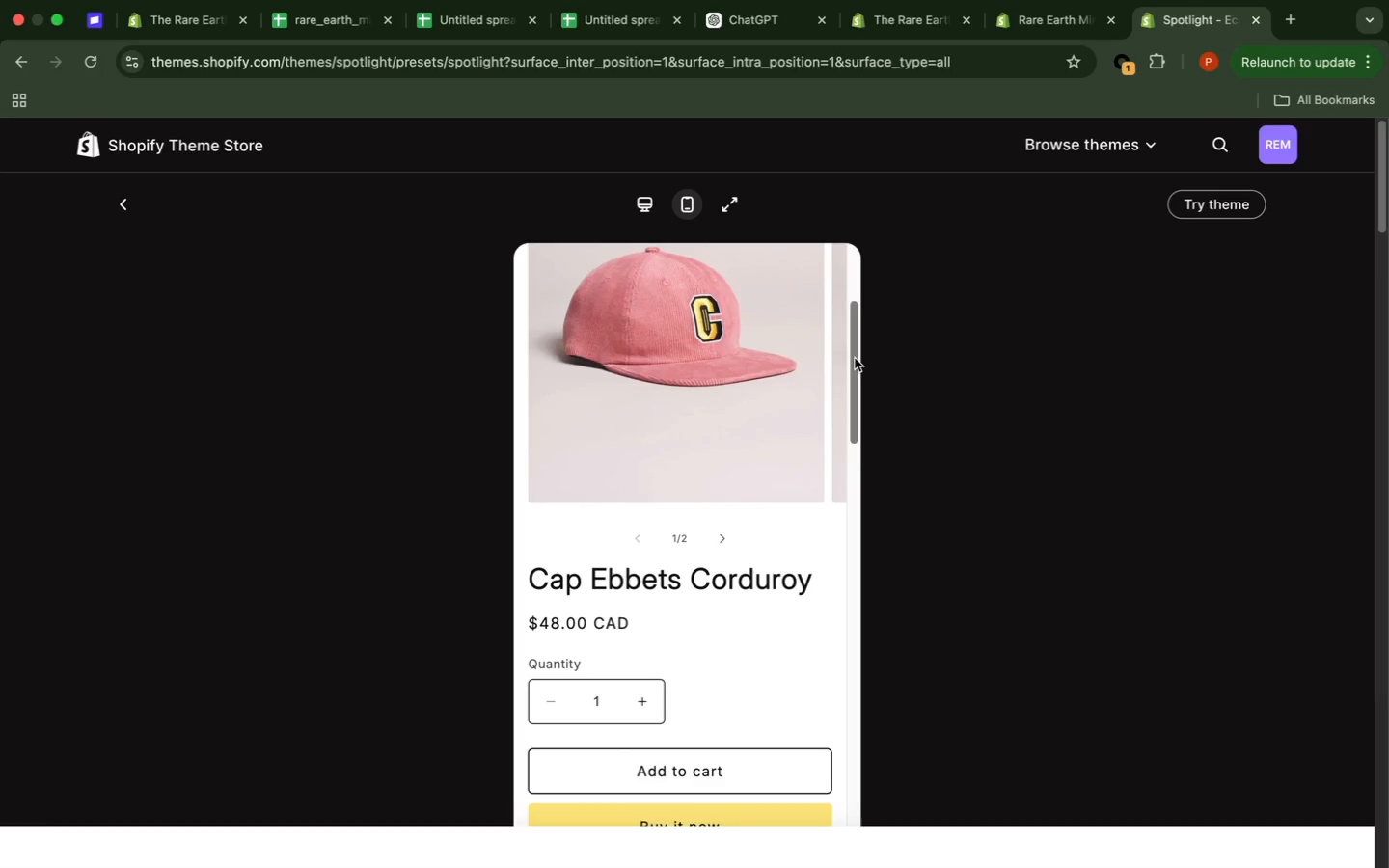 
scroll: coordinate [855, 358], scroll_direction: down, amount: 1.0
 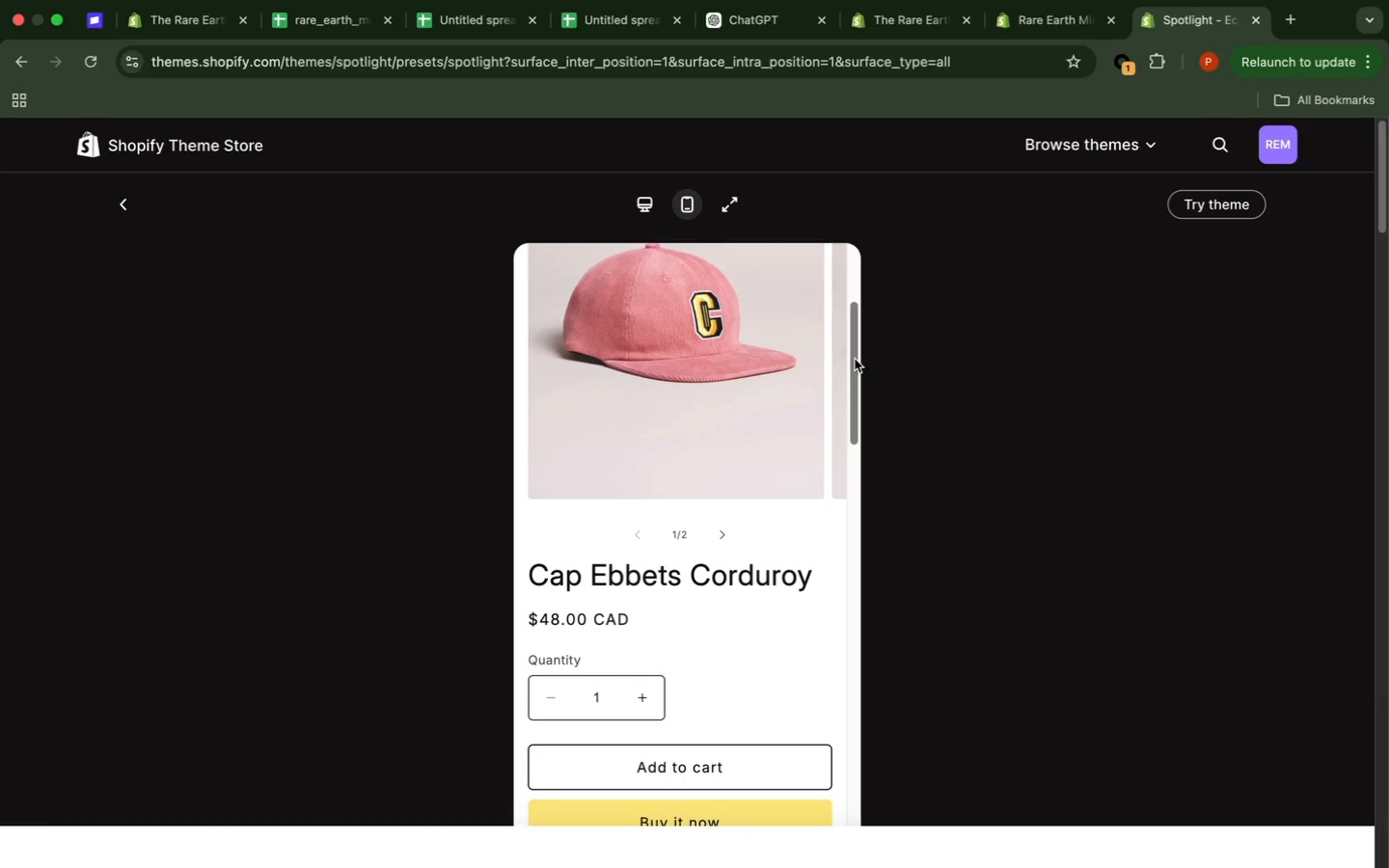 
wait(7.94)
 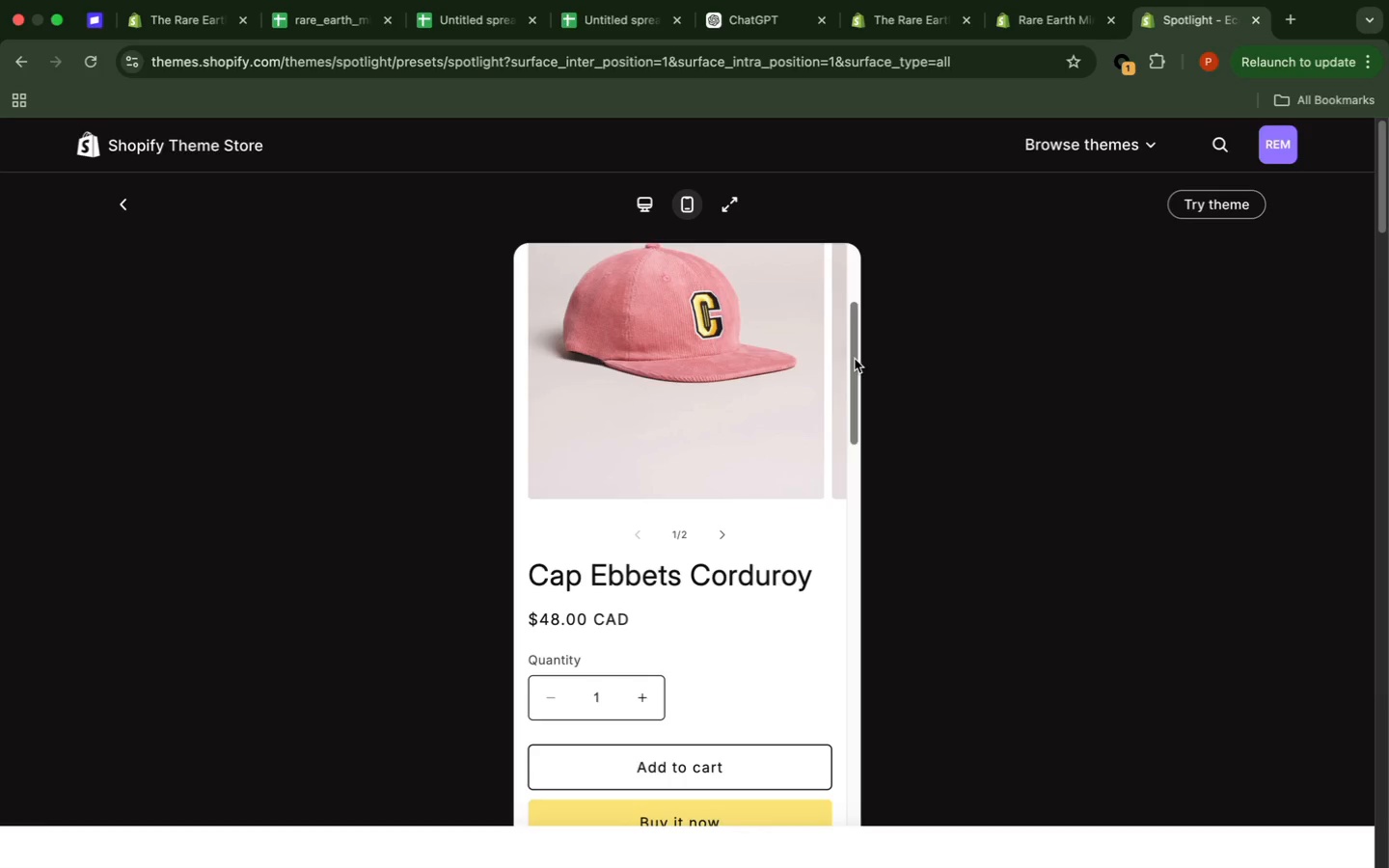 
scroll: coordinate [855, 358], scroll_direction: down, amount: 2.0
 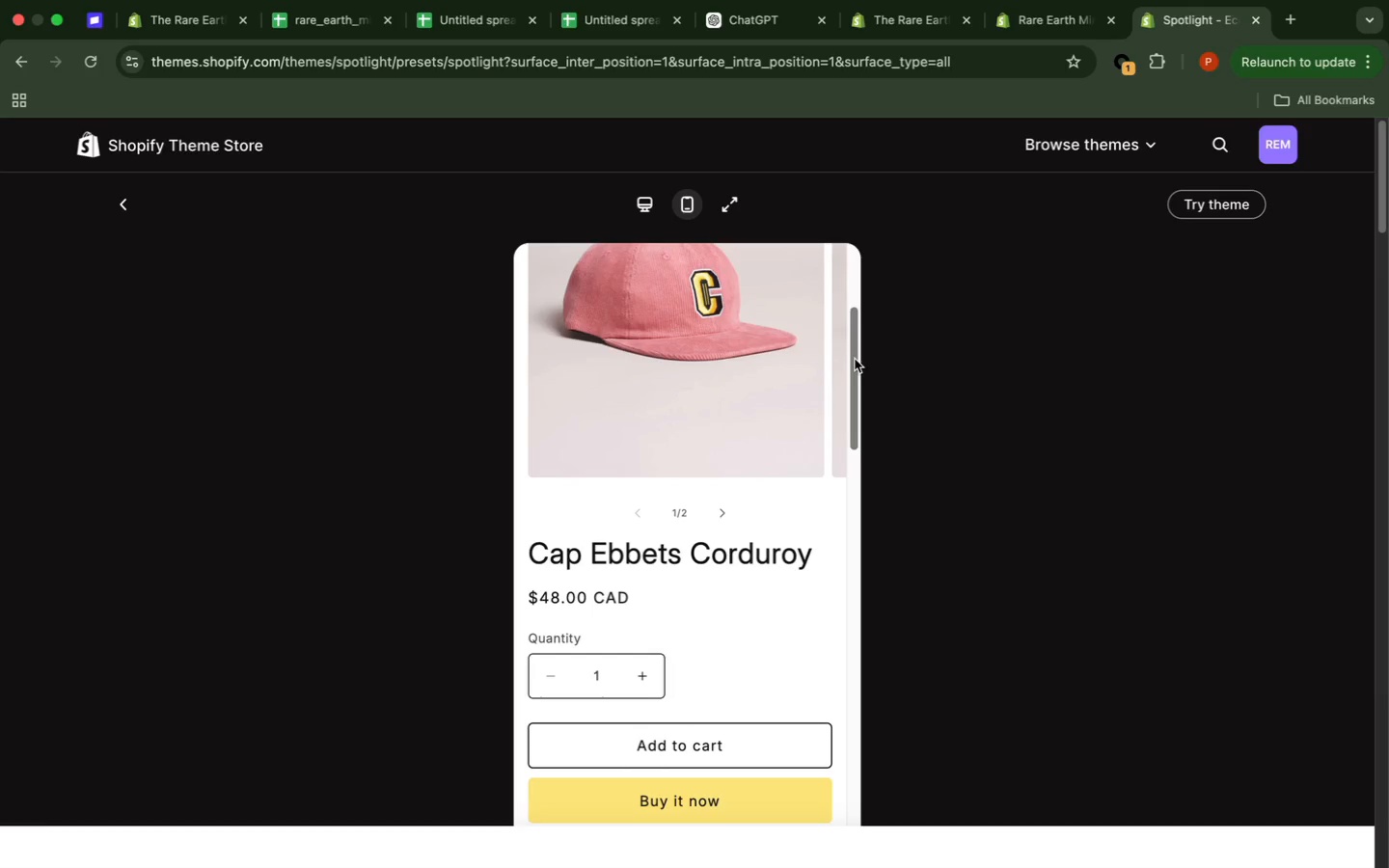 
wait(13.59)
 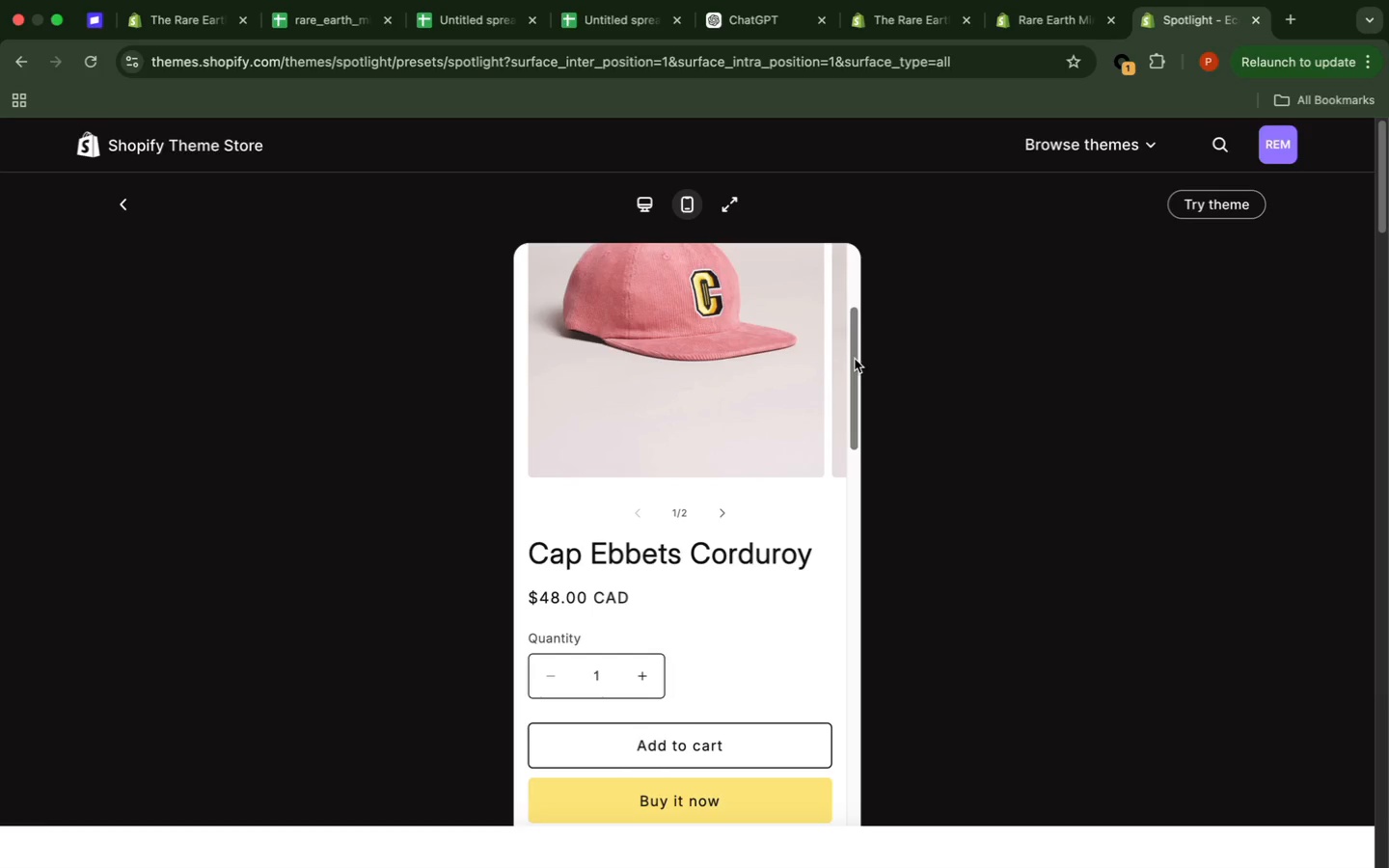 
scroll: coordinate [852, 324], scroll_direction: down, amount: 23.0
 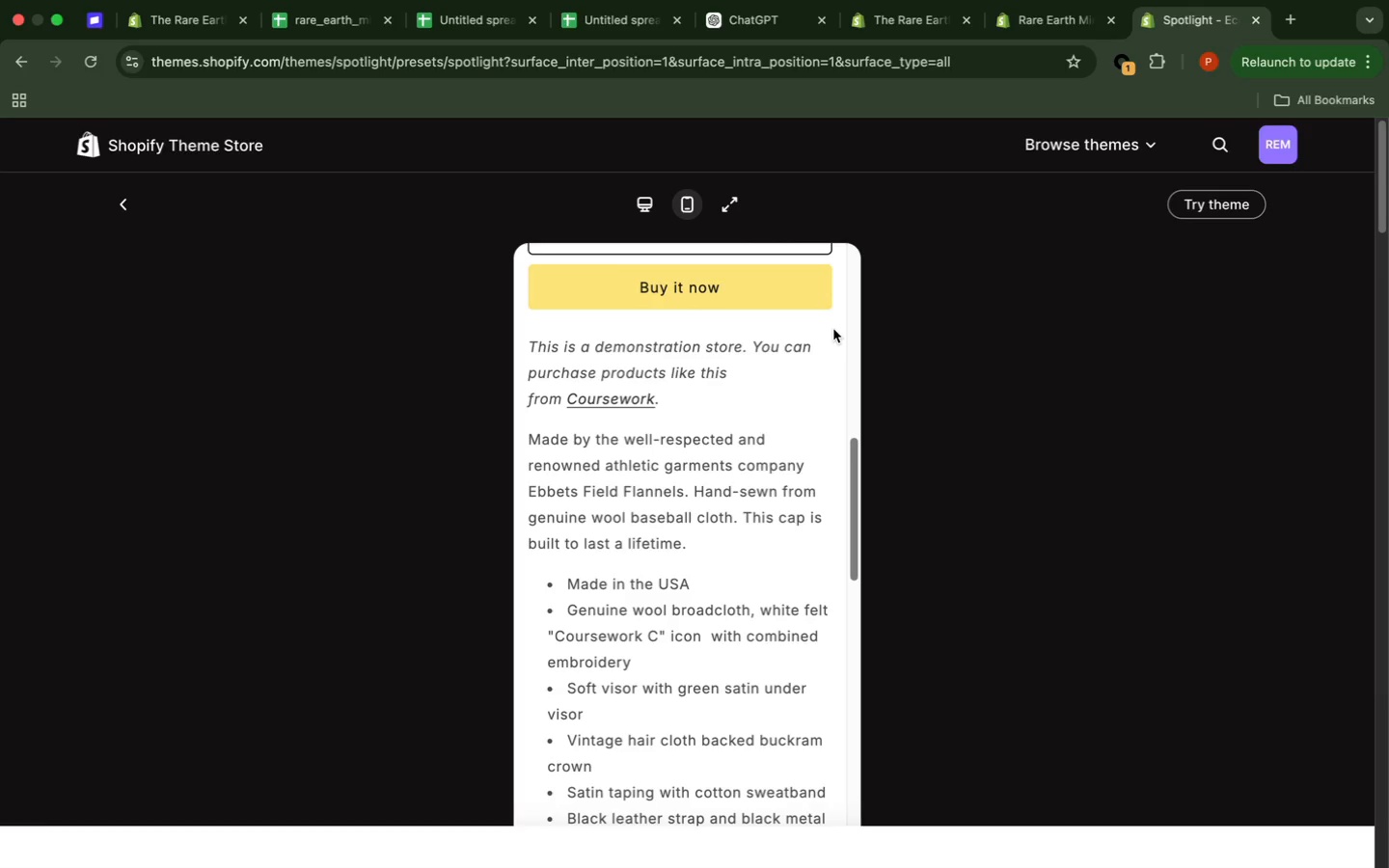 
scroll: coordinate [827, 320], scroll_direction: down, amount: 19.0
 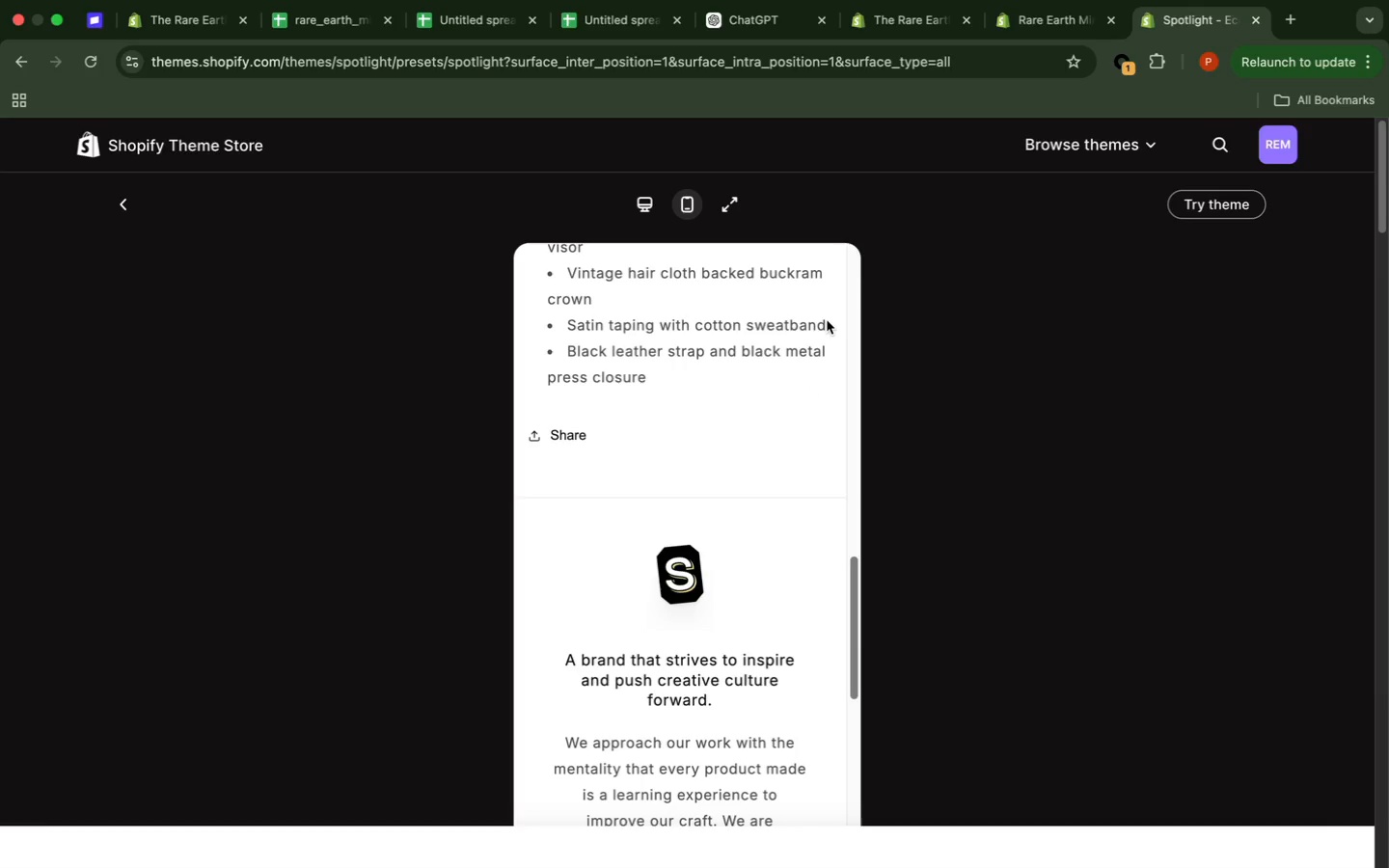 
scroll: coordinate [820, 307], scroll_direction: down, amount: 16.0
 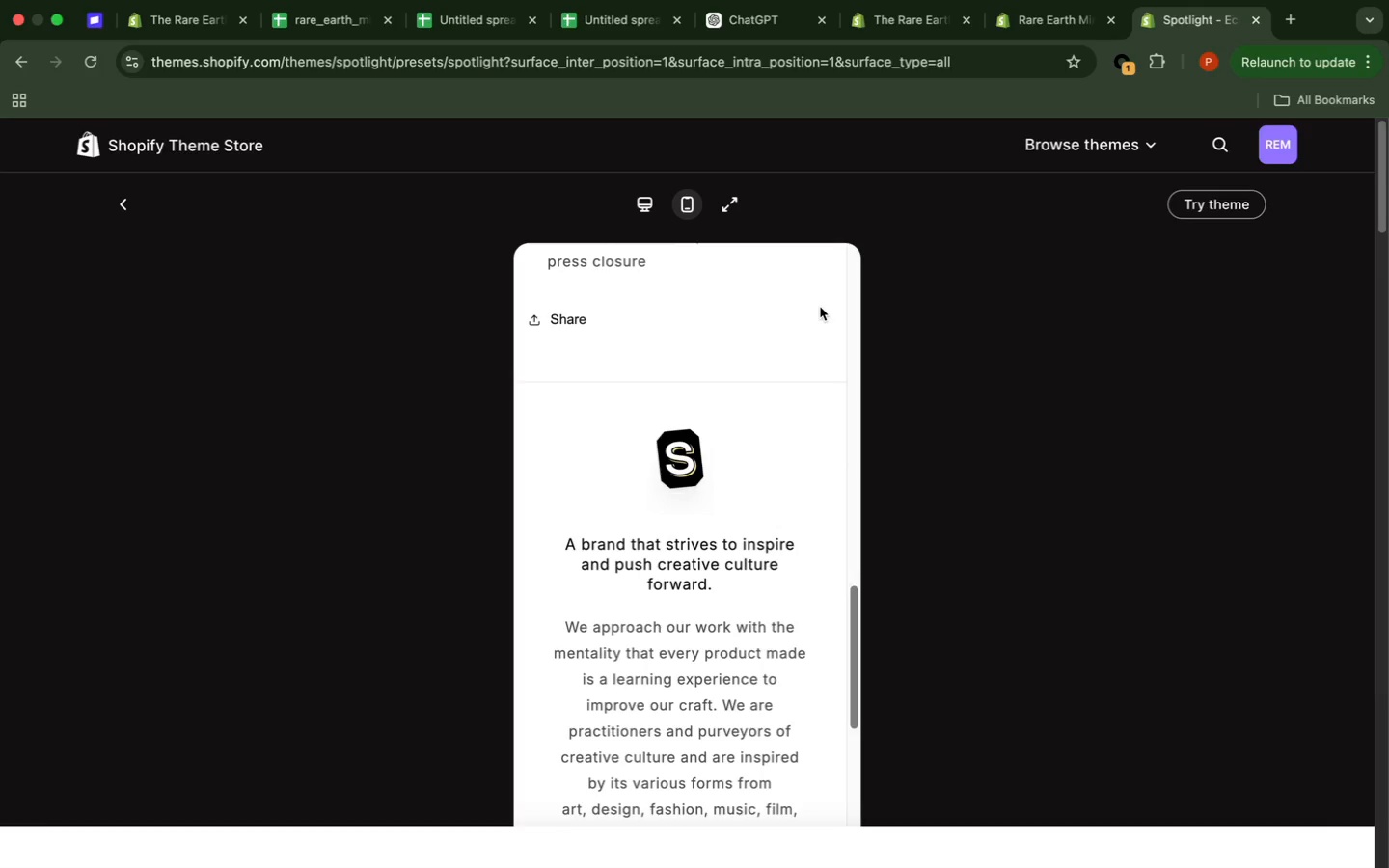 
scroll: coordinate [809, 280], scroll_direction: down, amount: 14.0
 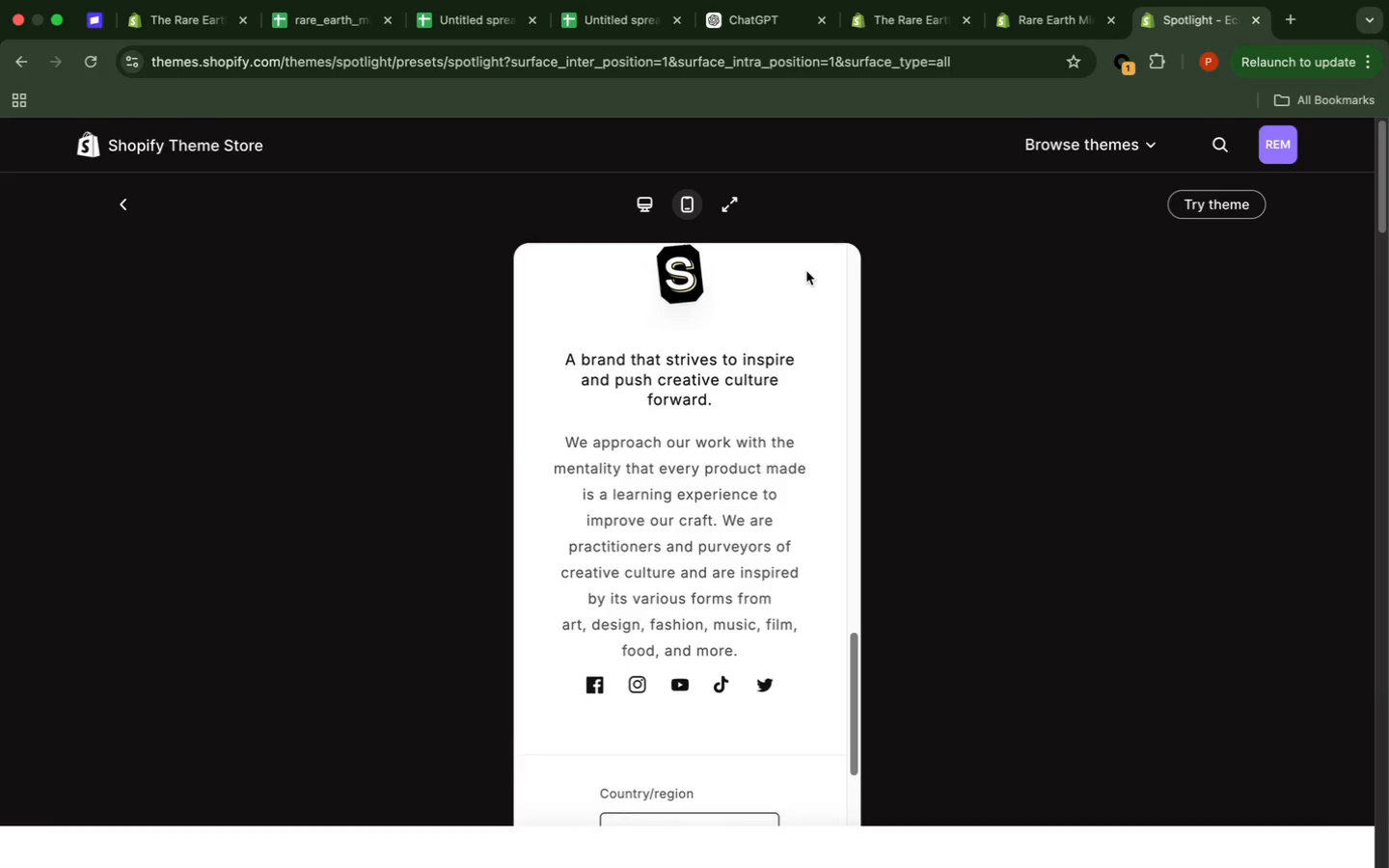 
scroll: coordinate [803, 260], scroll_direction: down, amount: 20.0
 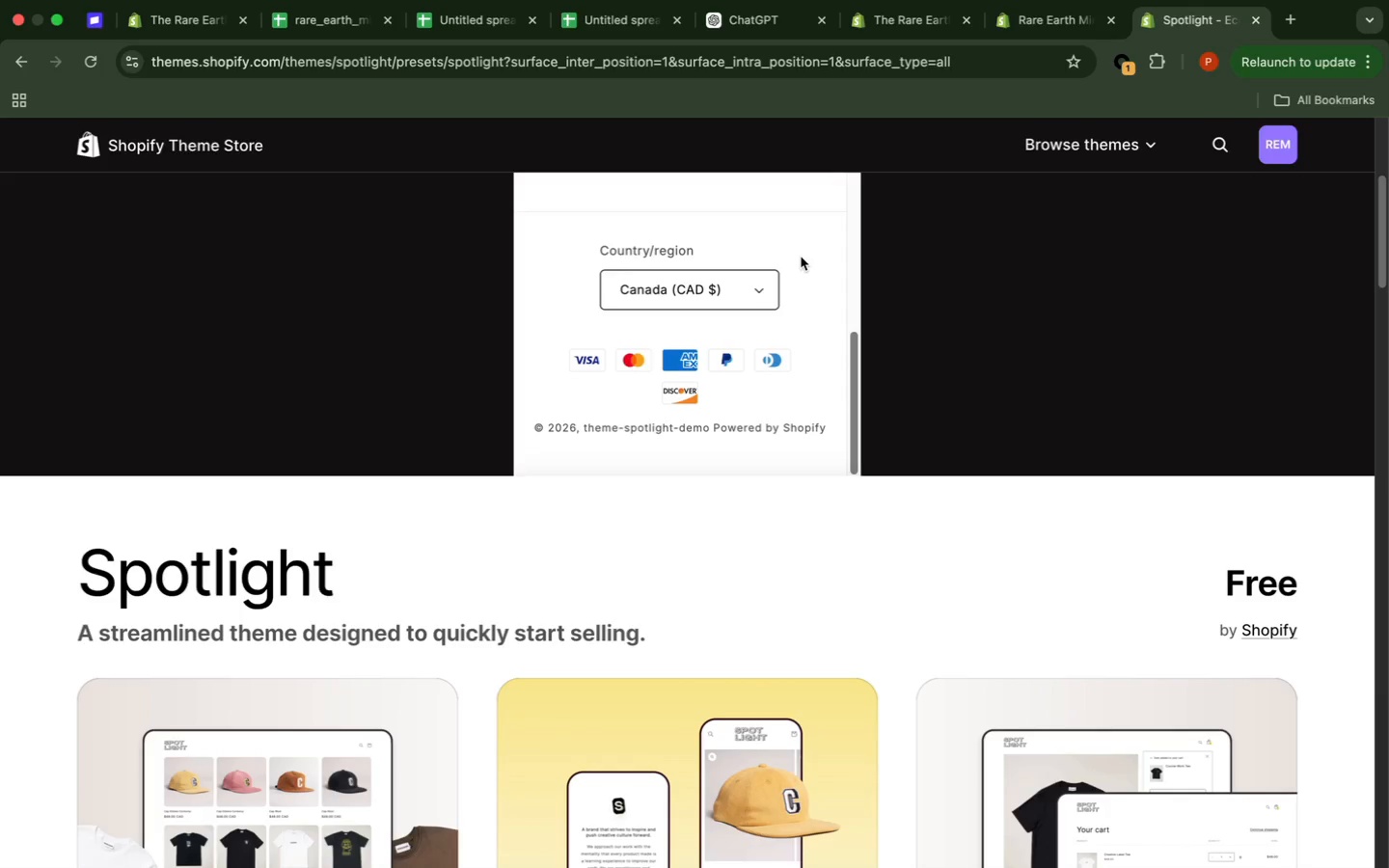 
scroll: coordinate [978, 256], scroll_direction: up, amount: 44.0
 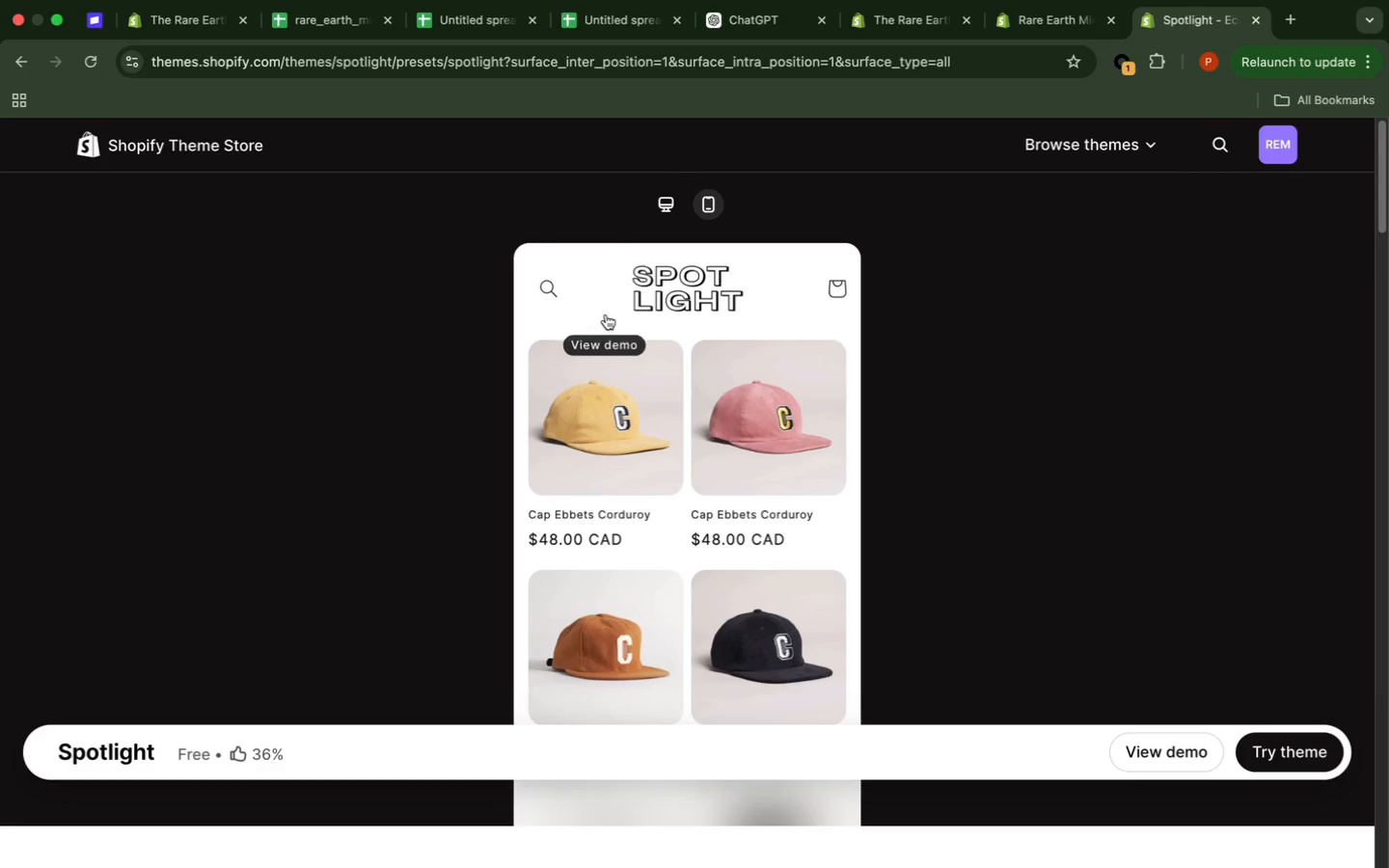 
left_click([672, 290])
 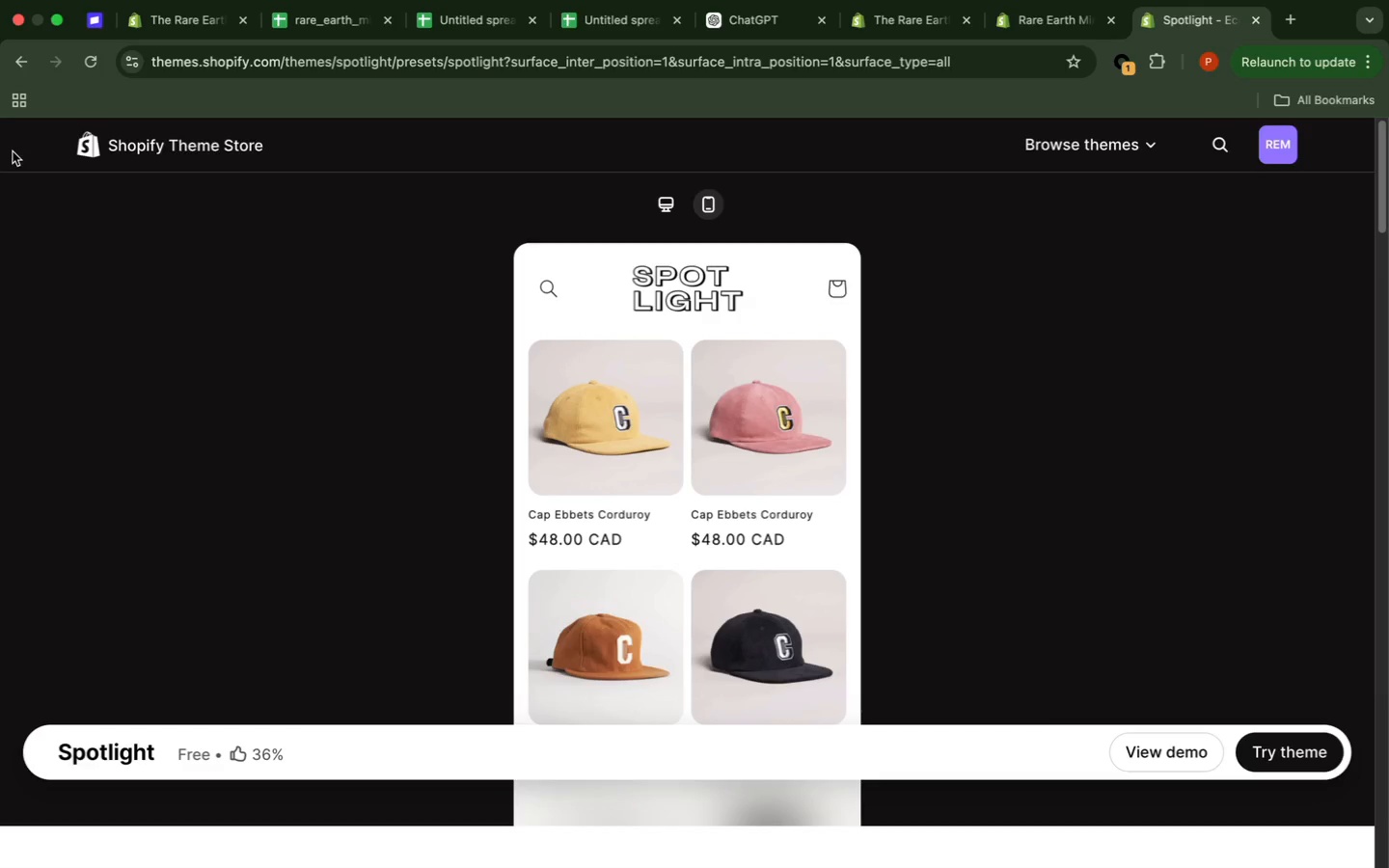 
wait(38.17)
 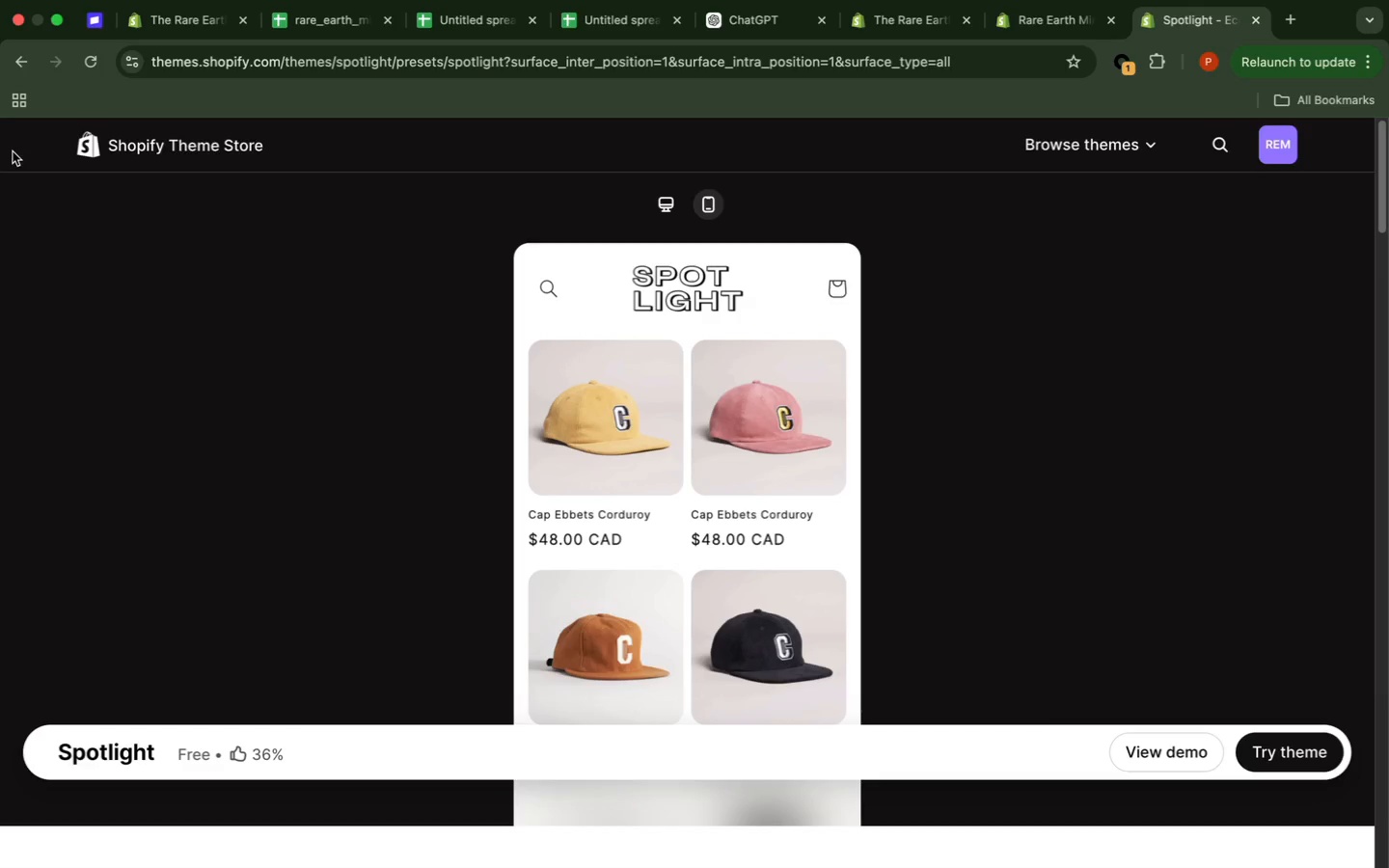 
scroll: coordinate [746, 387], scroll_direction: down, amount: 2.0
 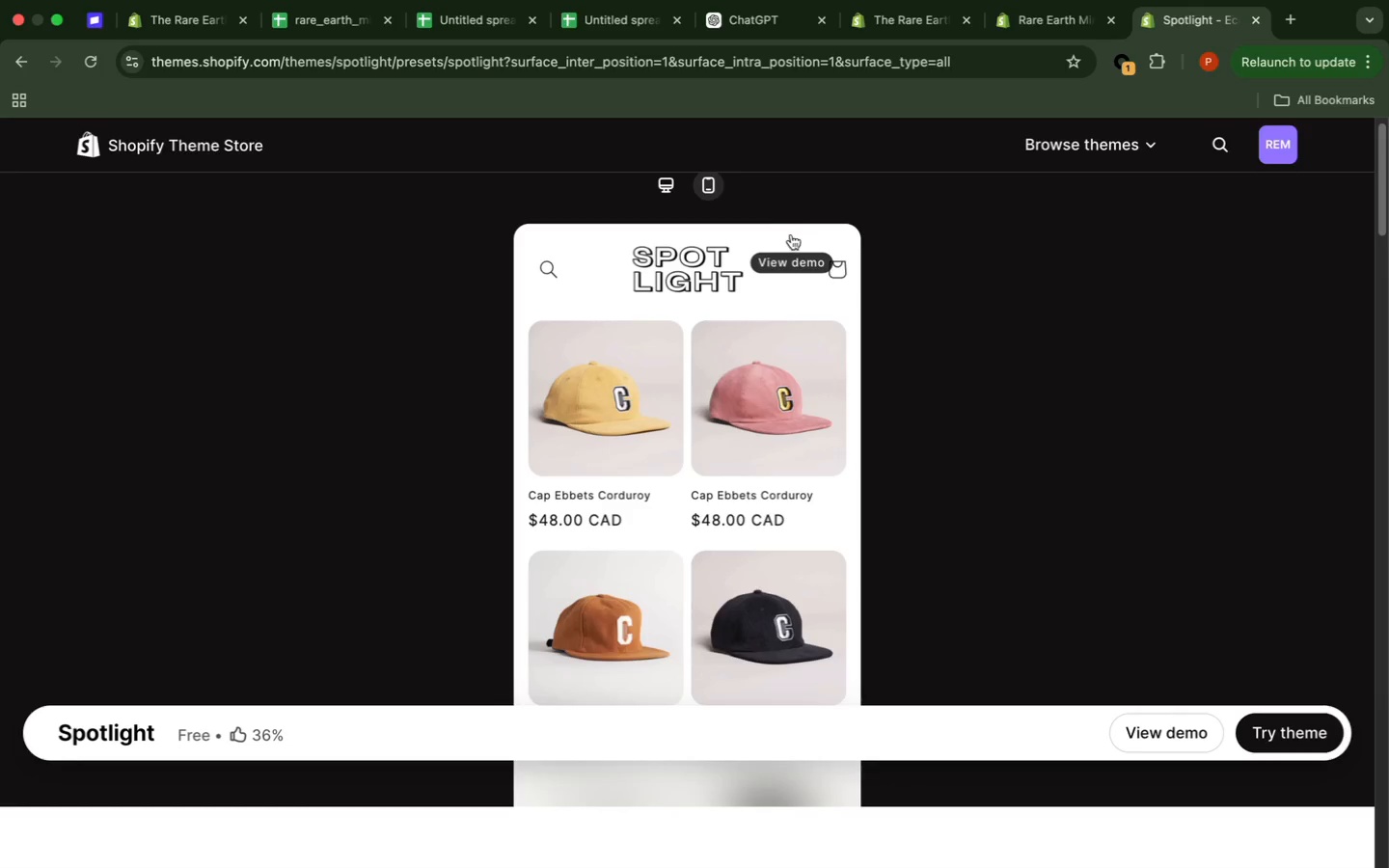 
left_click([776, 292])
 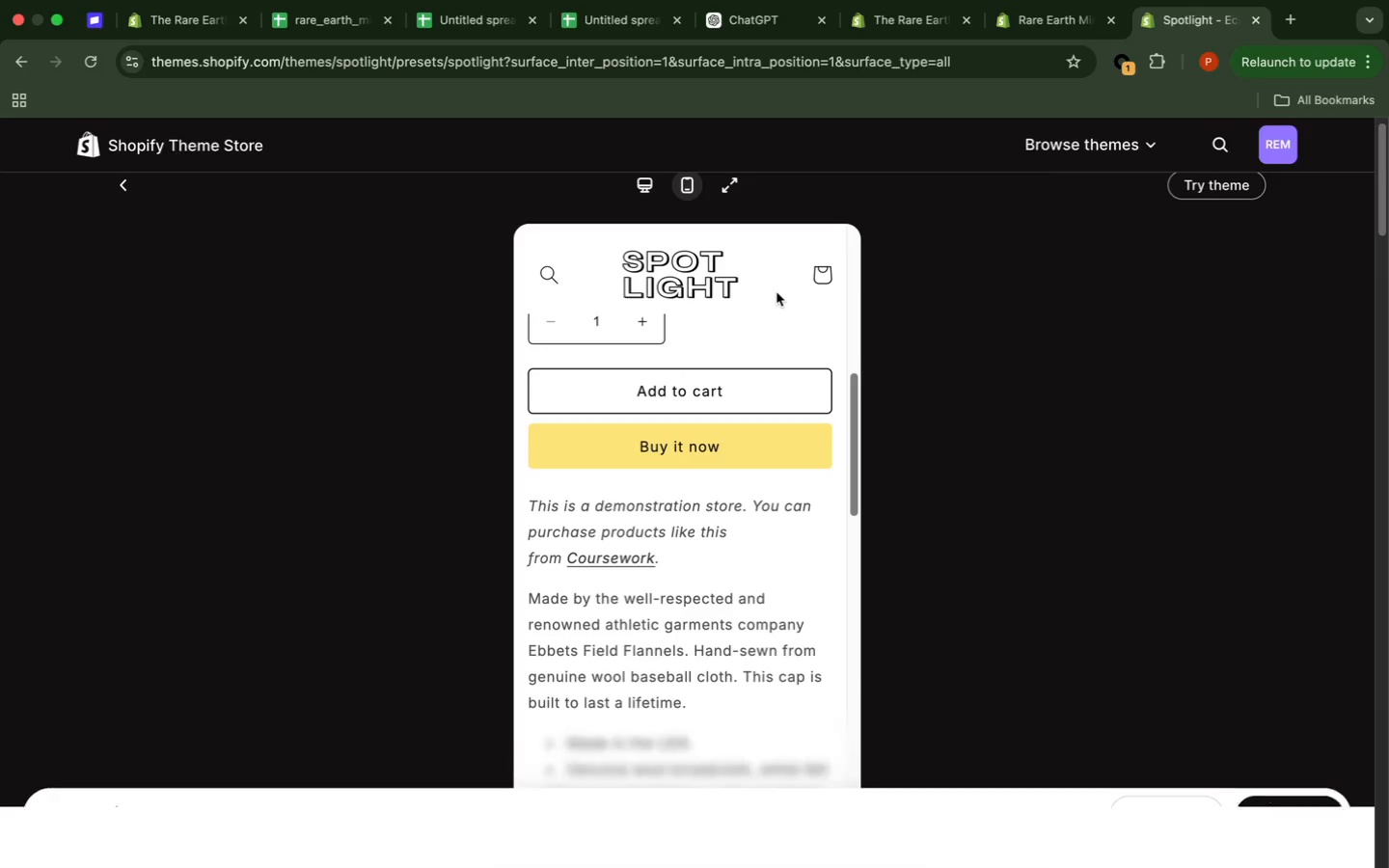 
scroll: coordinate [774, 281], scroll_direction: down, amount: 24.0
 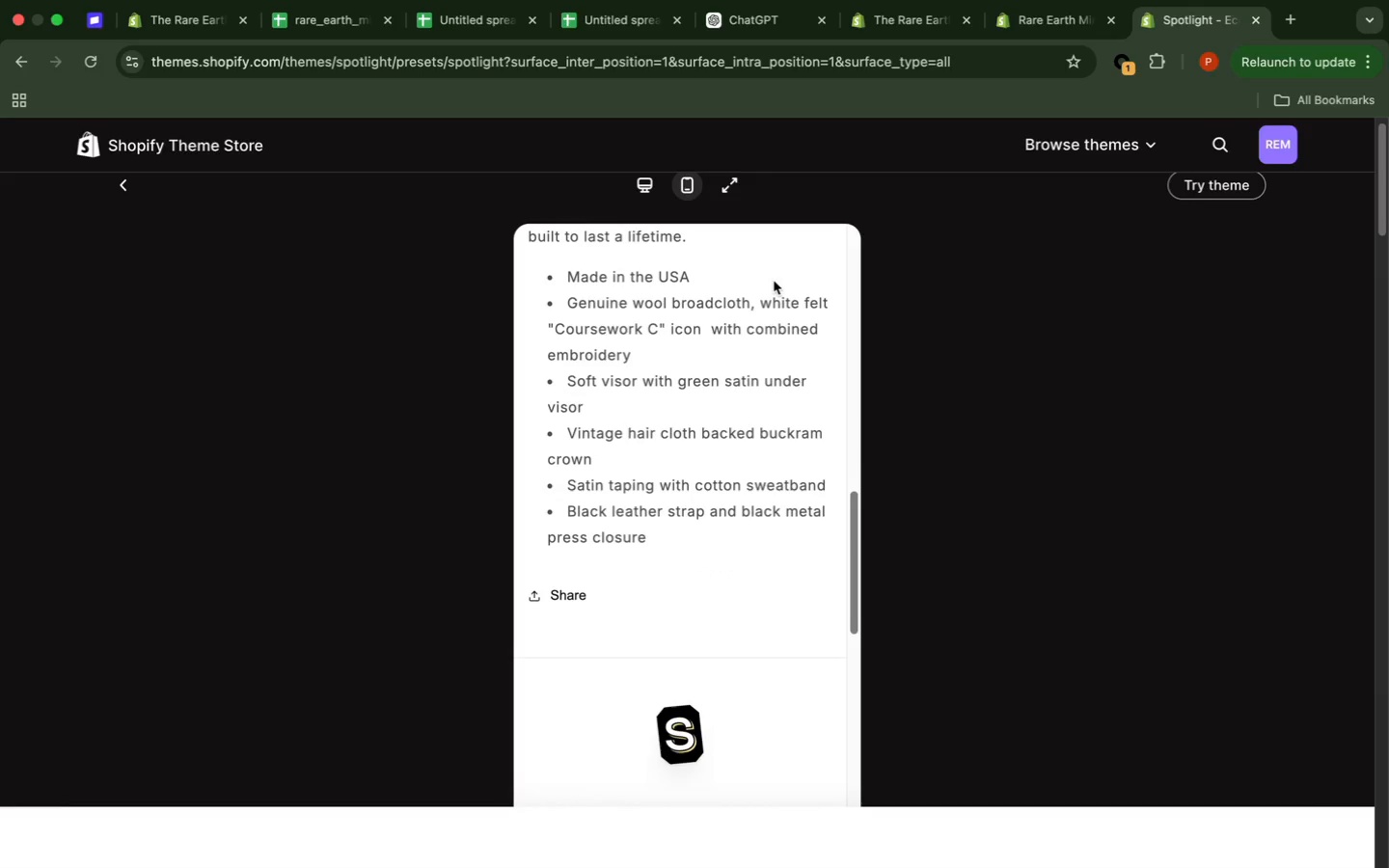 
scroll: coordinate [767, 260], scroll_direction: down, amount: 52.0
 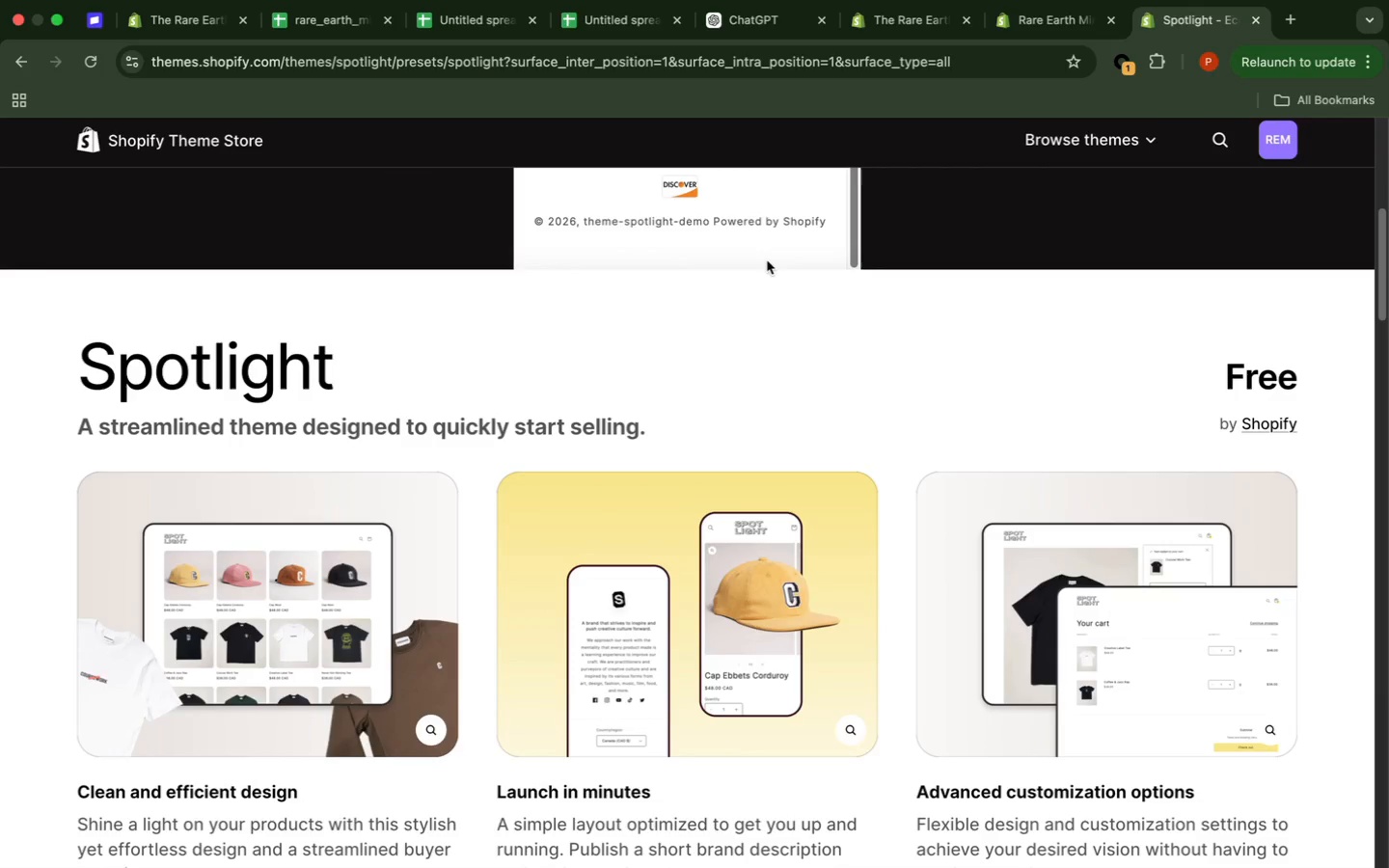 
scroll: coordinate [750, 231], scroll_direction: up, amount: 76.0
 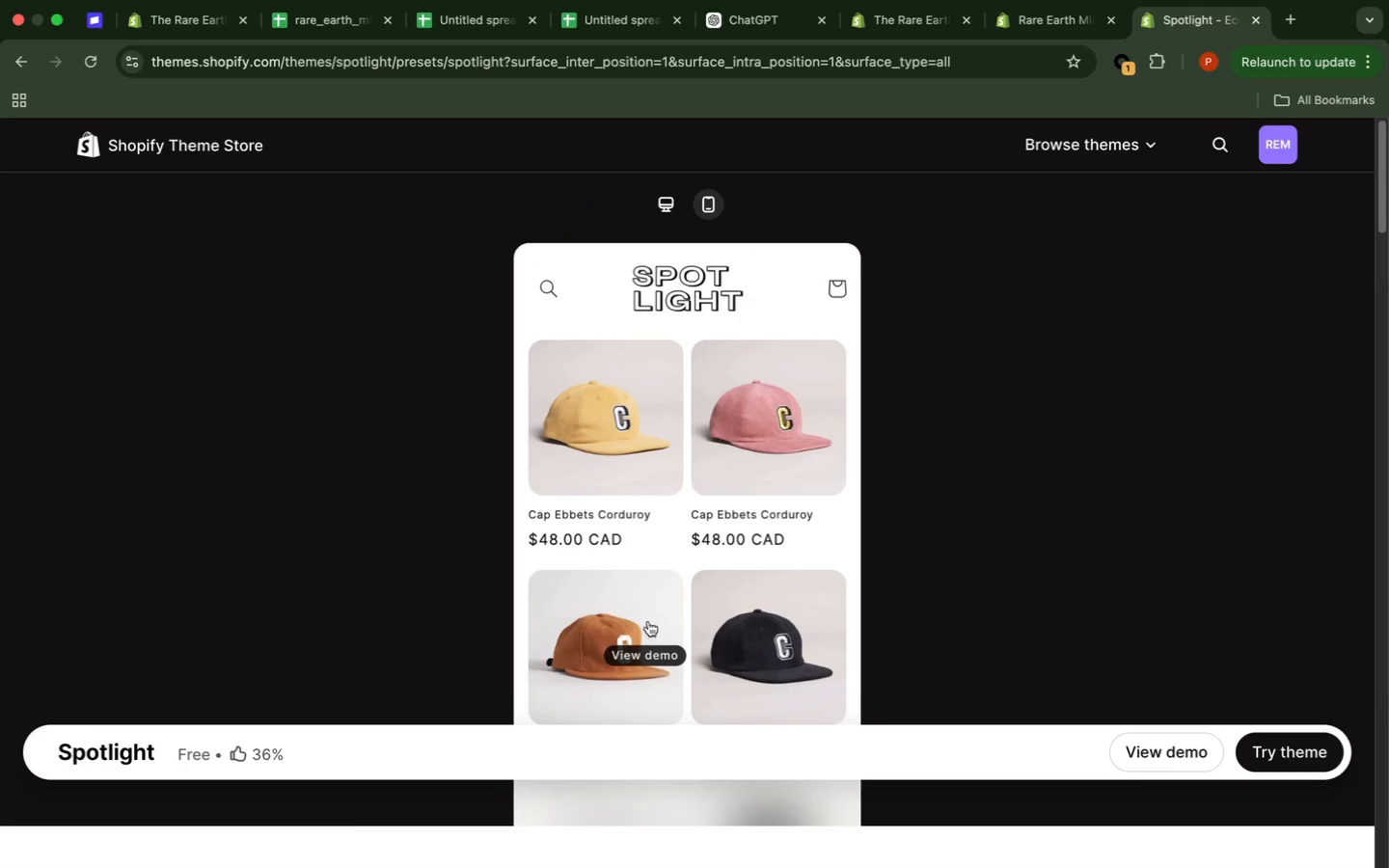 
left_click([649, 617])
 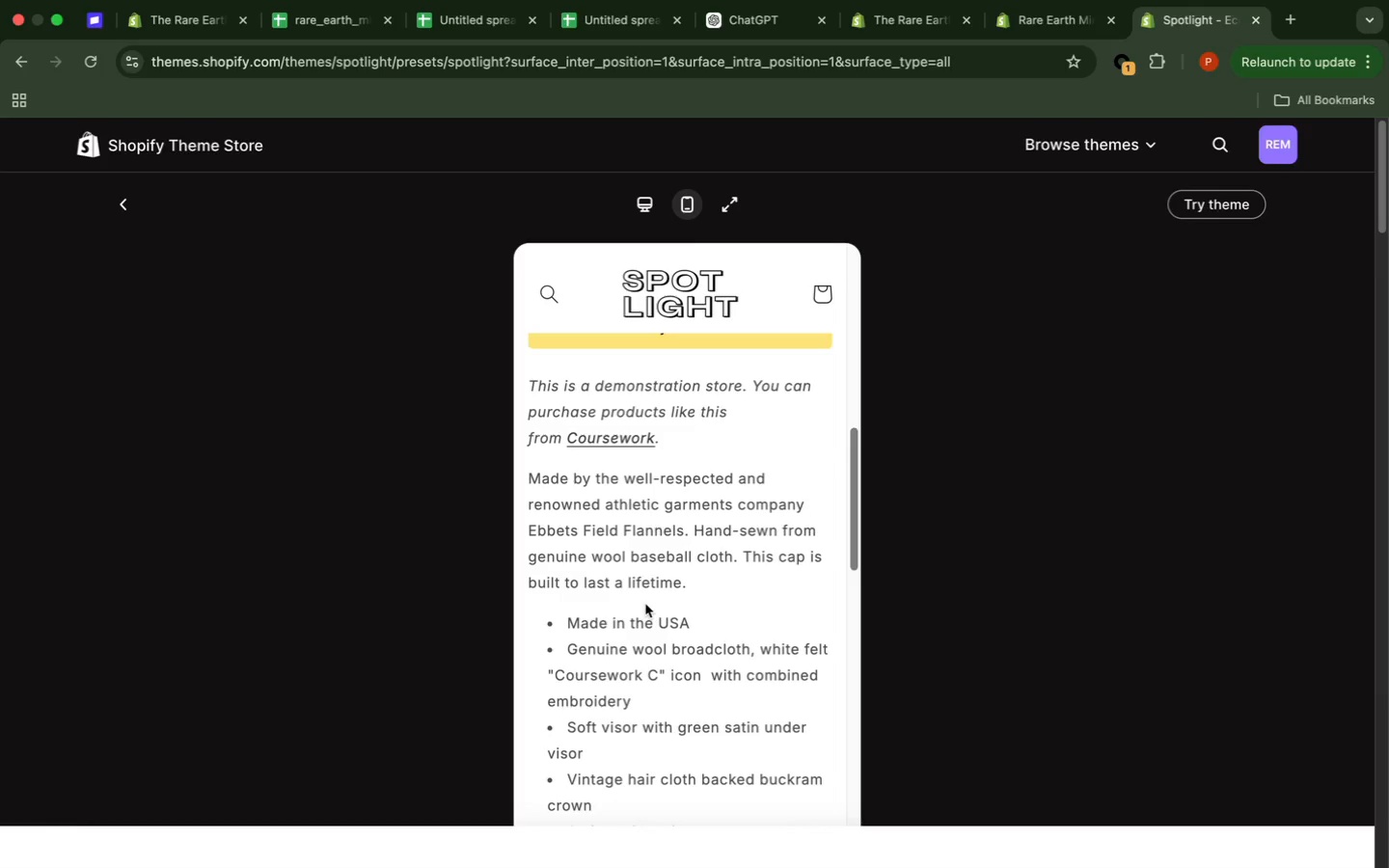 
wait(5.39)
 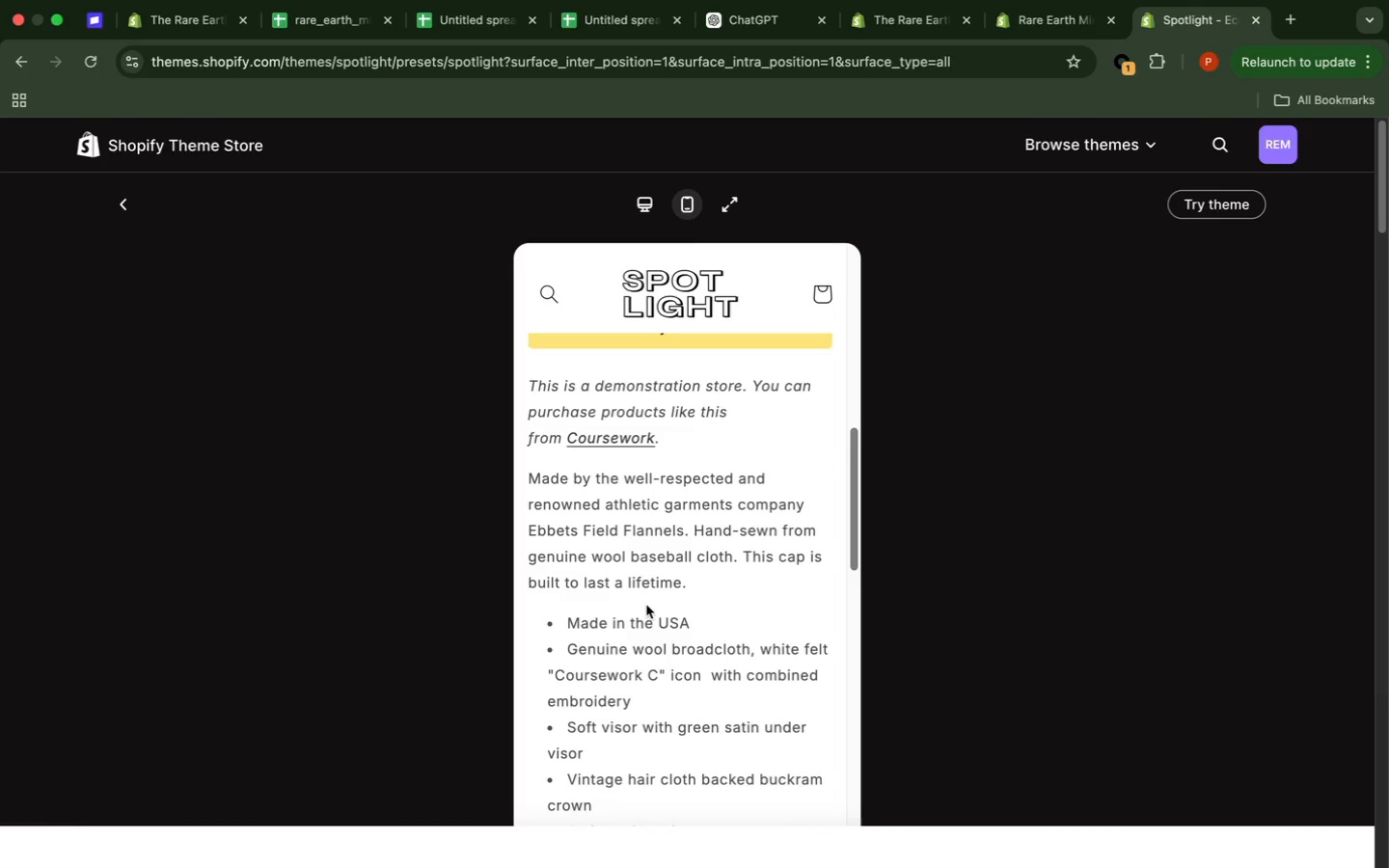 
left_click([724, 495])
 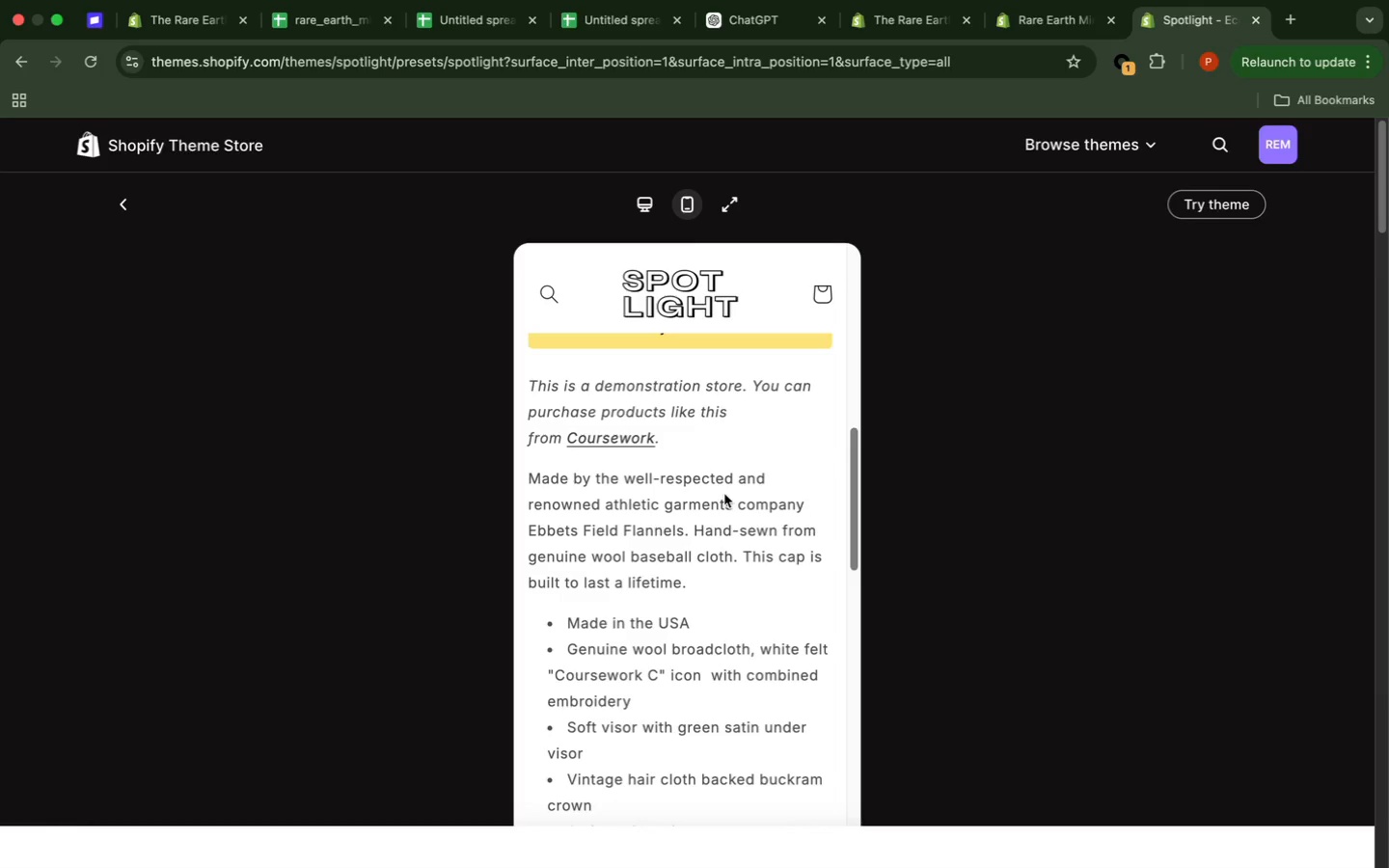 
scroll: coordinate [724, 491], scroll_direction: down, amount: 11.0
 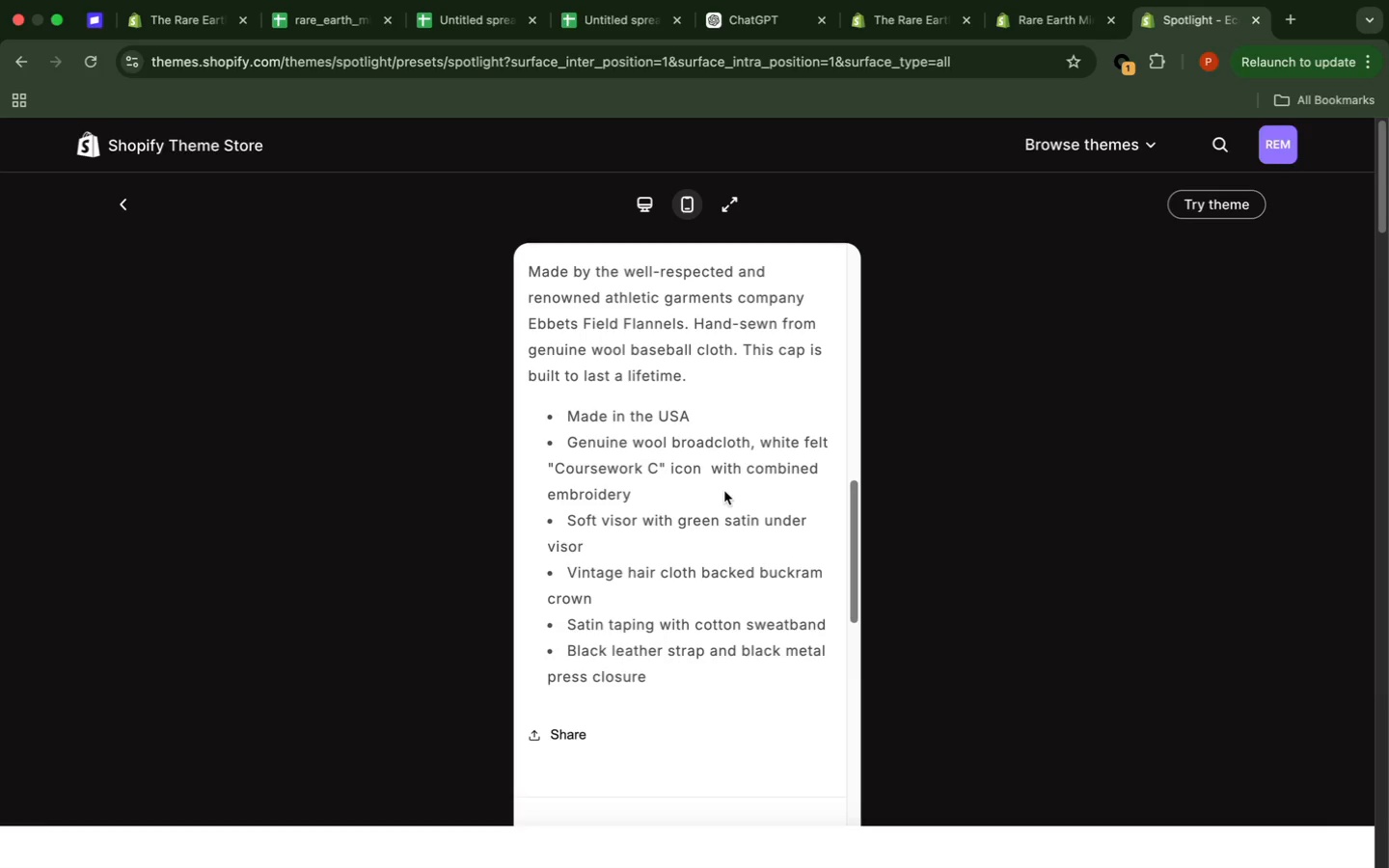 
wait(11.01)
 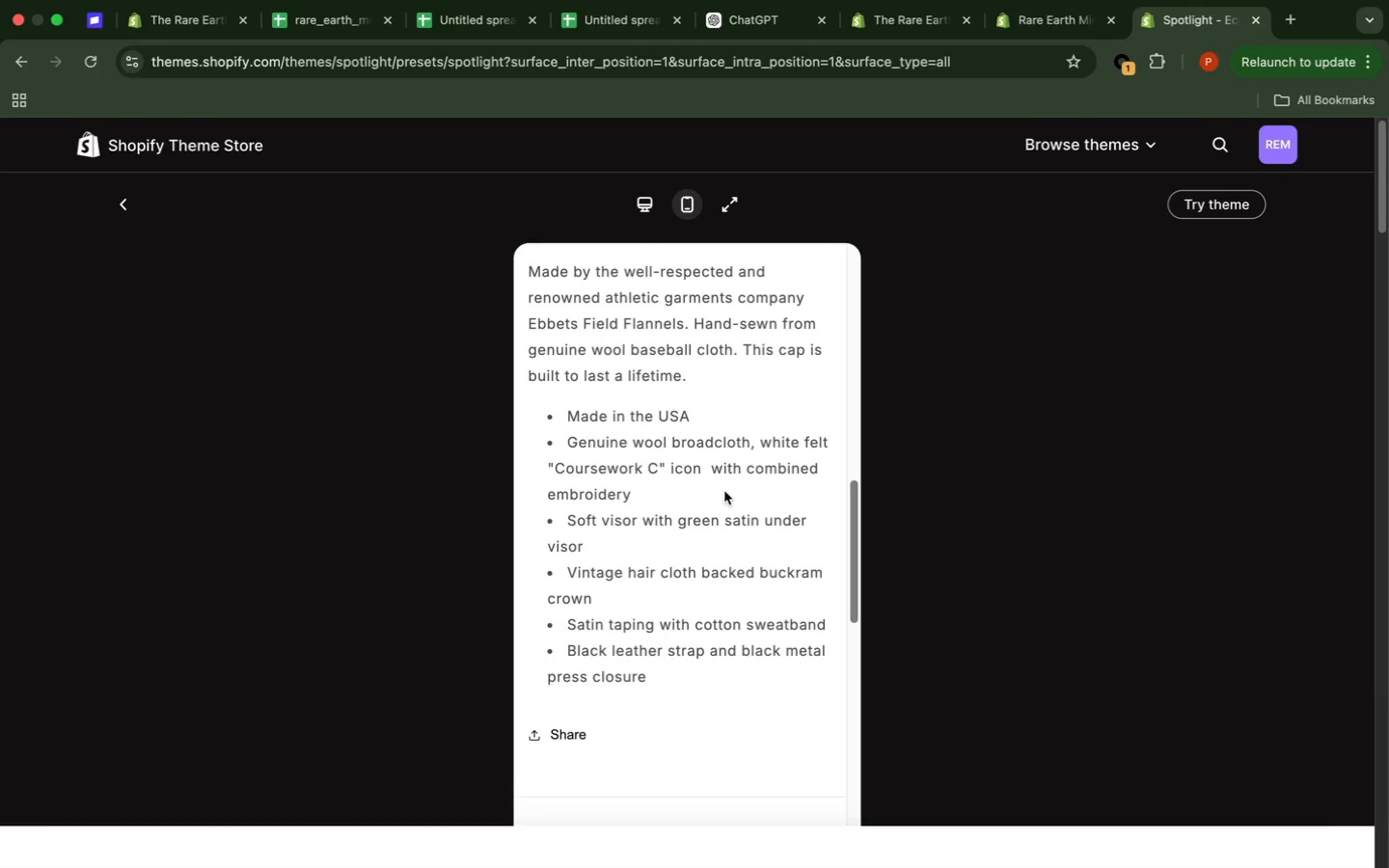 
scroll: coordinate [724, 491], scroll_direction: down, amount: 3.0
 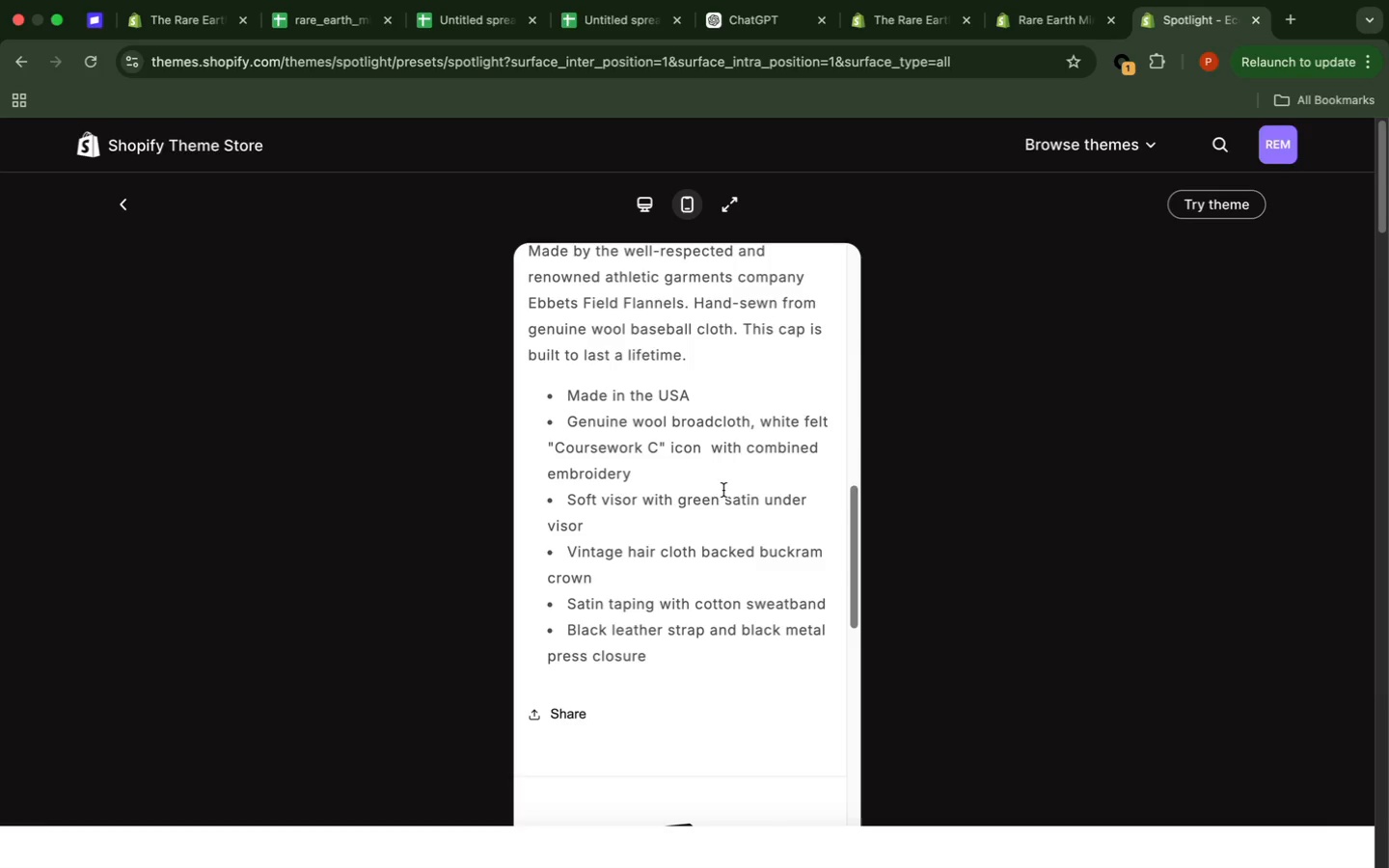 
wait(7.18)
 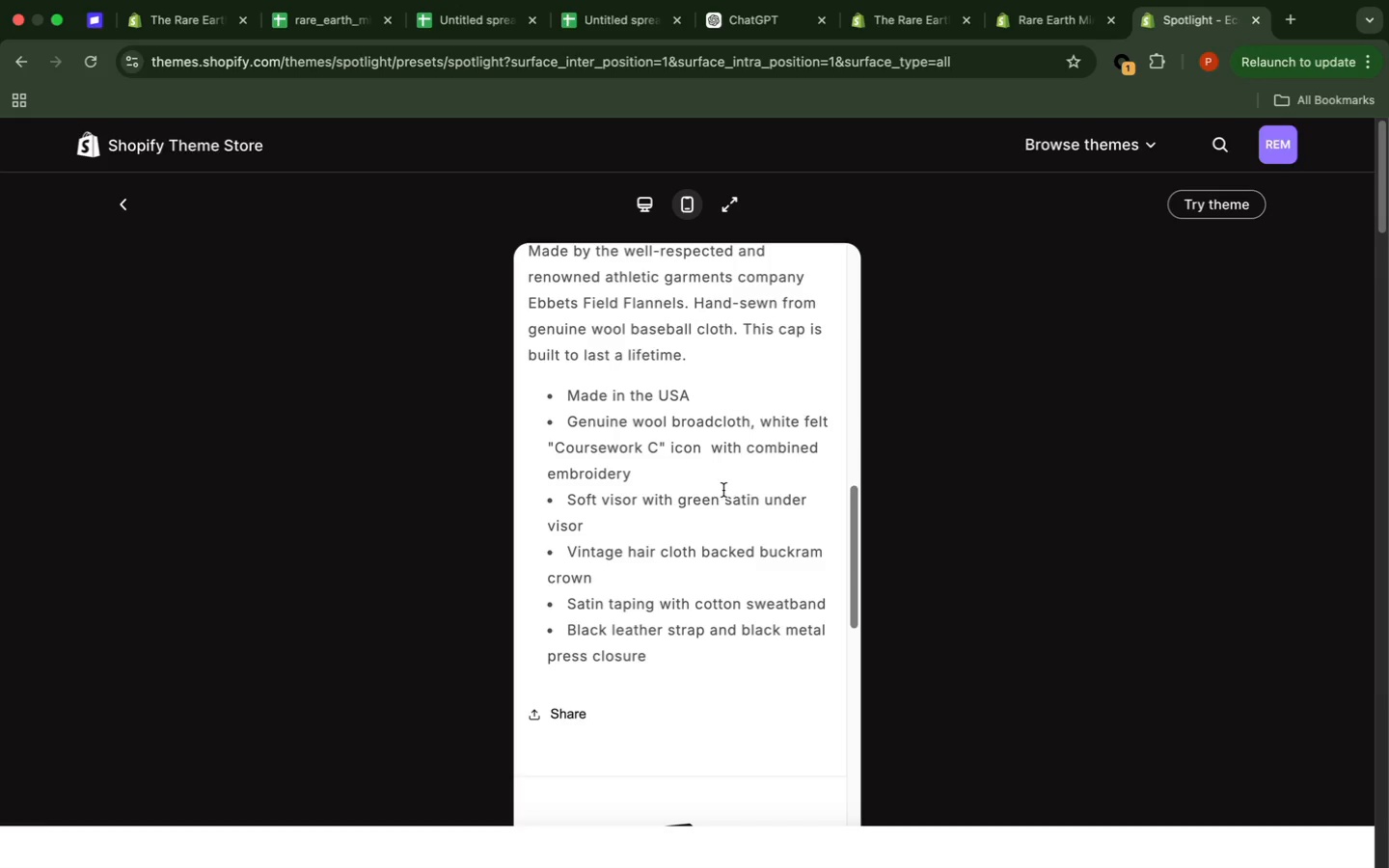 
scroll: coordinate [722, 488], scroll_direction: down, amount: 10.0
 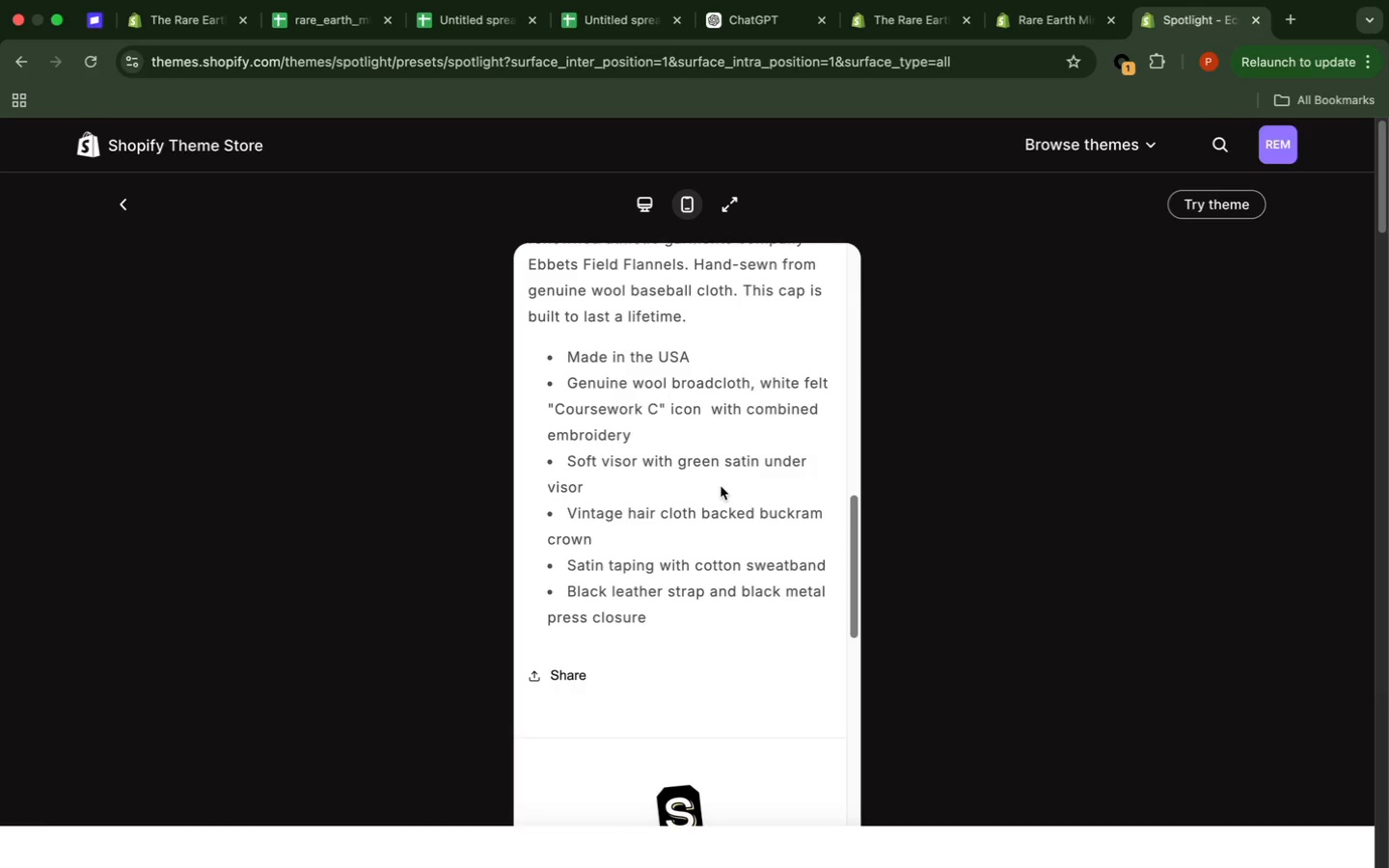 
scroll: coordinate [716, 469], scroll_direction: down, amount: 17.0
 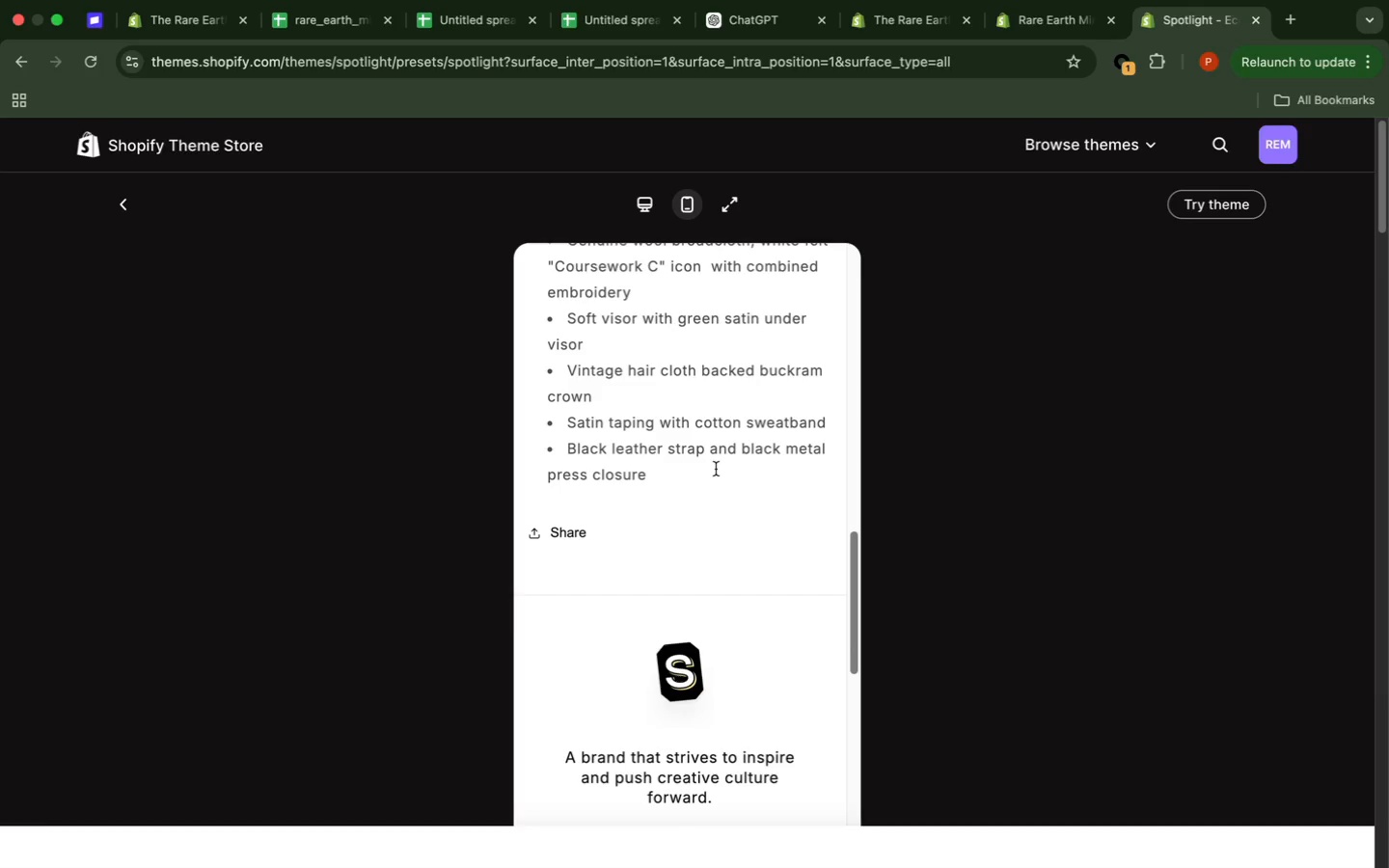 
scroll: coordinate [667, 415], scroll_direction: down, amount: 14.0
 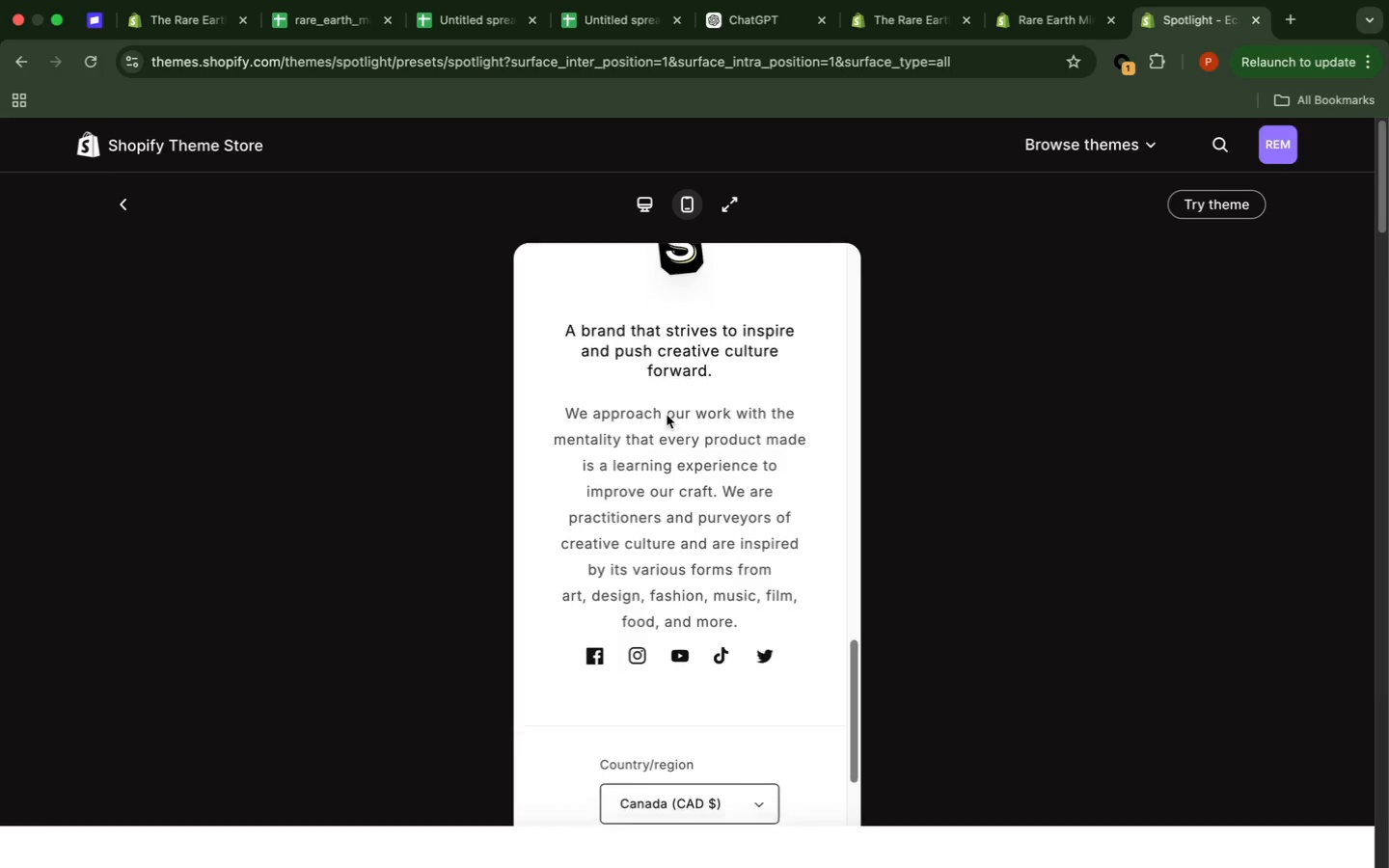 
scroll: coordinate [666, 414], scroll_direction: down, amount: 4.0
 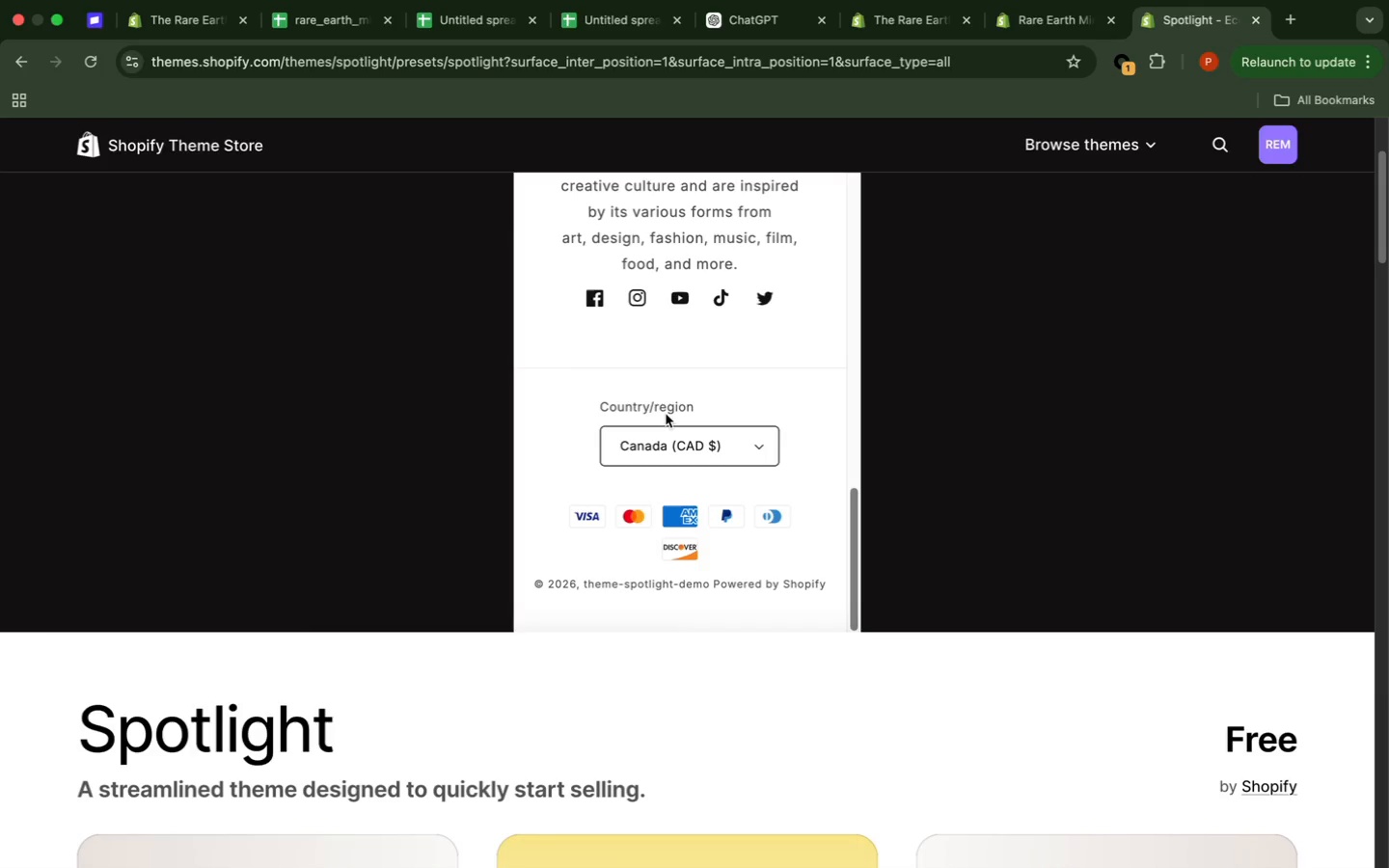 
scroll: coordinate [658, 404], scroll_direction: up, amount: 67.0
 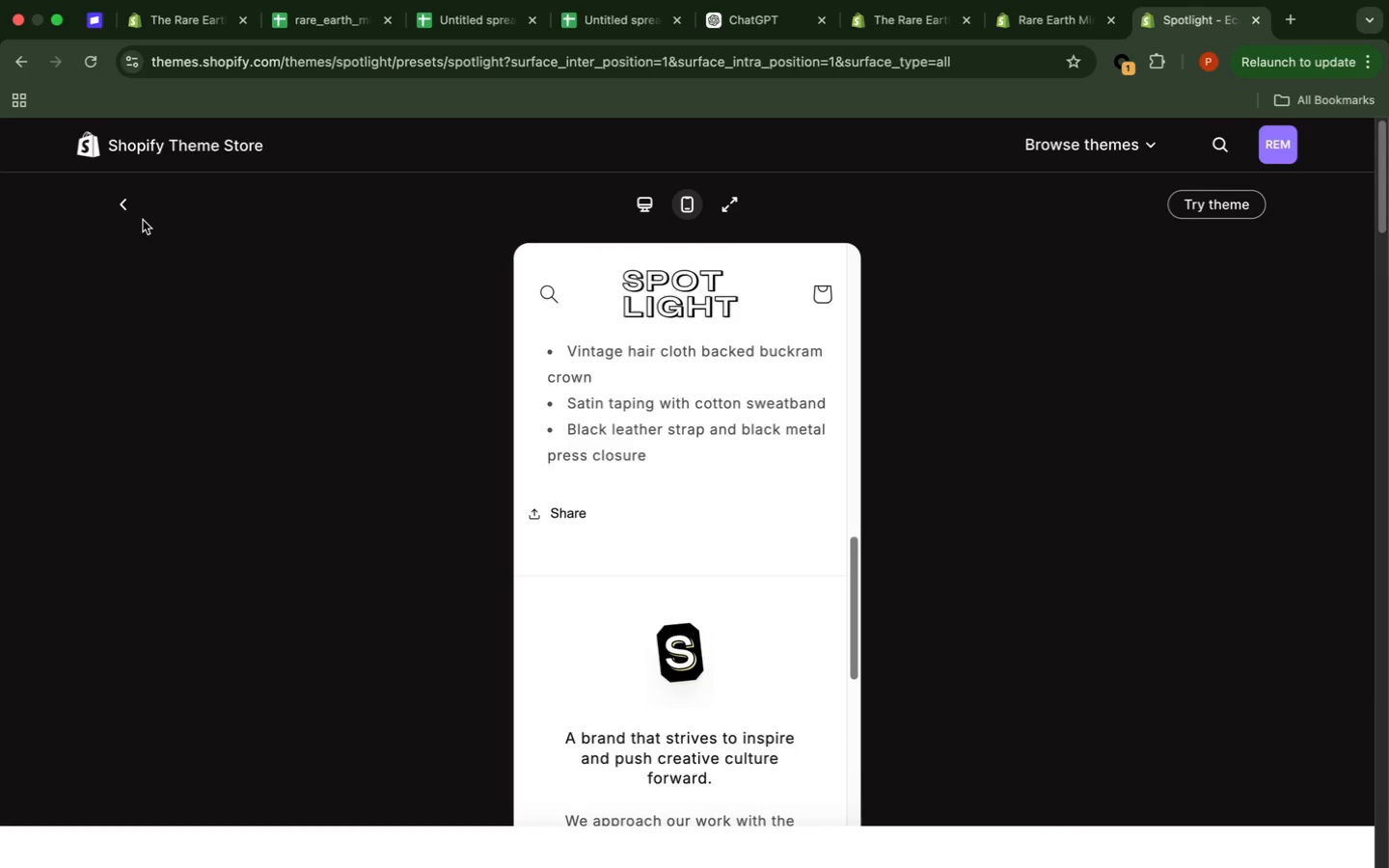 
left_click([144, 195])
 